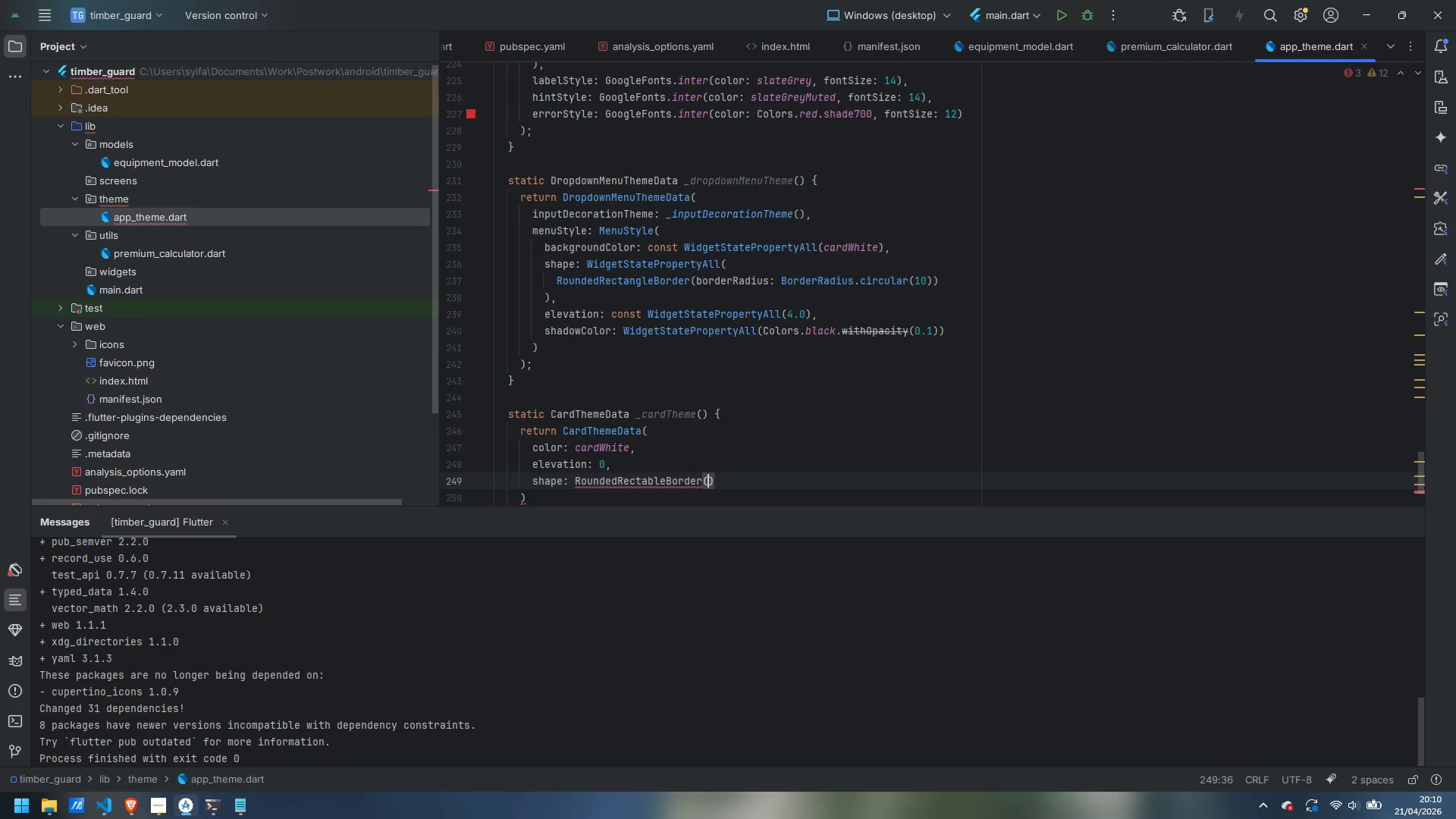 
key(ArrowLeft)
 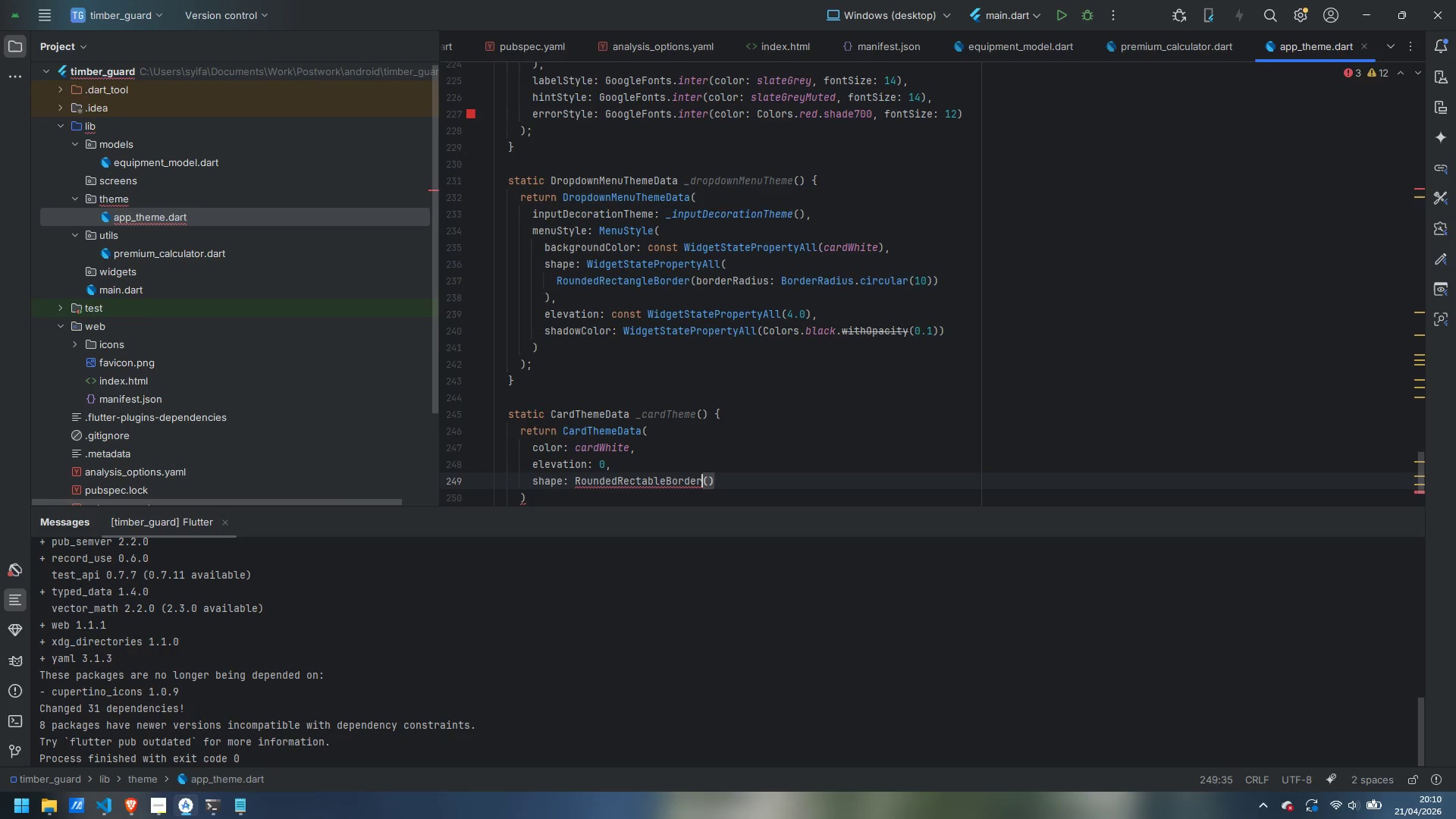 
key(ArrowLeft)
 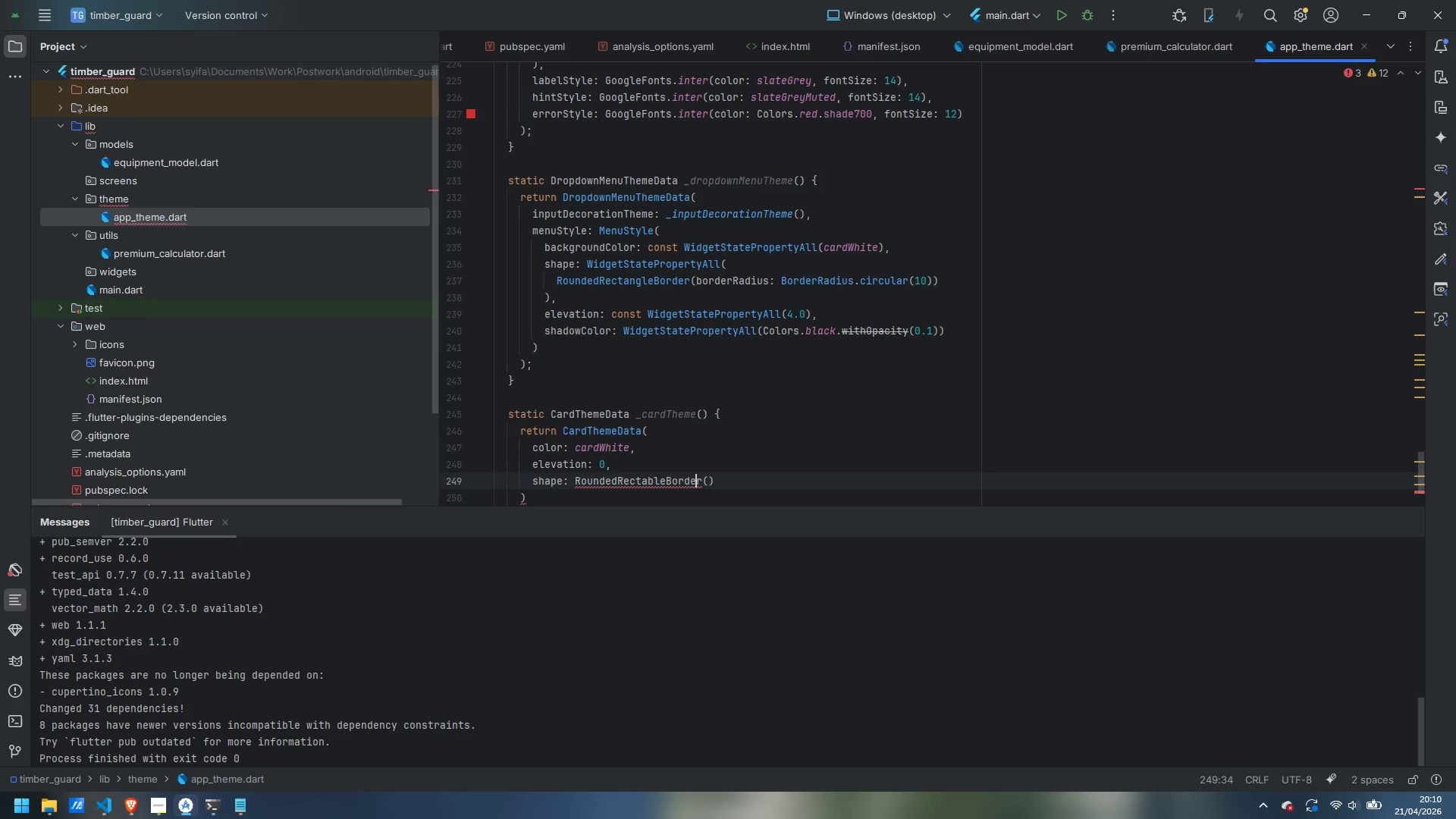 
key(ArrowLeft)
 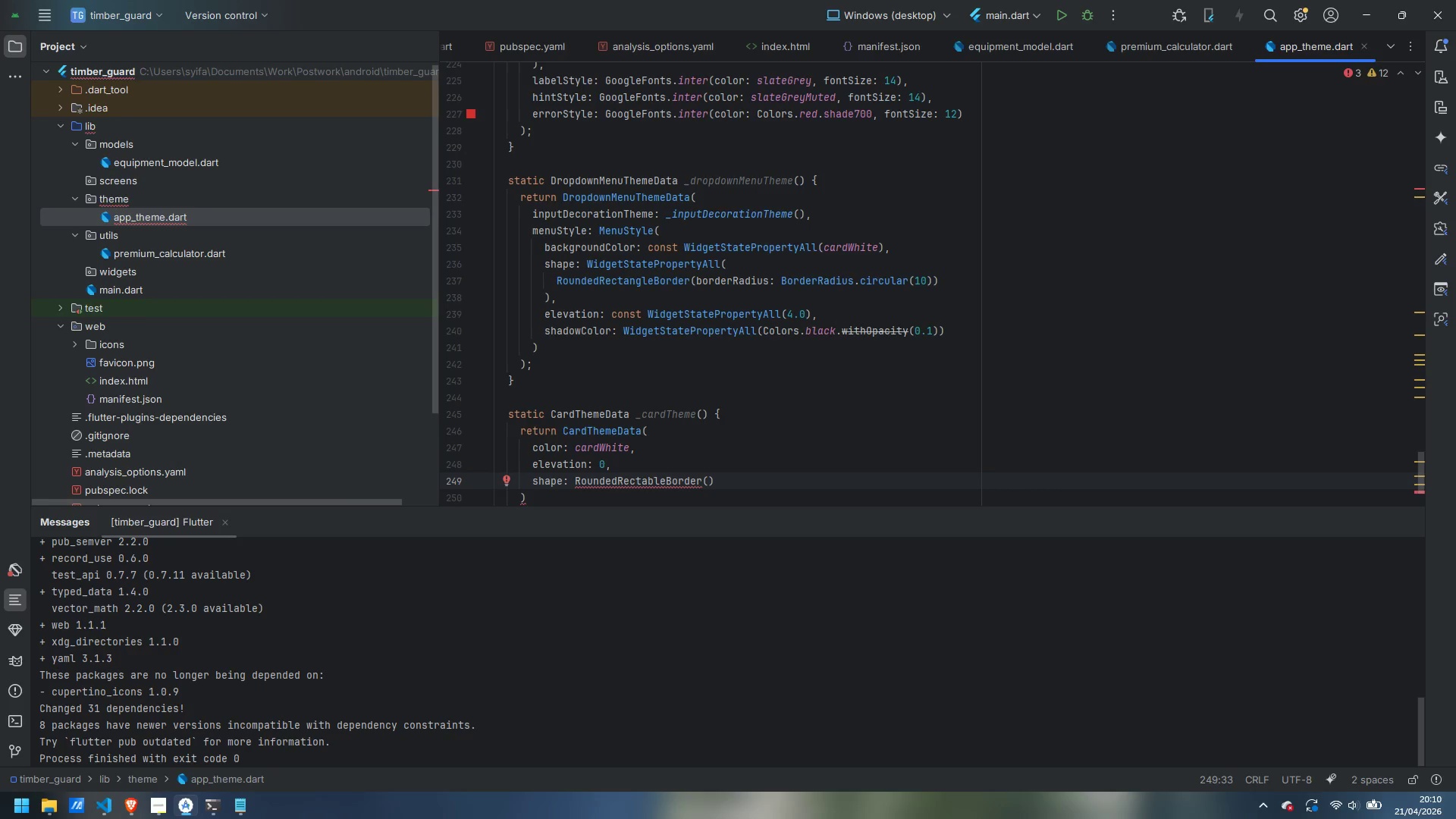 
key(ArrowLeft)
 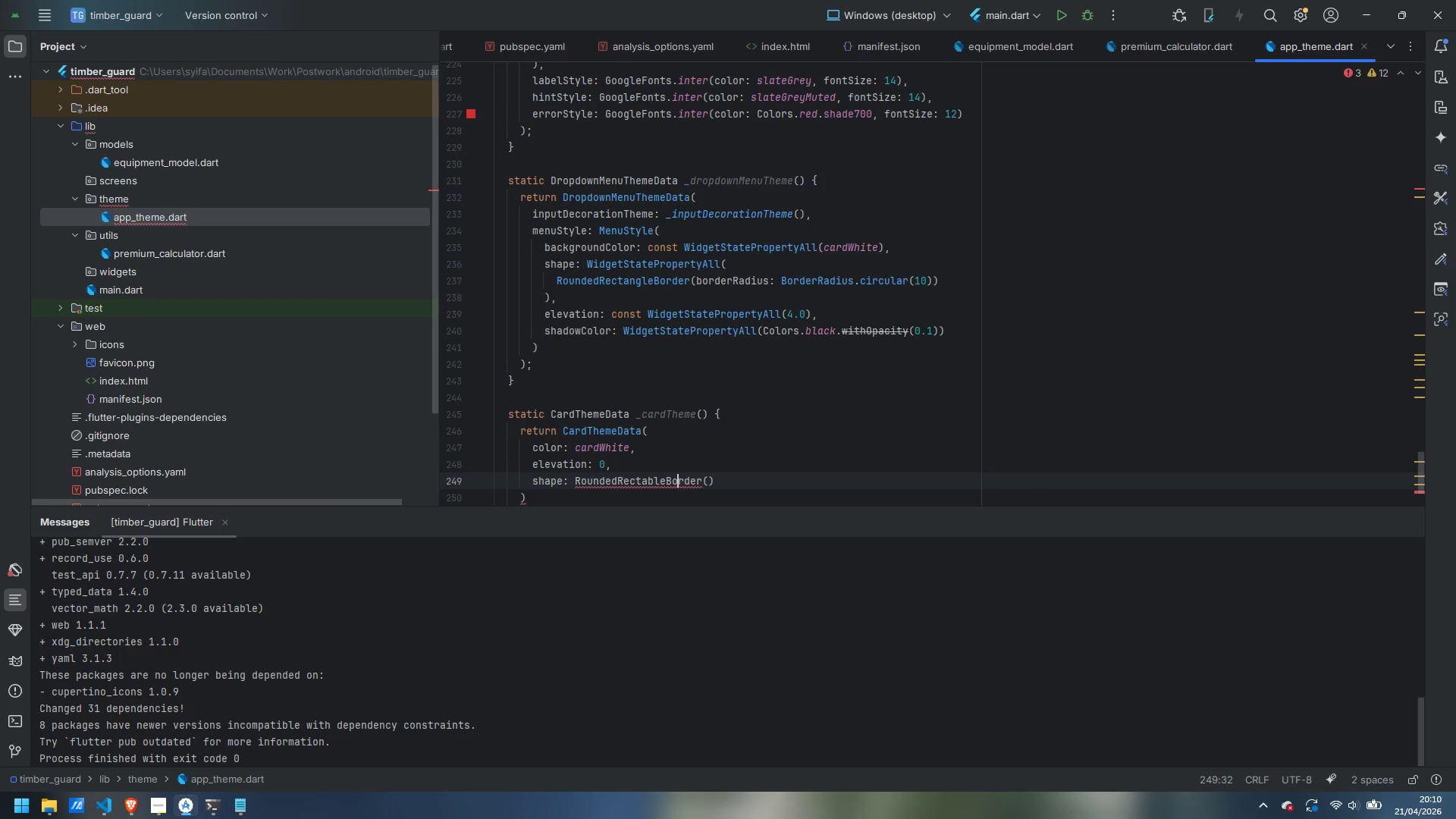 
key(ArrowLeft)
 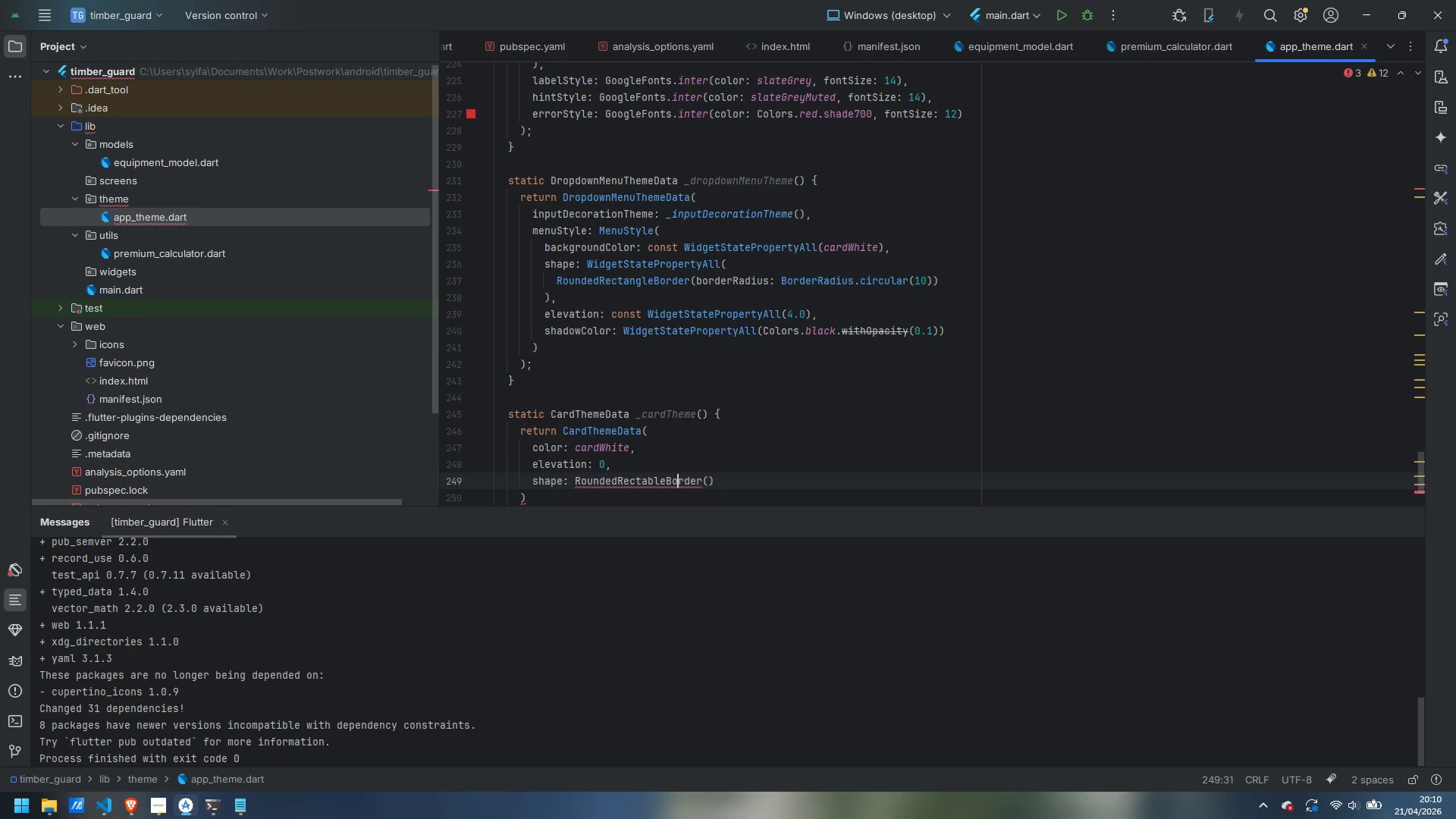 
key(ArrowLeft)
 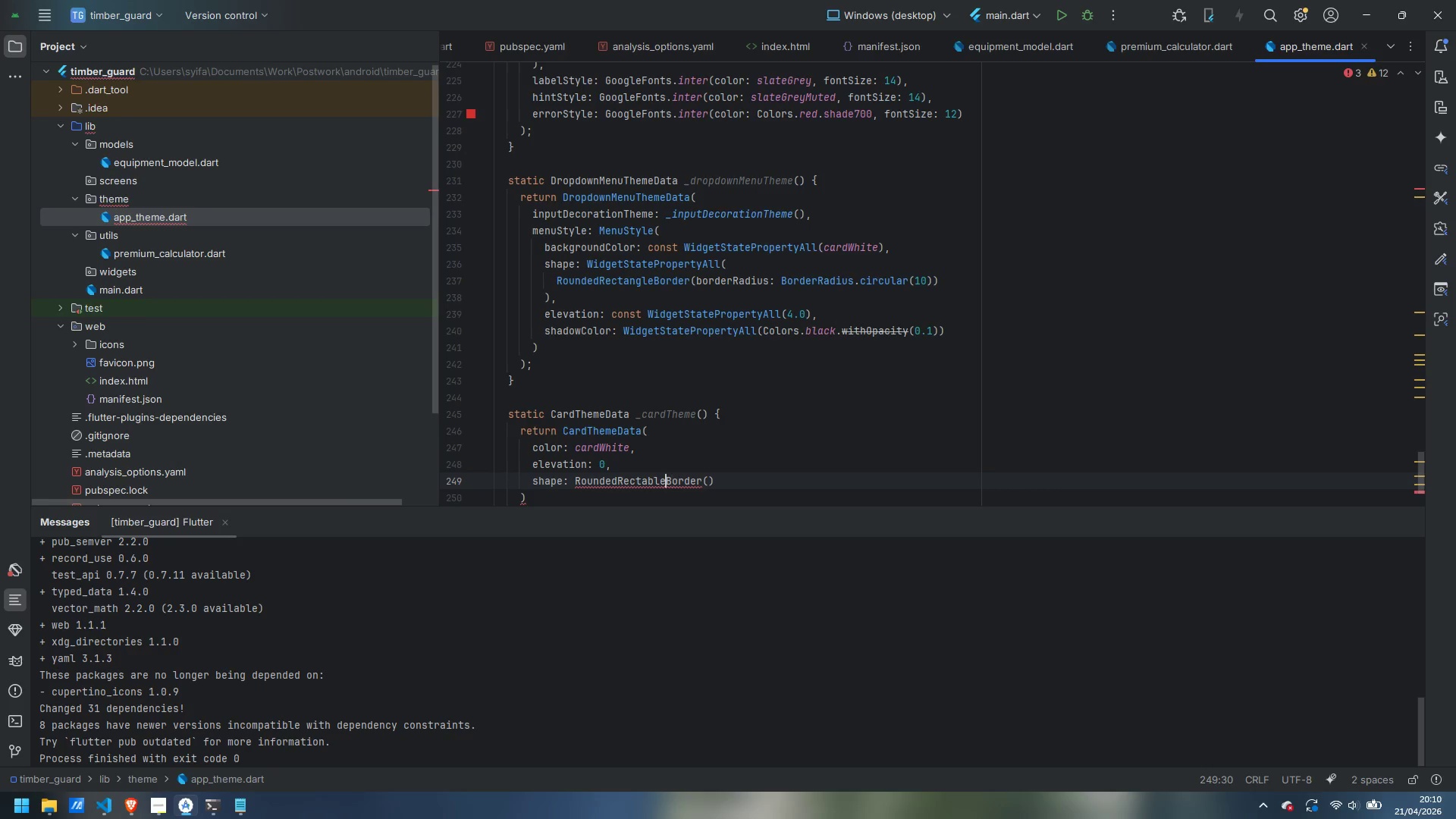 
key(ArrowLeft)
 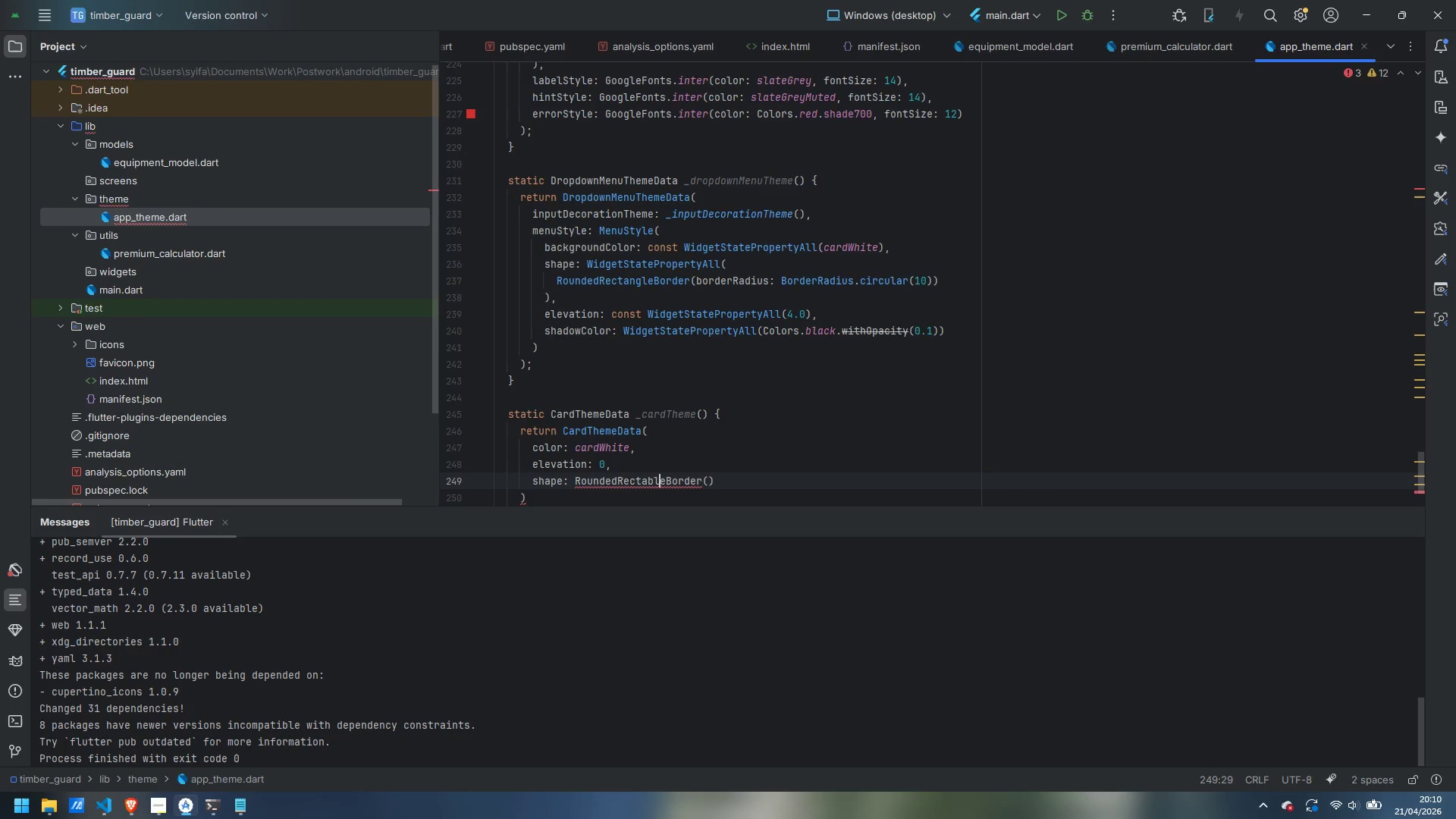 
key(ArrowLeft)
 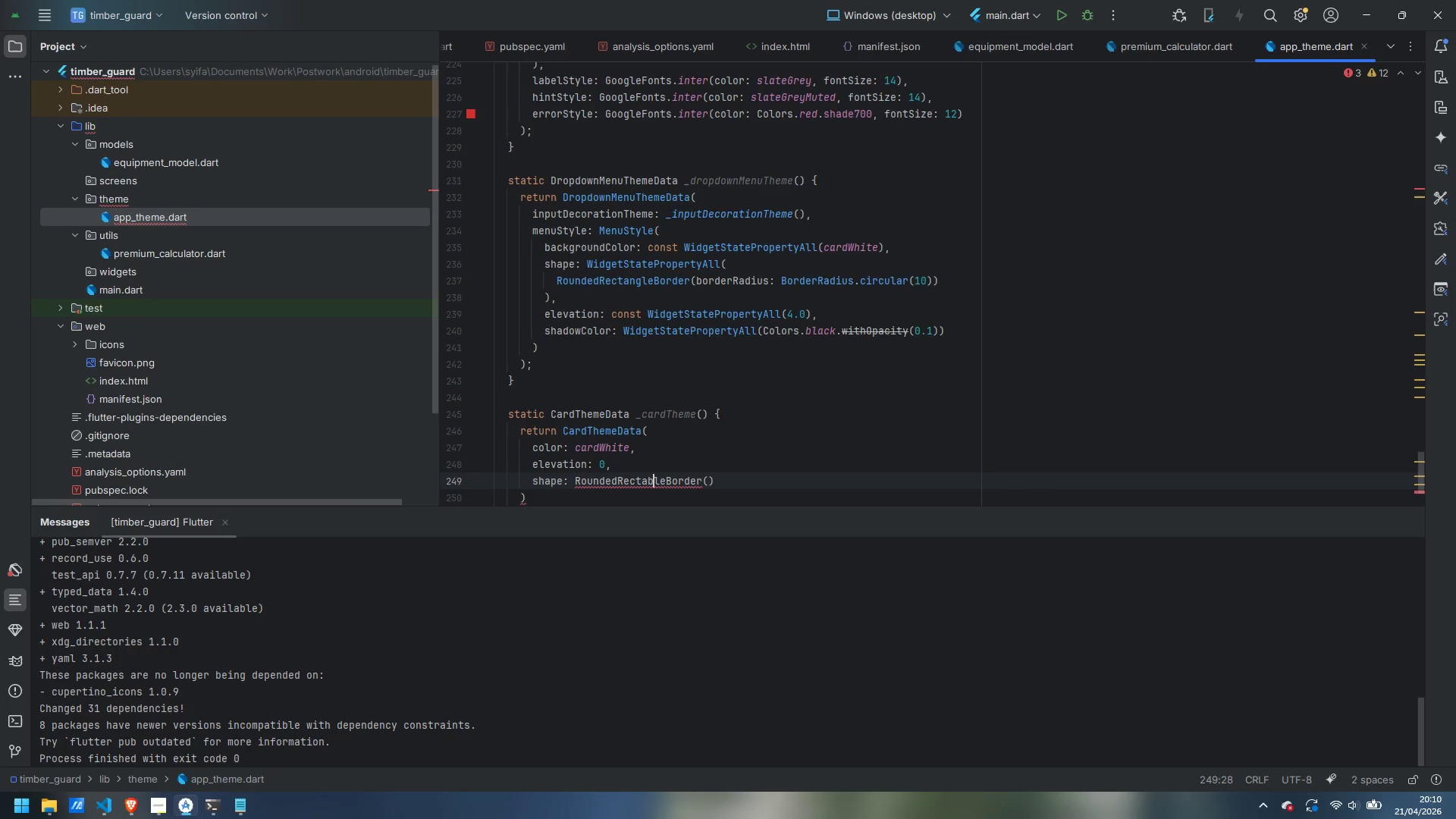 
key(ArrowLeft)
 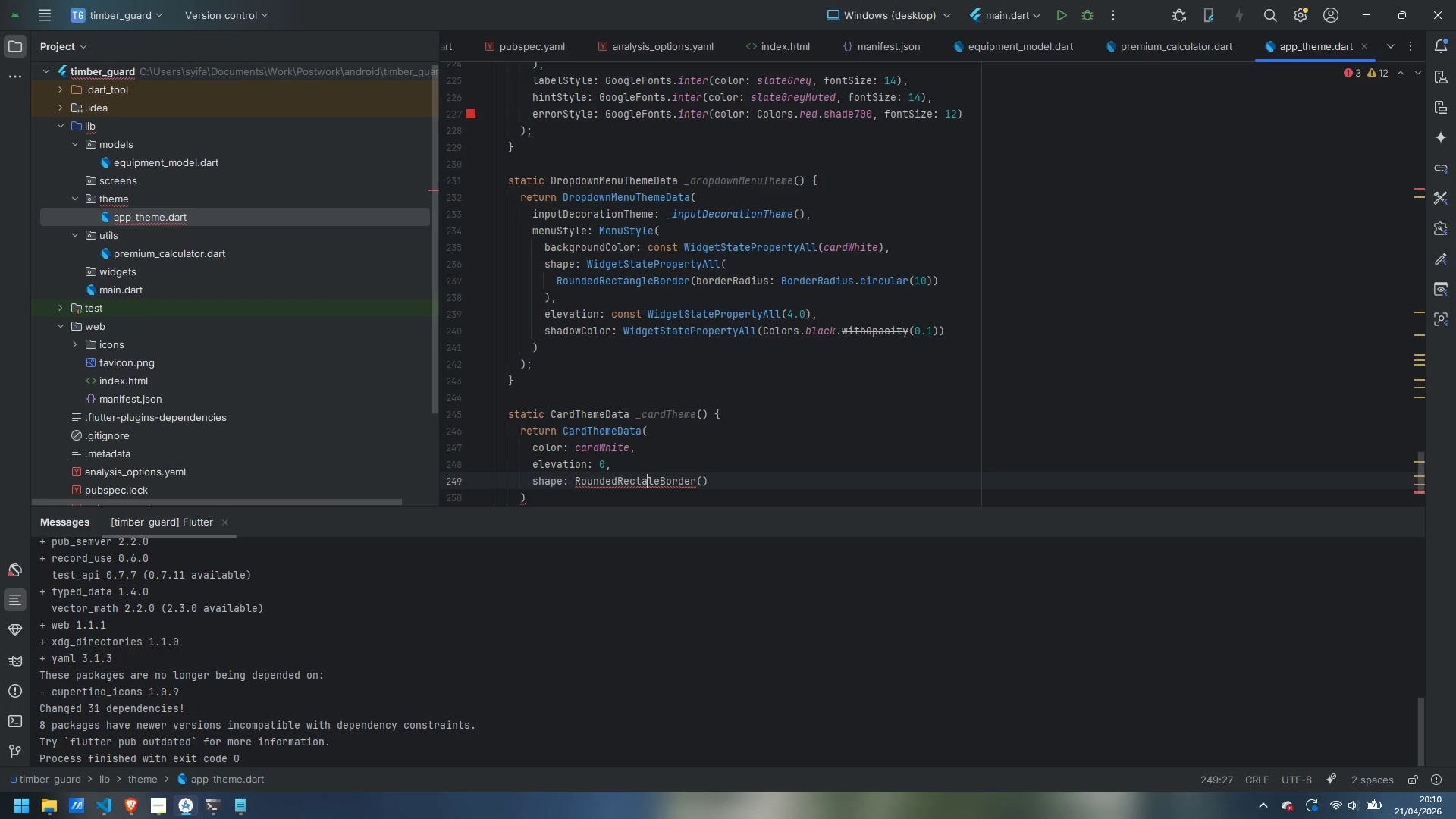 
key(Backspace)
type(ng)
 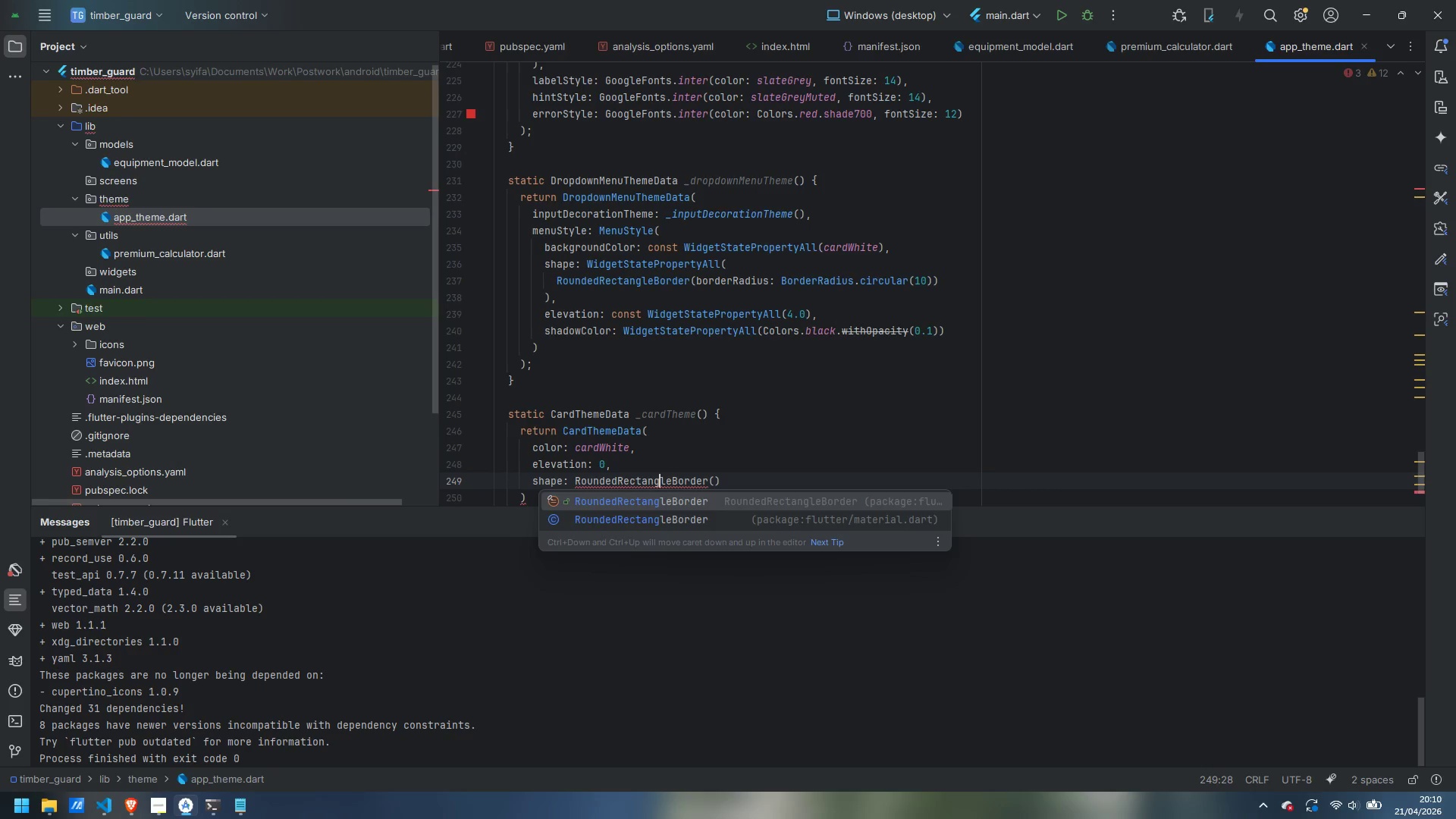 
key(Control+ArrowRight)
 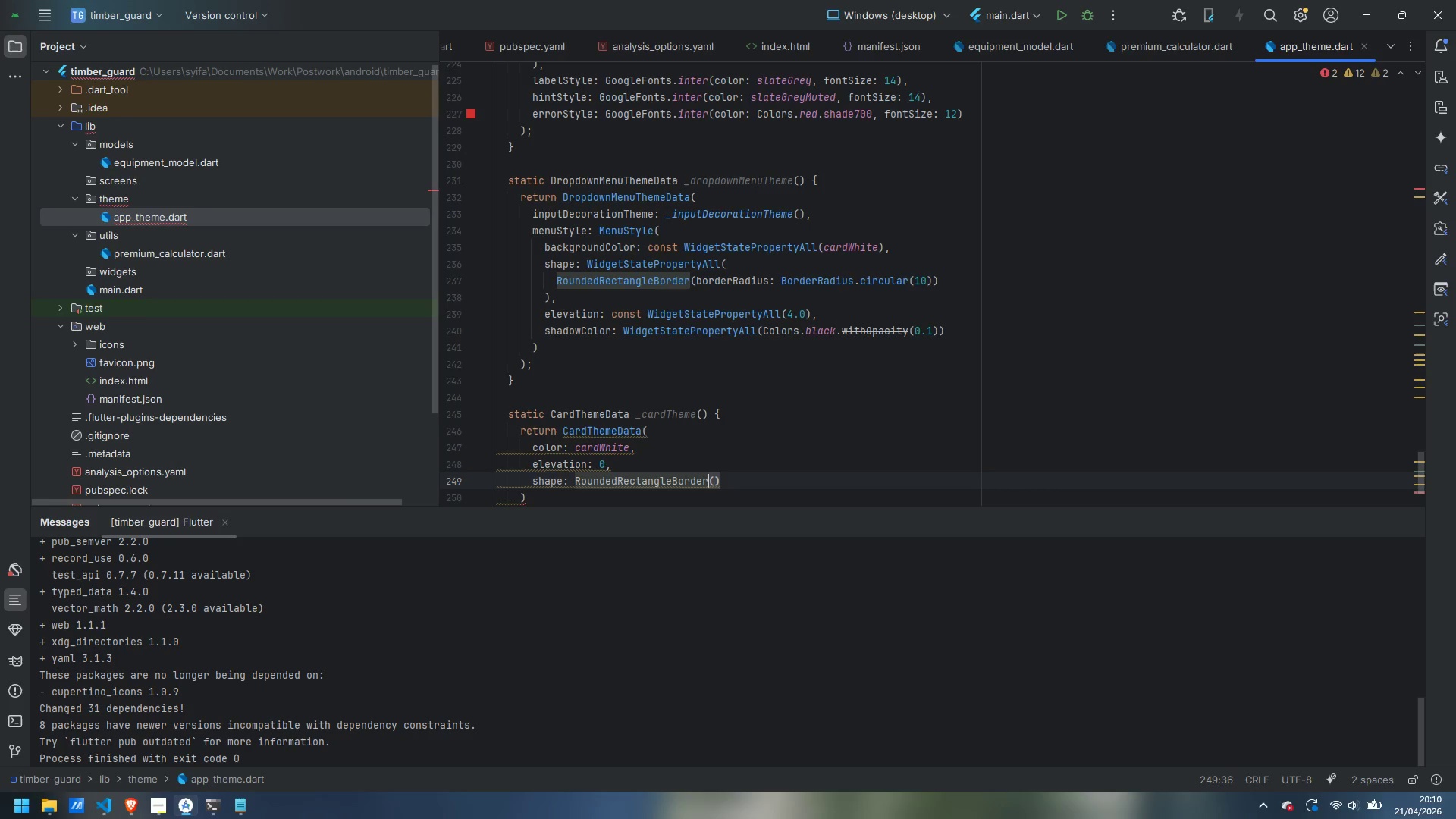 
key(ArrowRight)
 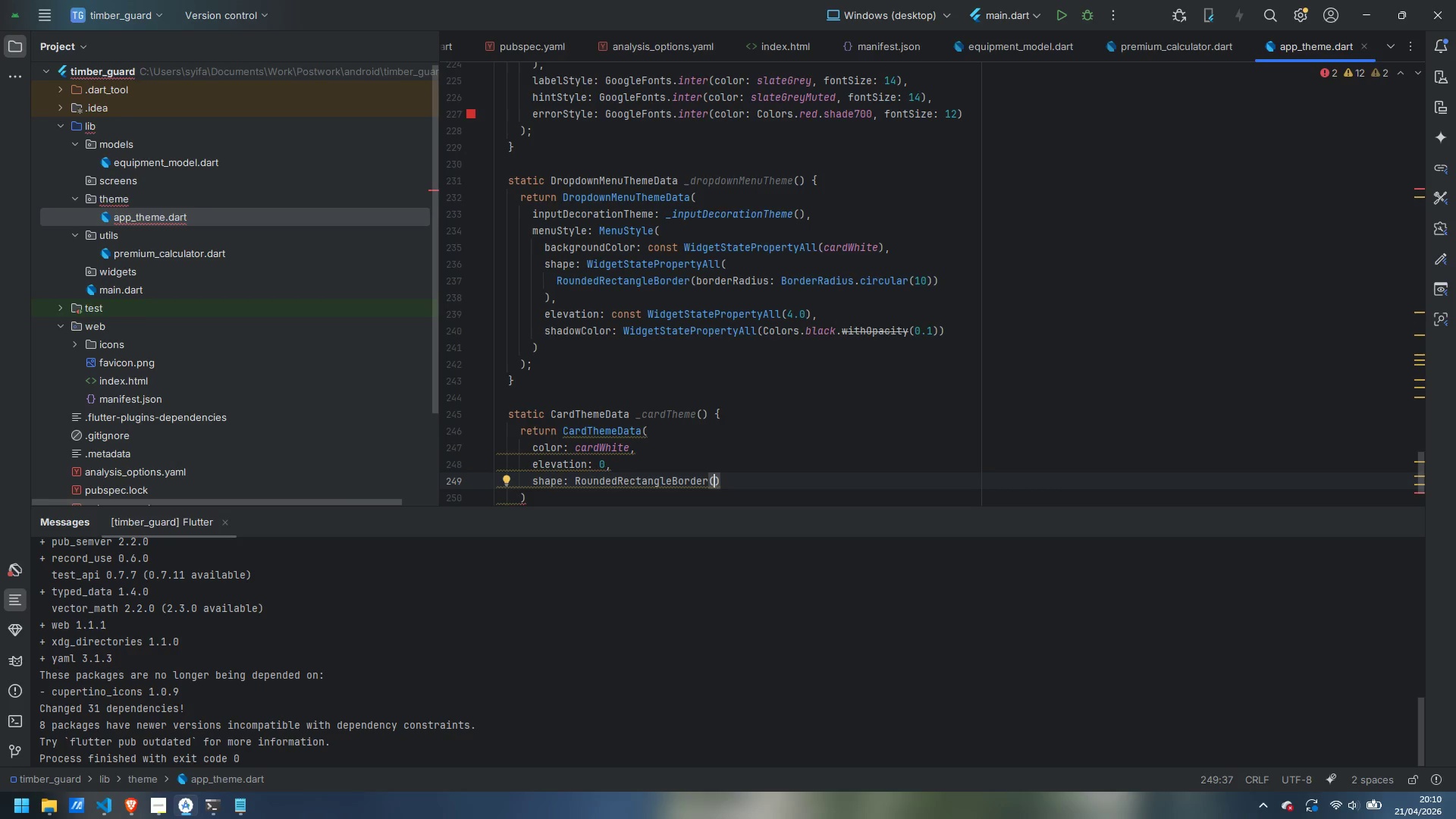 
key(Enter)
 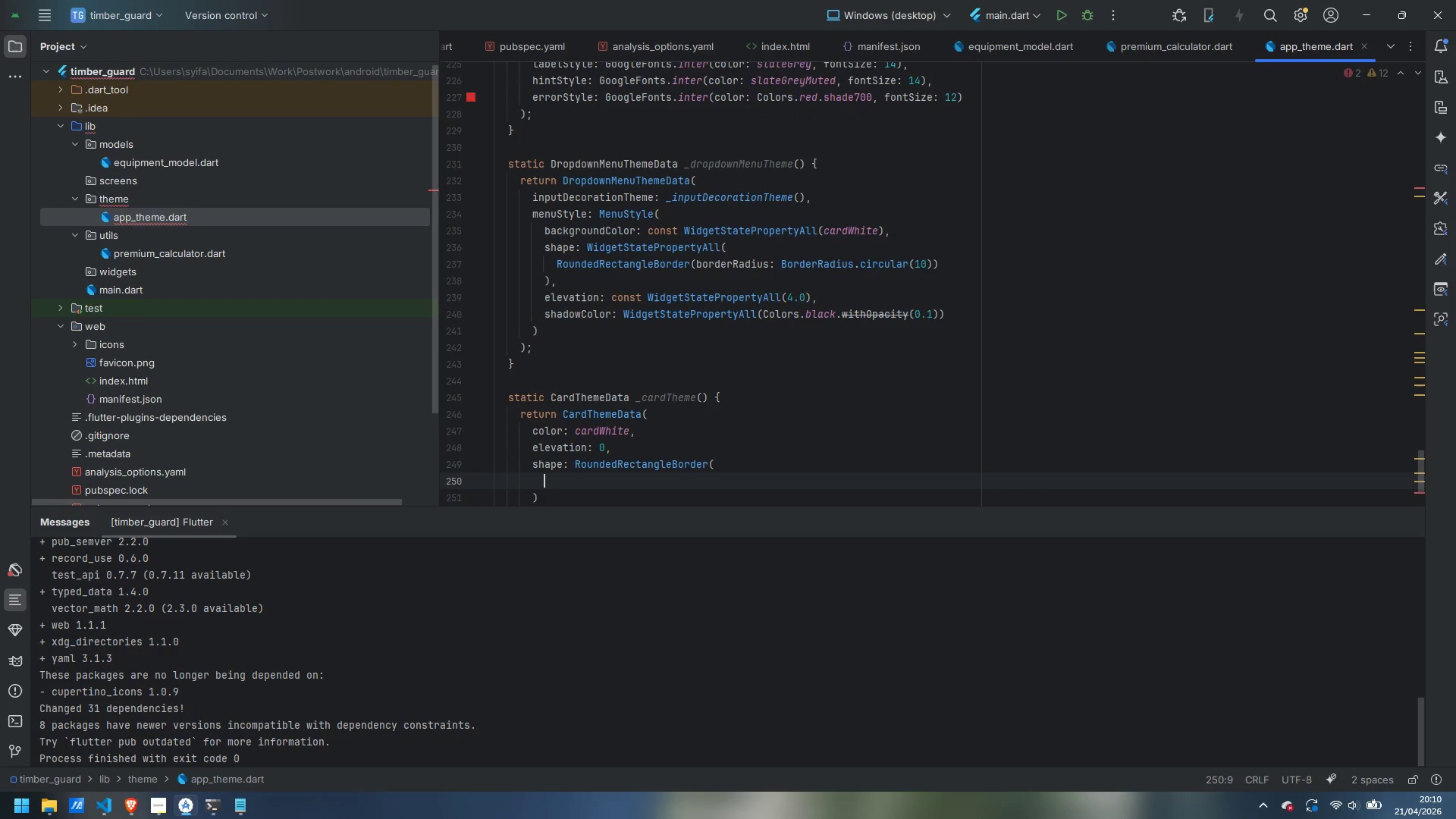 
type(borderDa)
key(Backspace)
key(Backspace)
type(Radius: BorderRadius.circular(16)
 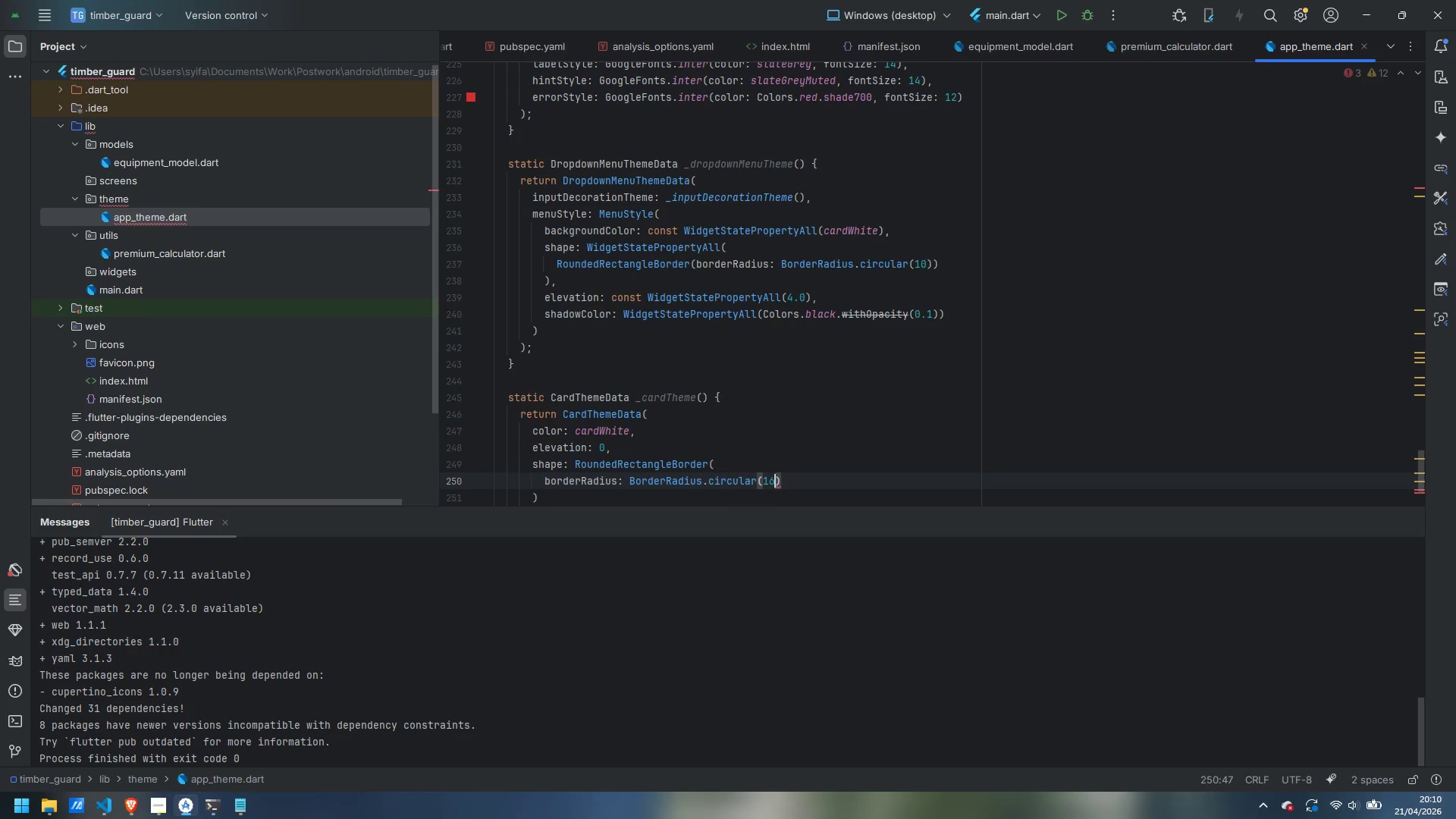 
key(ArrowRight)
 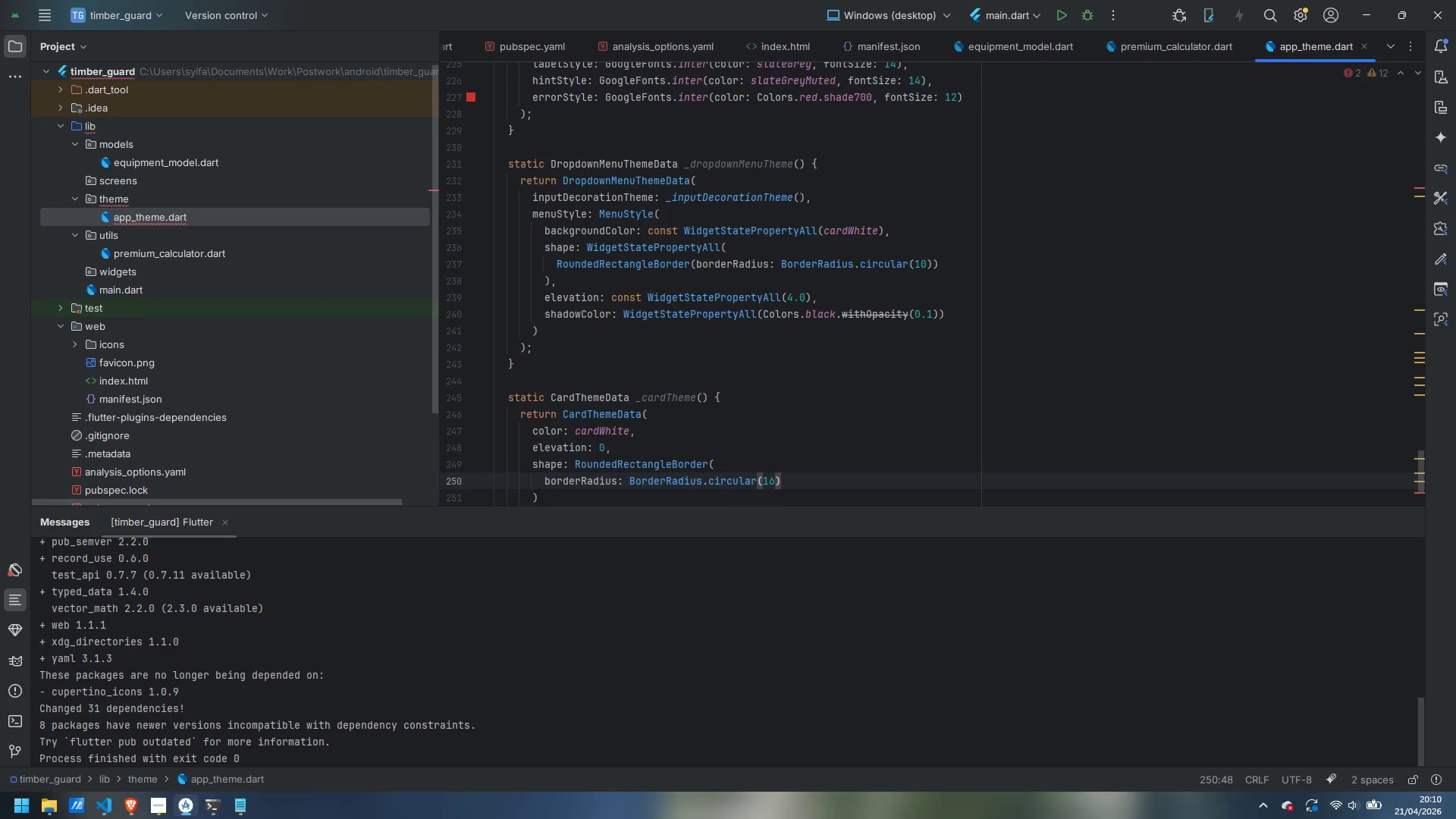 
key(Comma)
 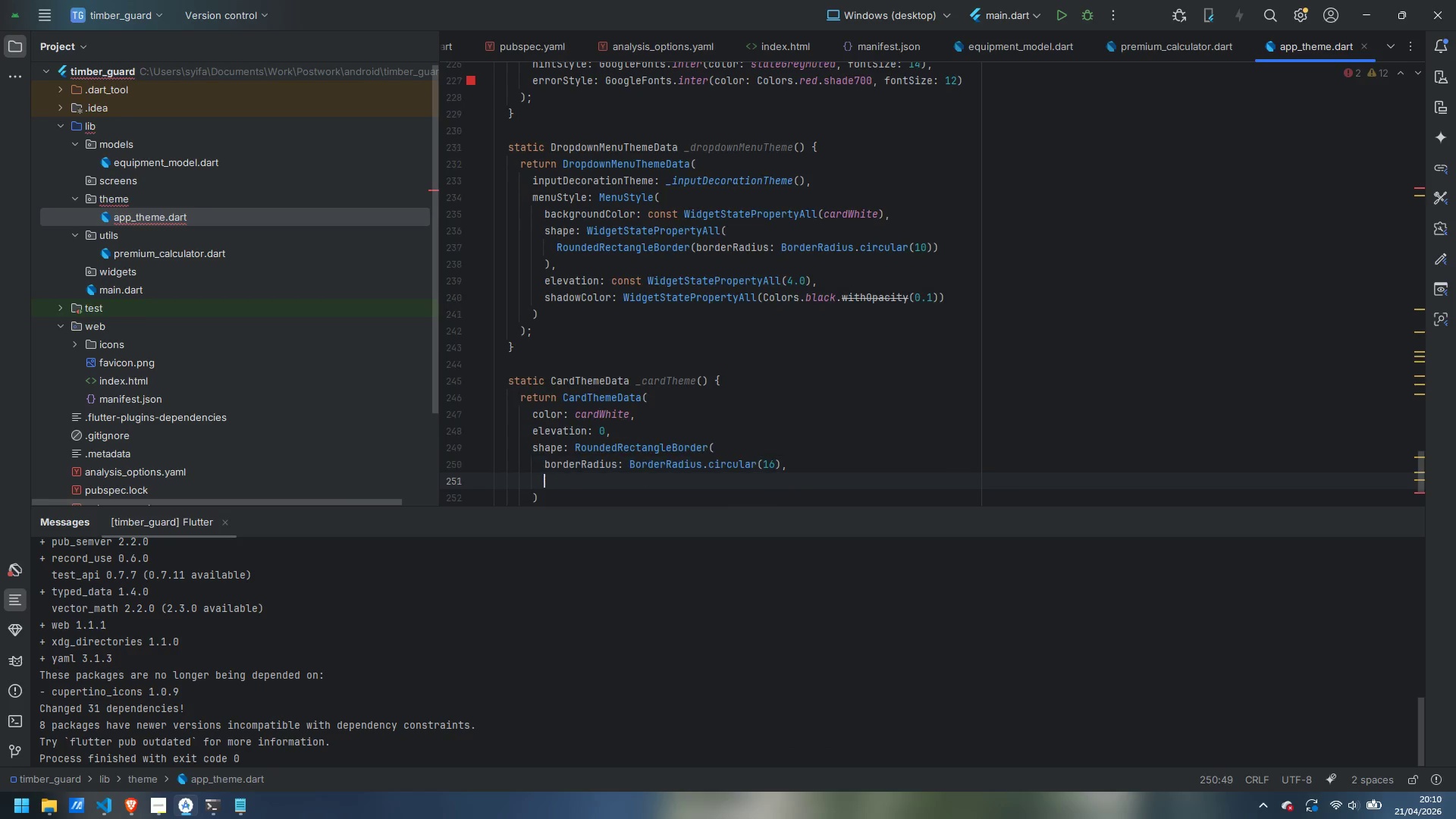 
key(Enter)
 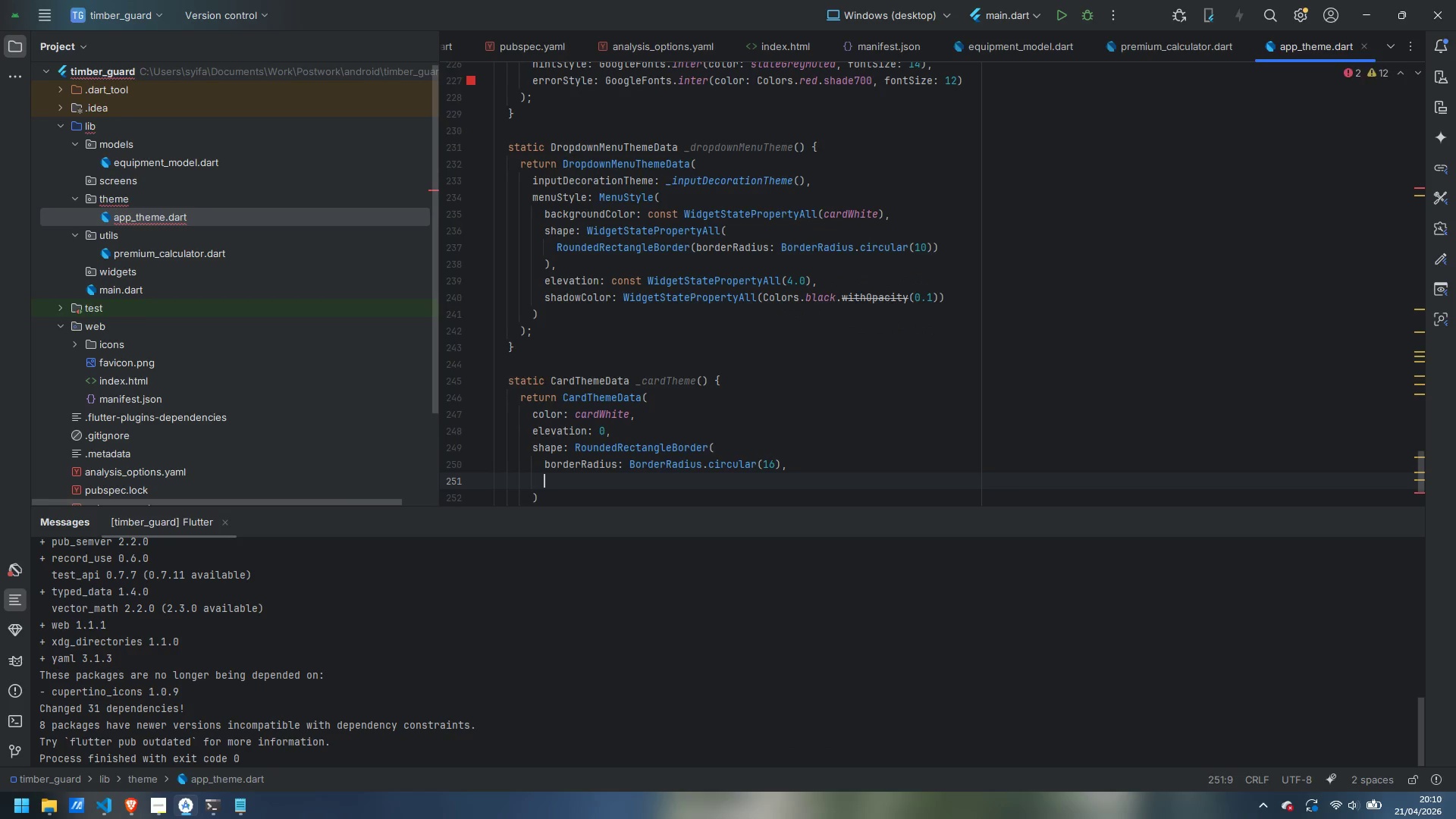 
type(side:L)
key(Backspace)
type( const BorderSide(color: lightBorder)
 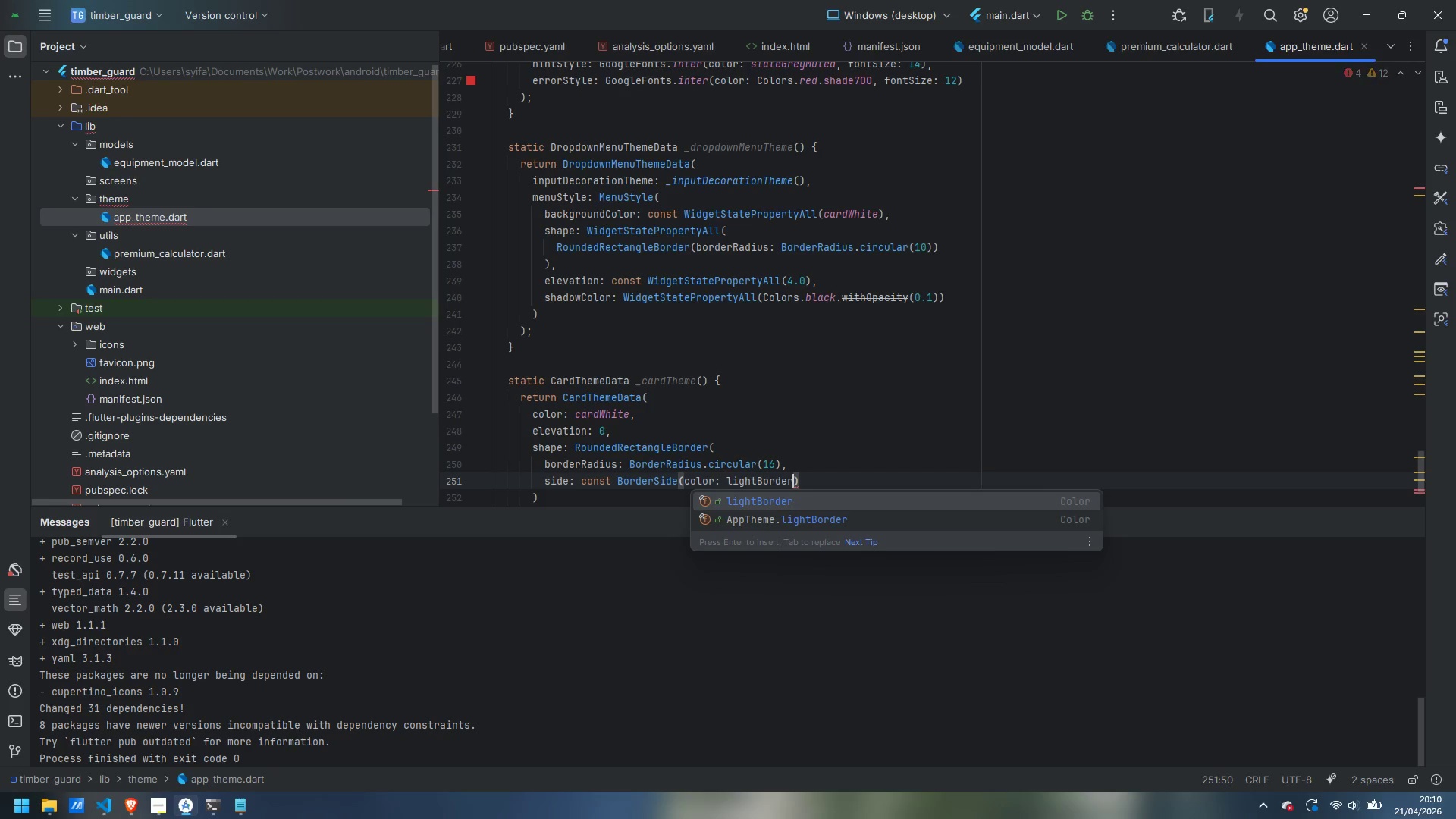 
key(Enter)
 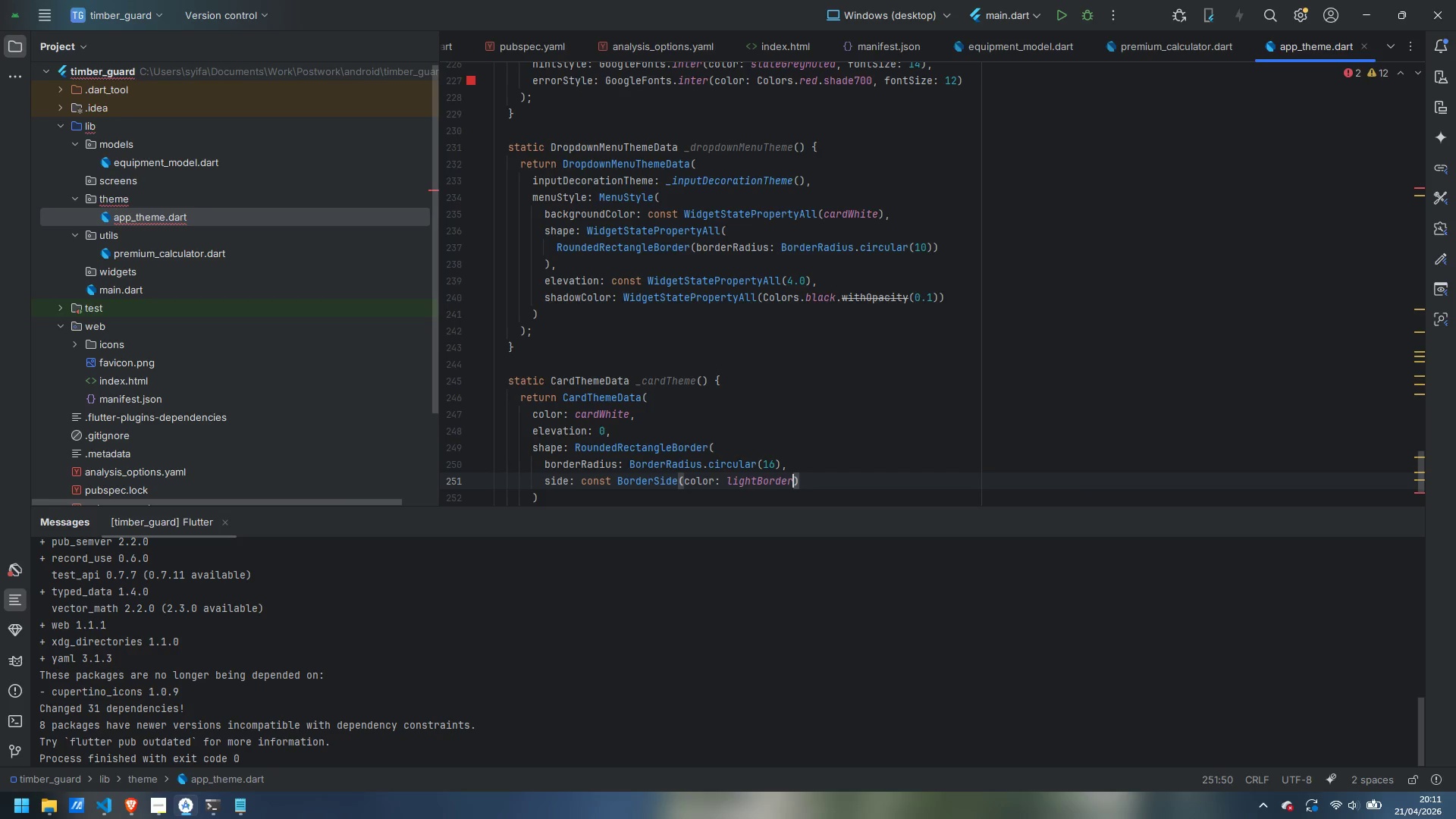 
key(ArrowDown)
 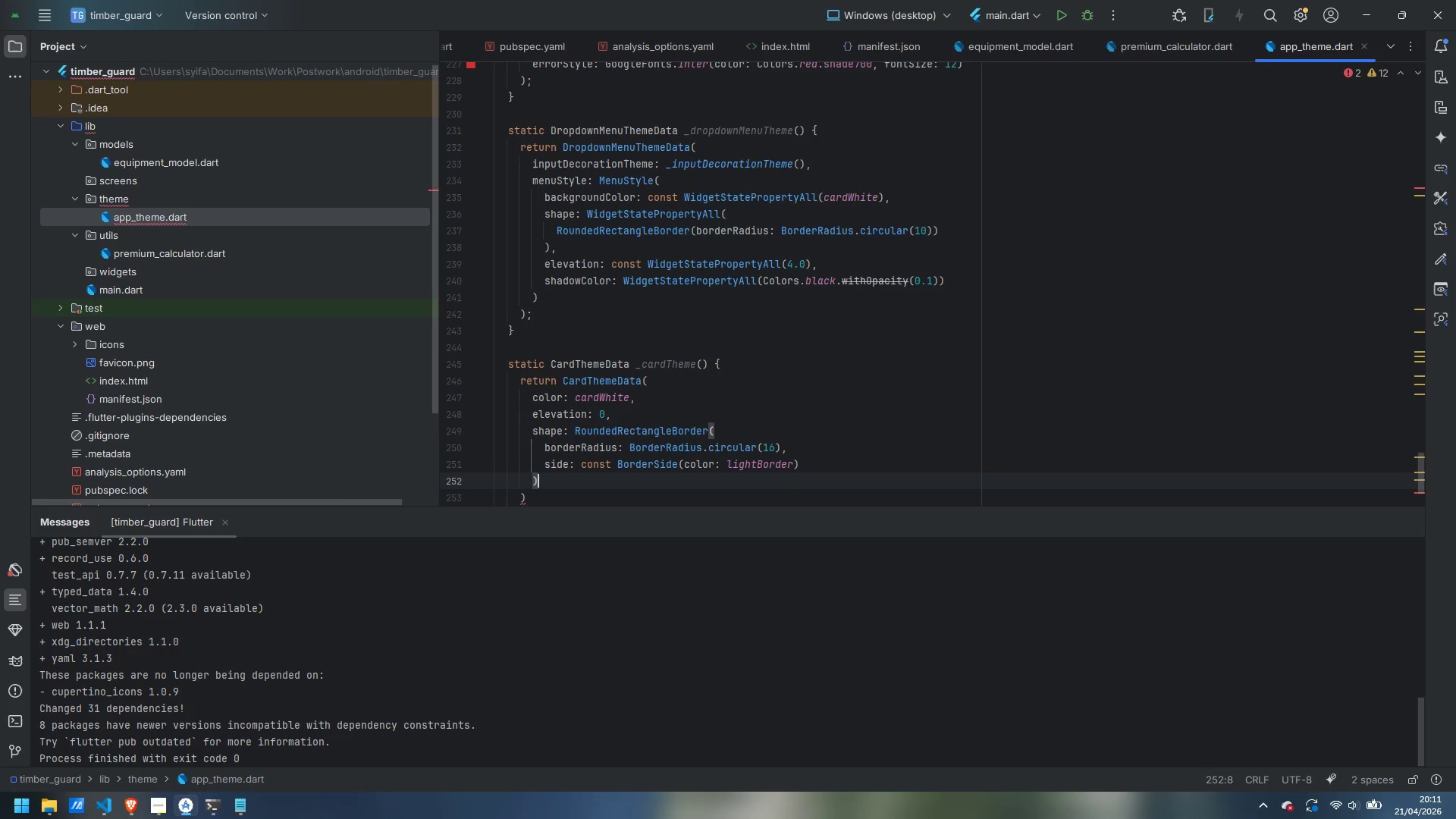 
key(Comma)
 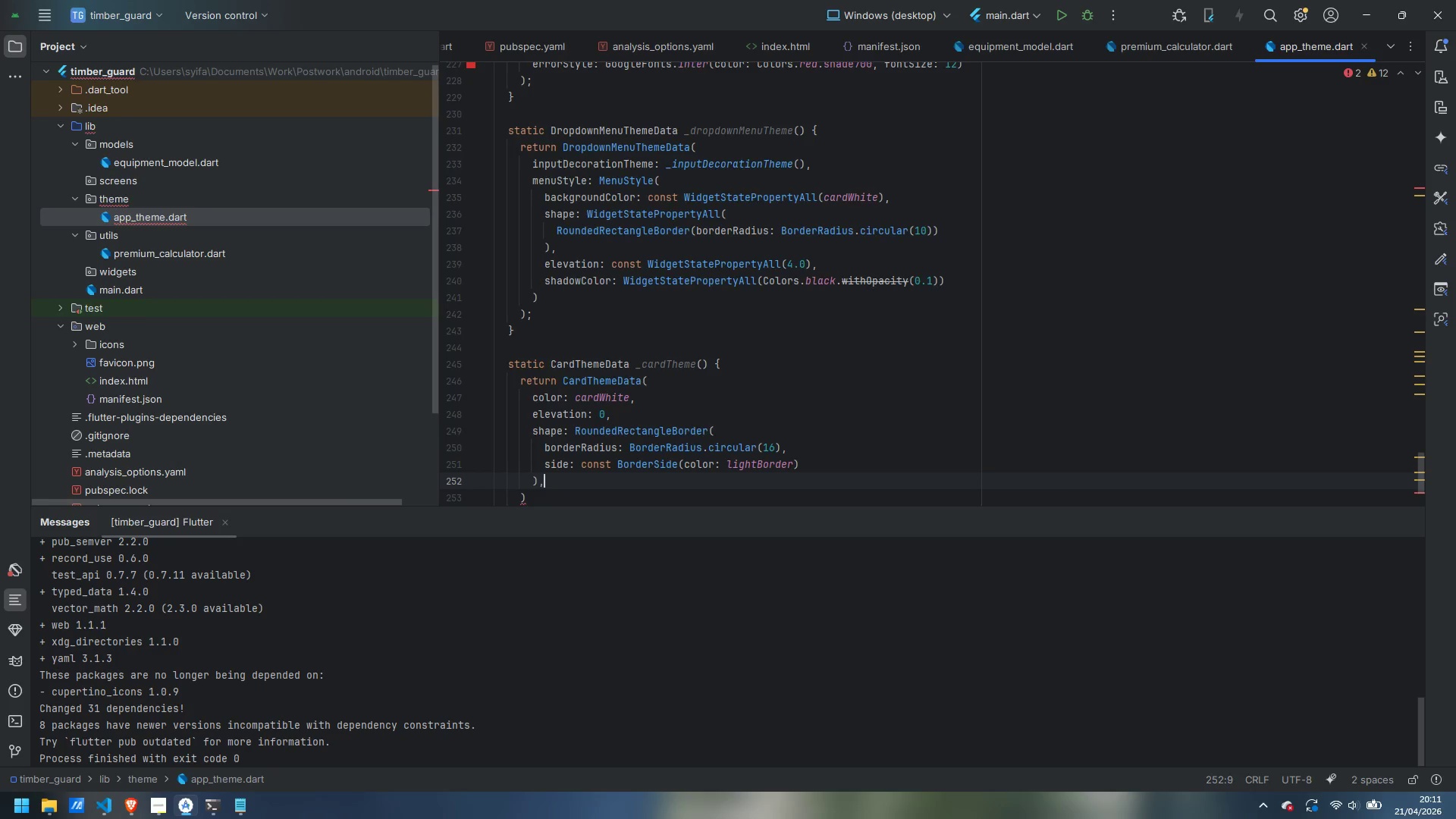 
key(Enter)
 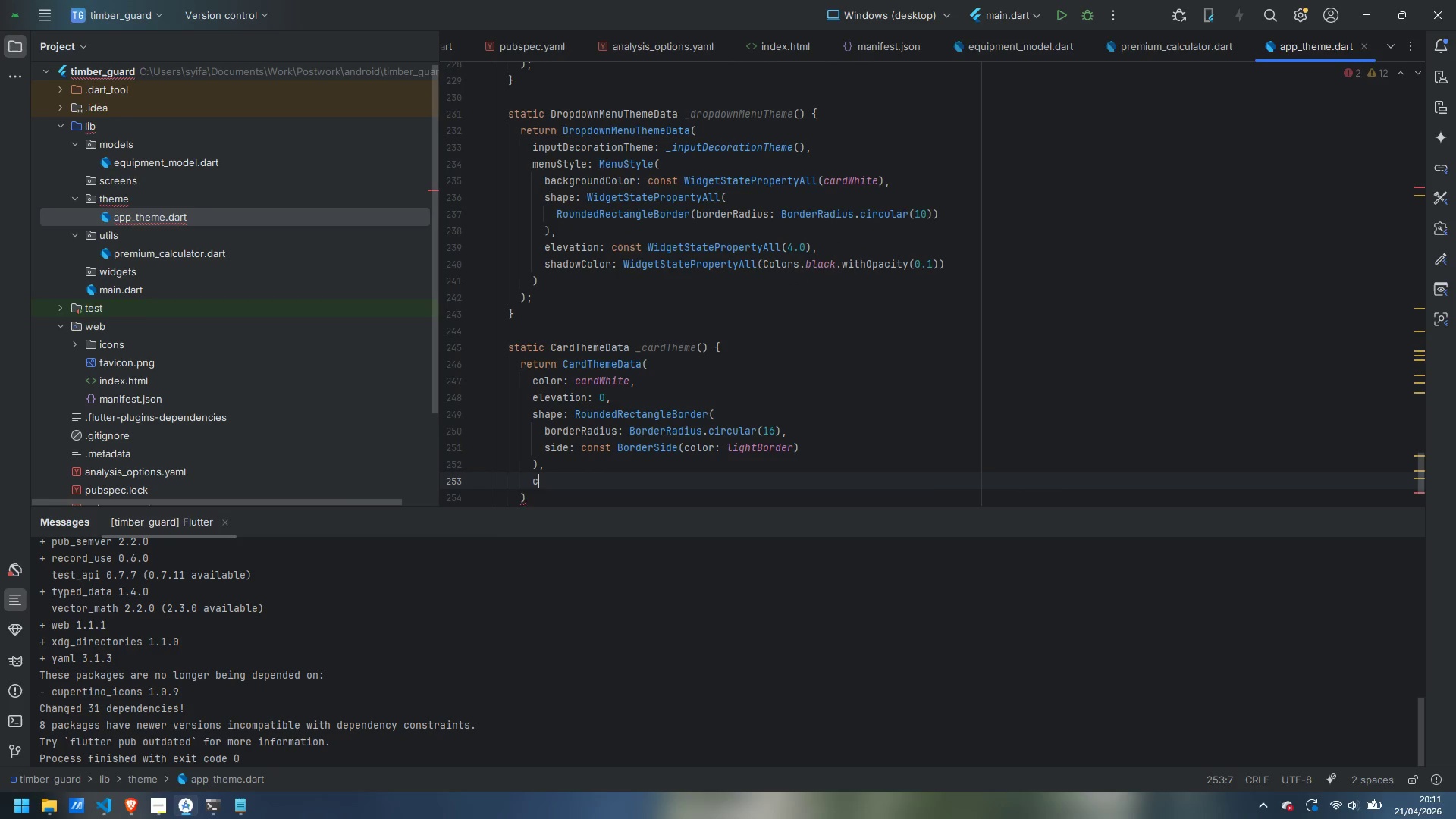 
type(clipBehavior: Clip.antoi)
key(Backspace)
key(Backspace)
type(iAlias)
 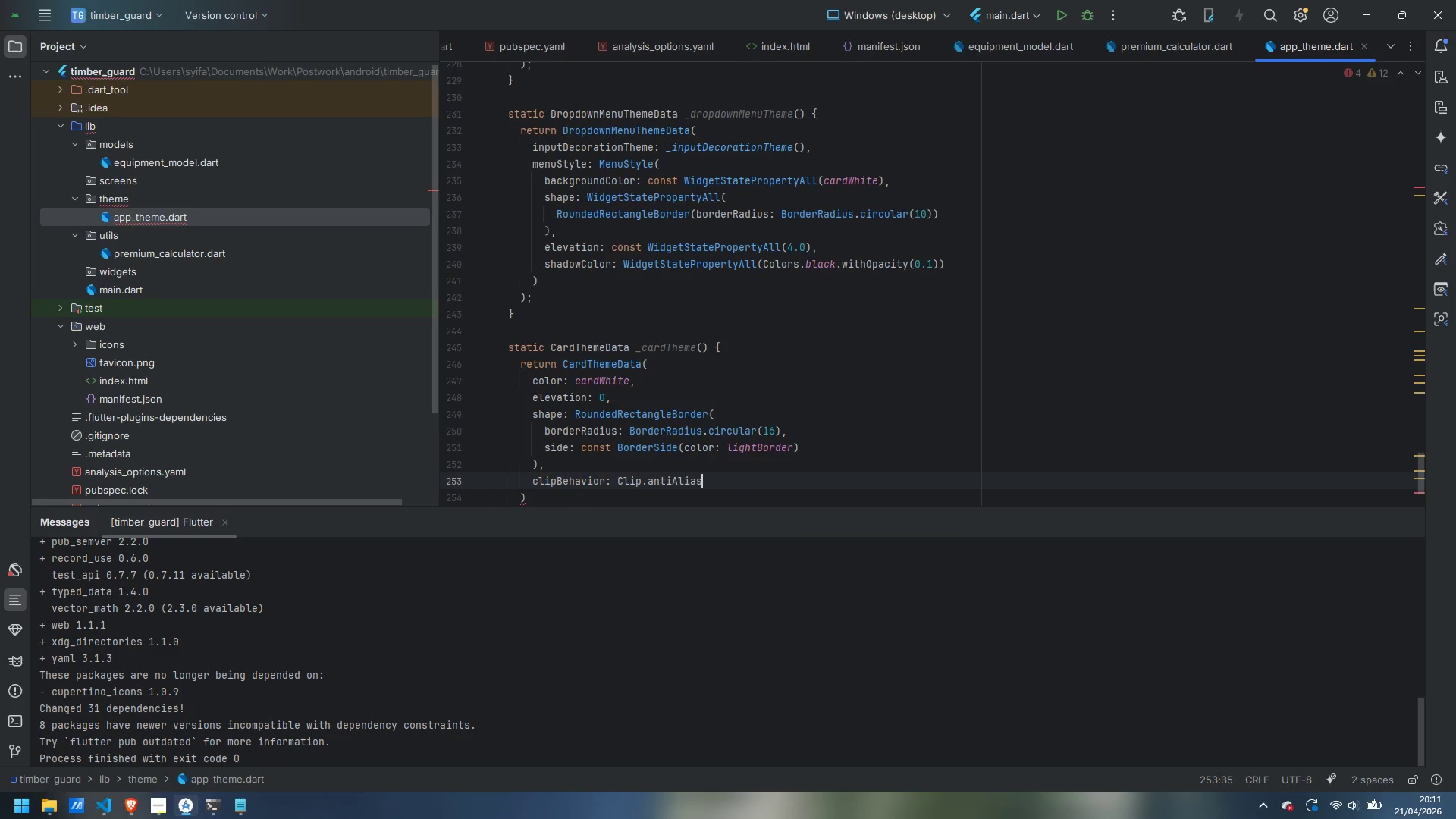 
 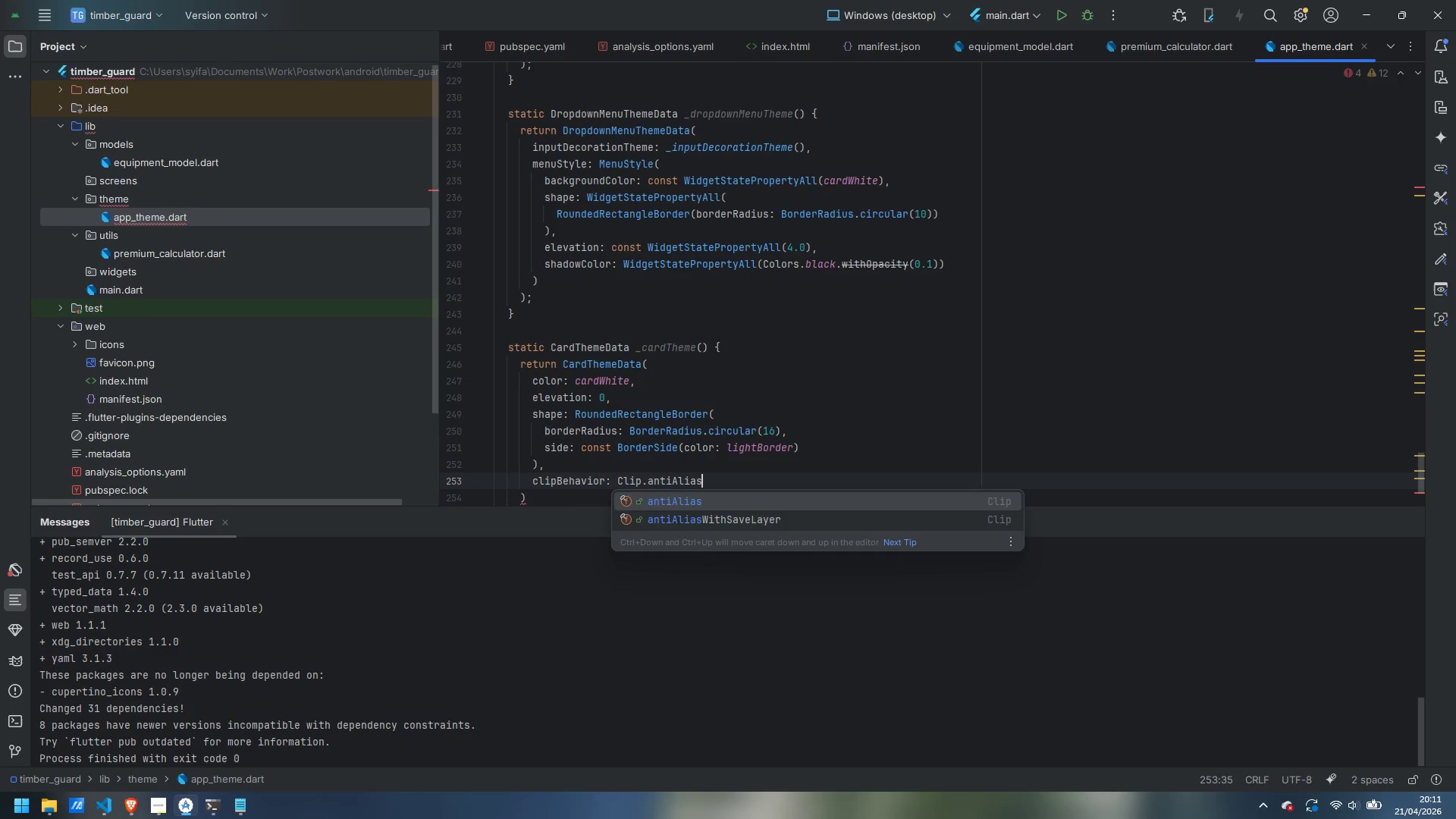 
key(Enter)
 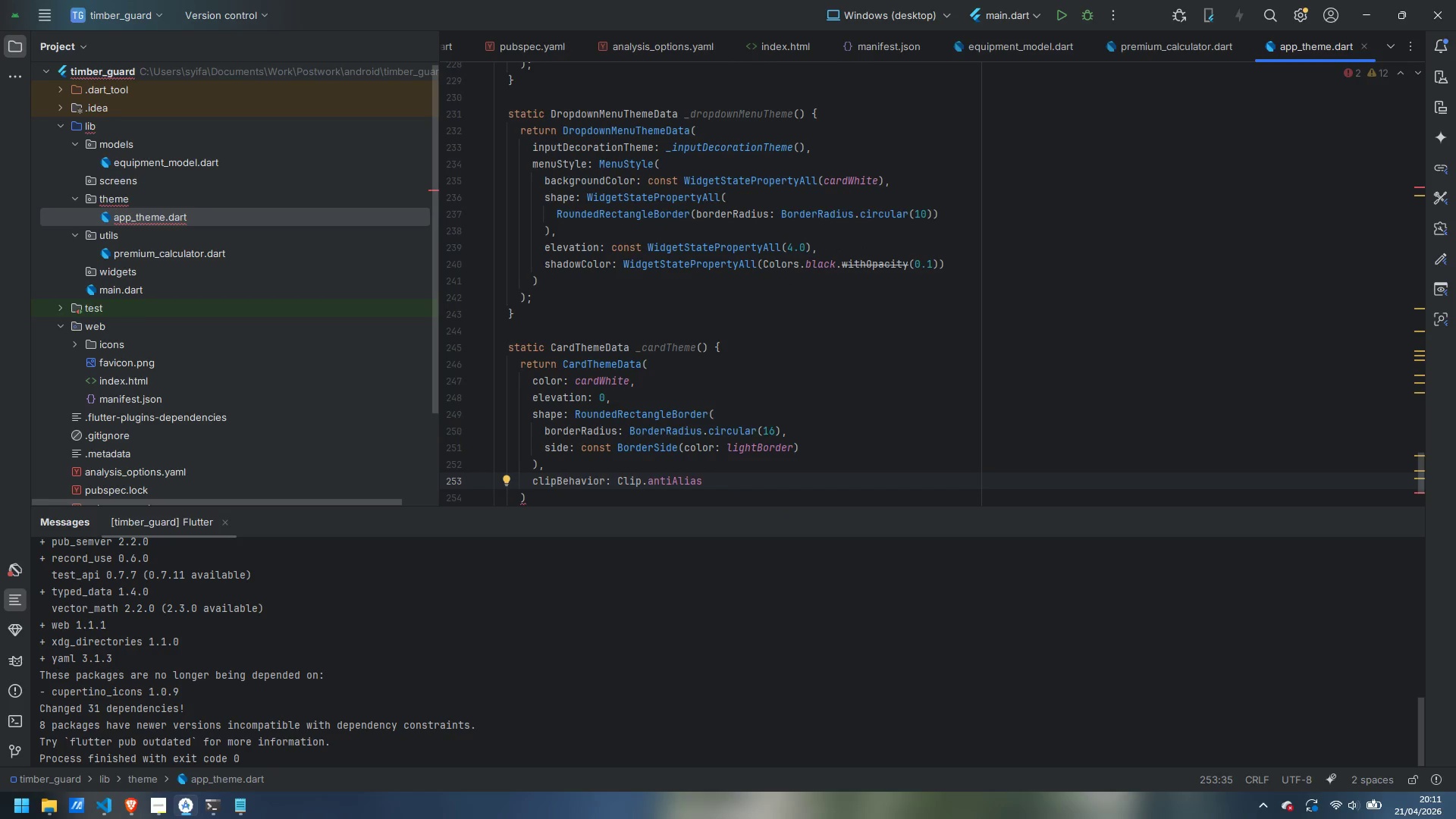 
key(ArrowDown)
 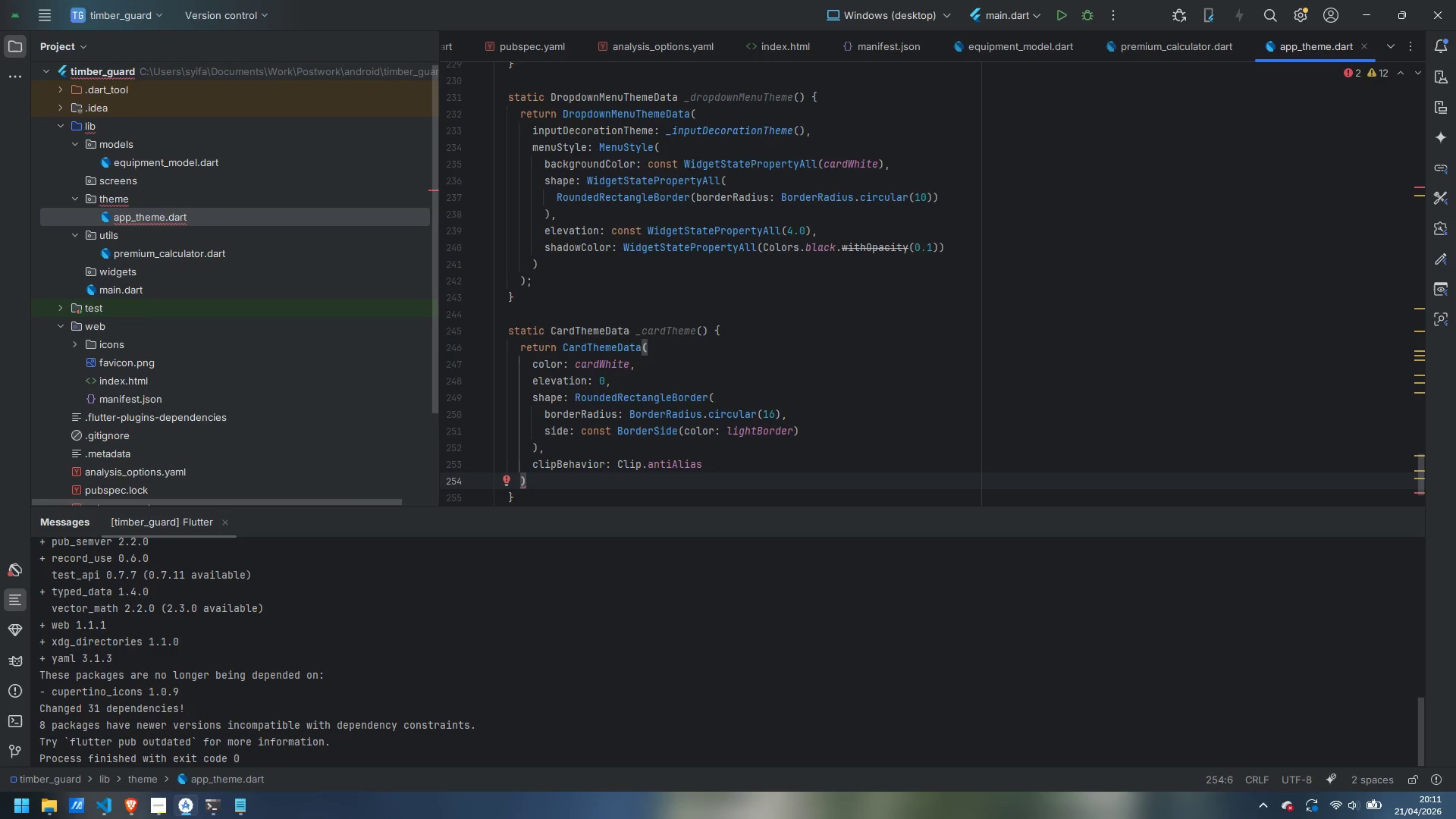 
key(Semicolon)
 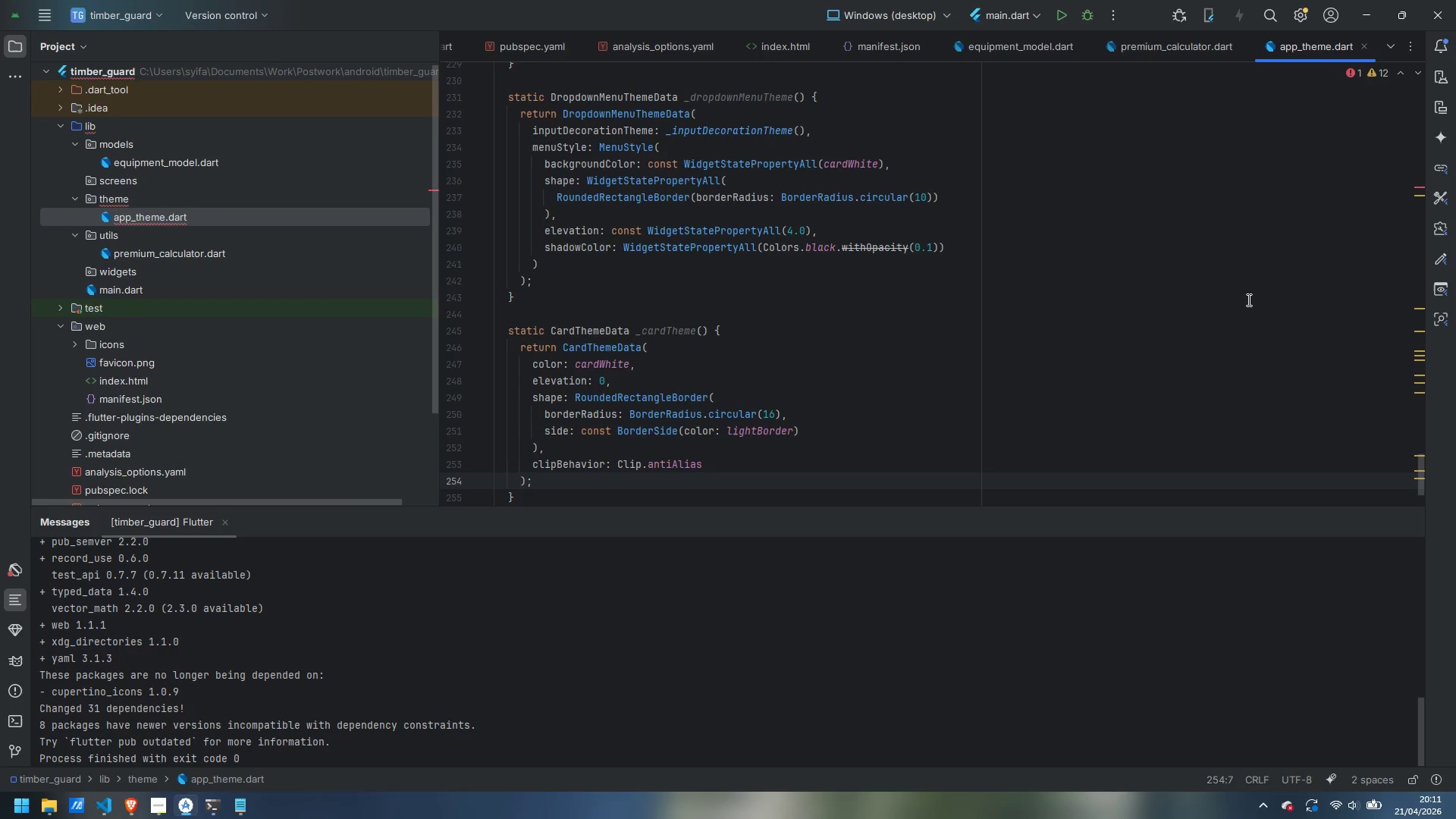 
left_click([1424, 185])
 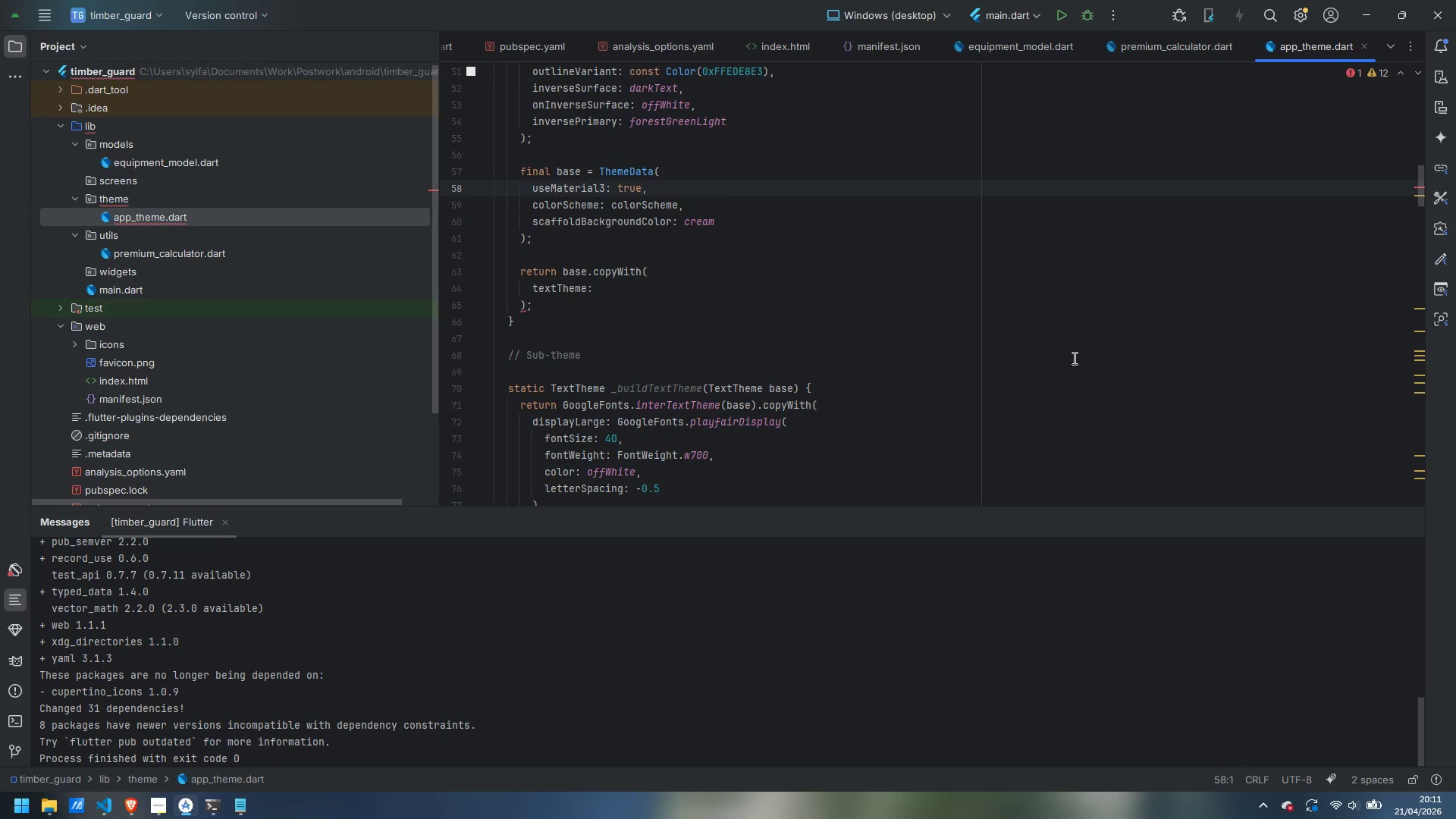 
wait(7.95)
 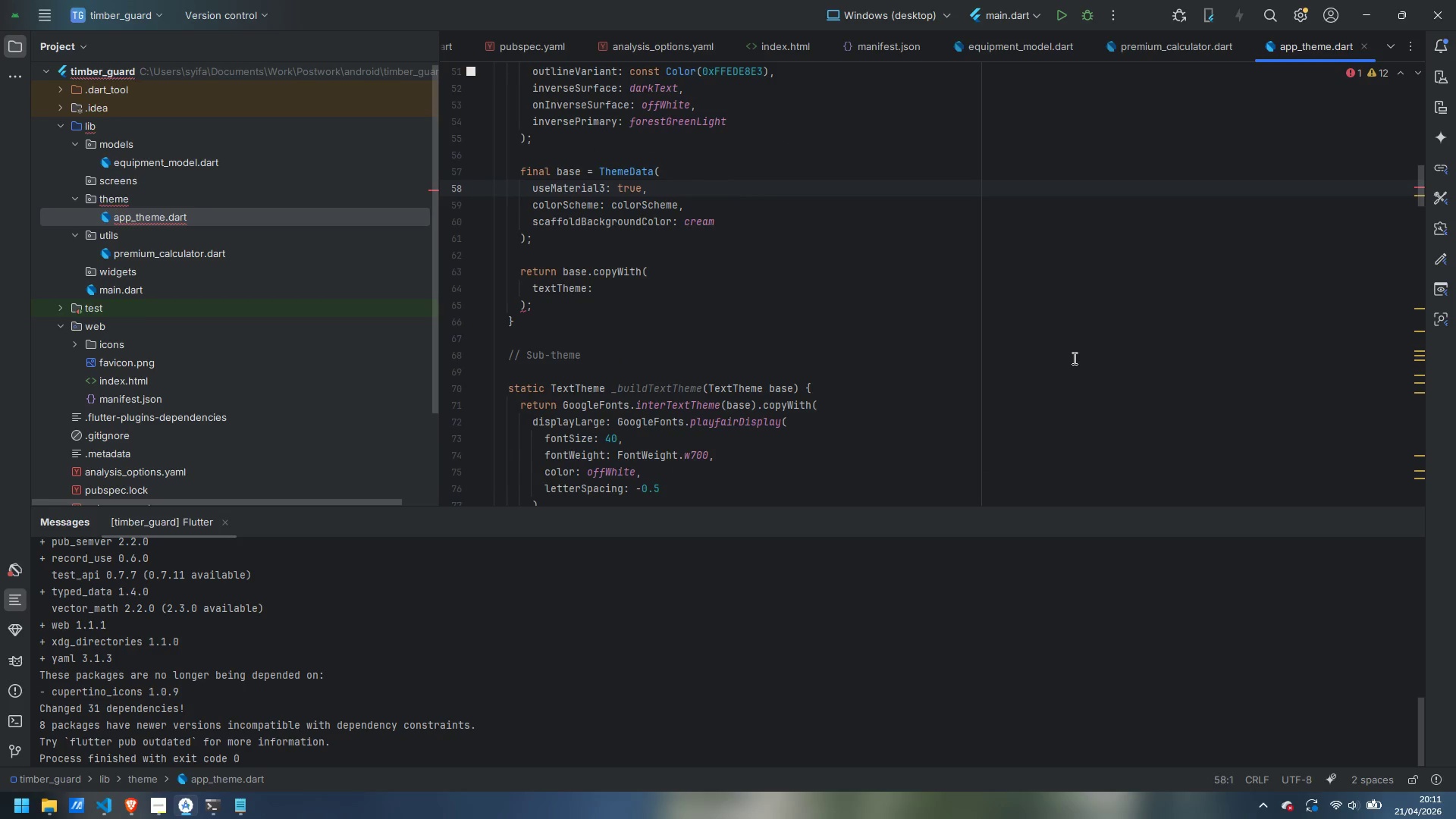 
left_click([623, 290])
 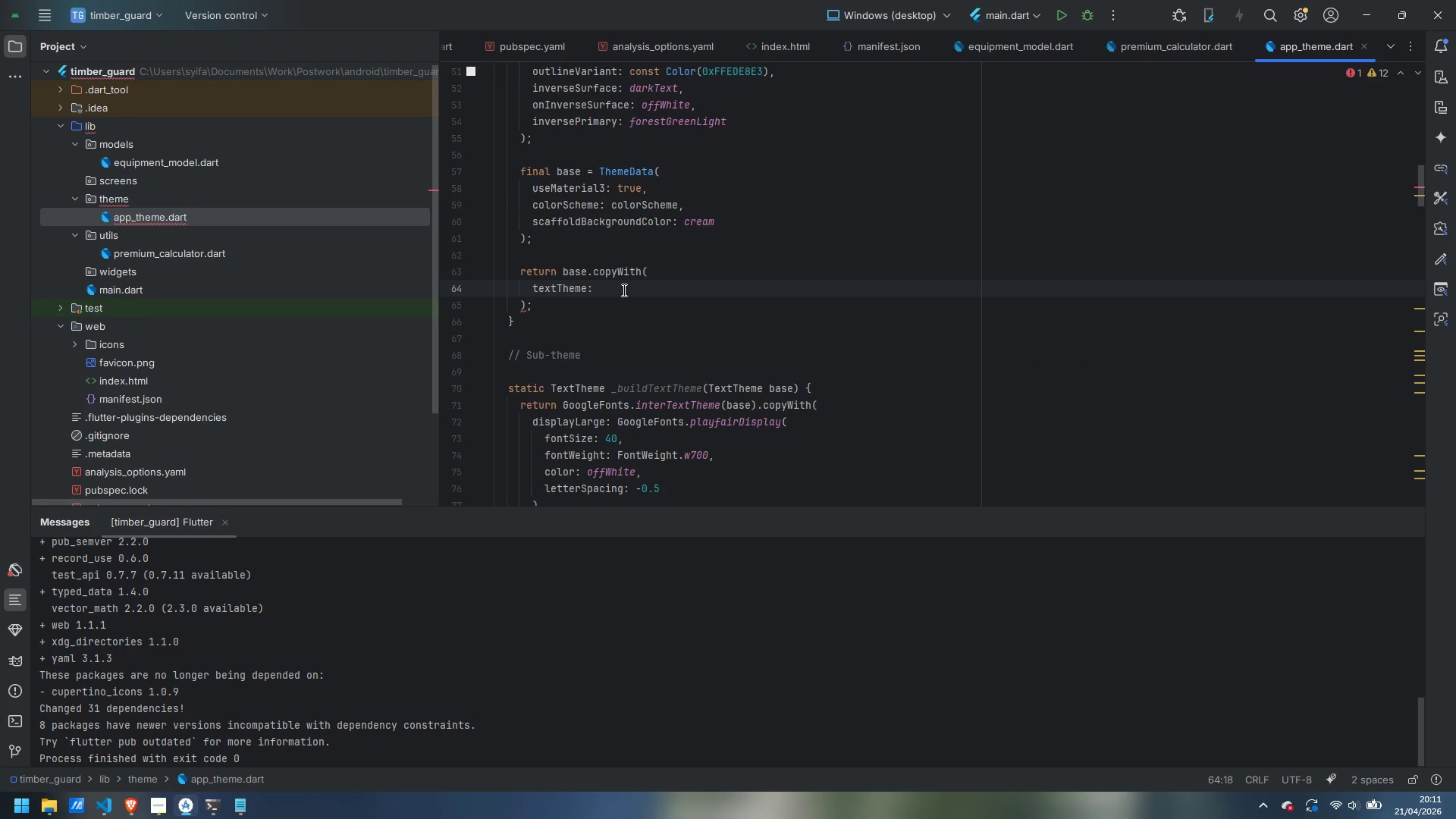 
type(_buildTextTheme)
 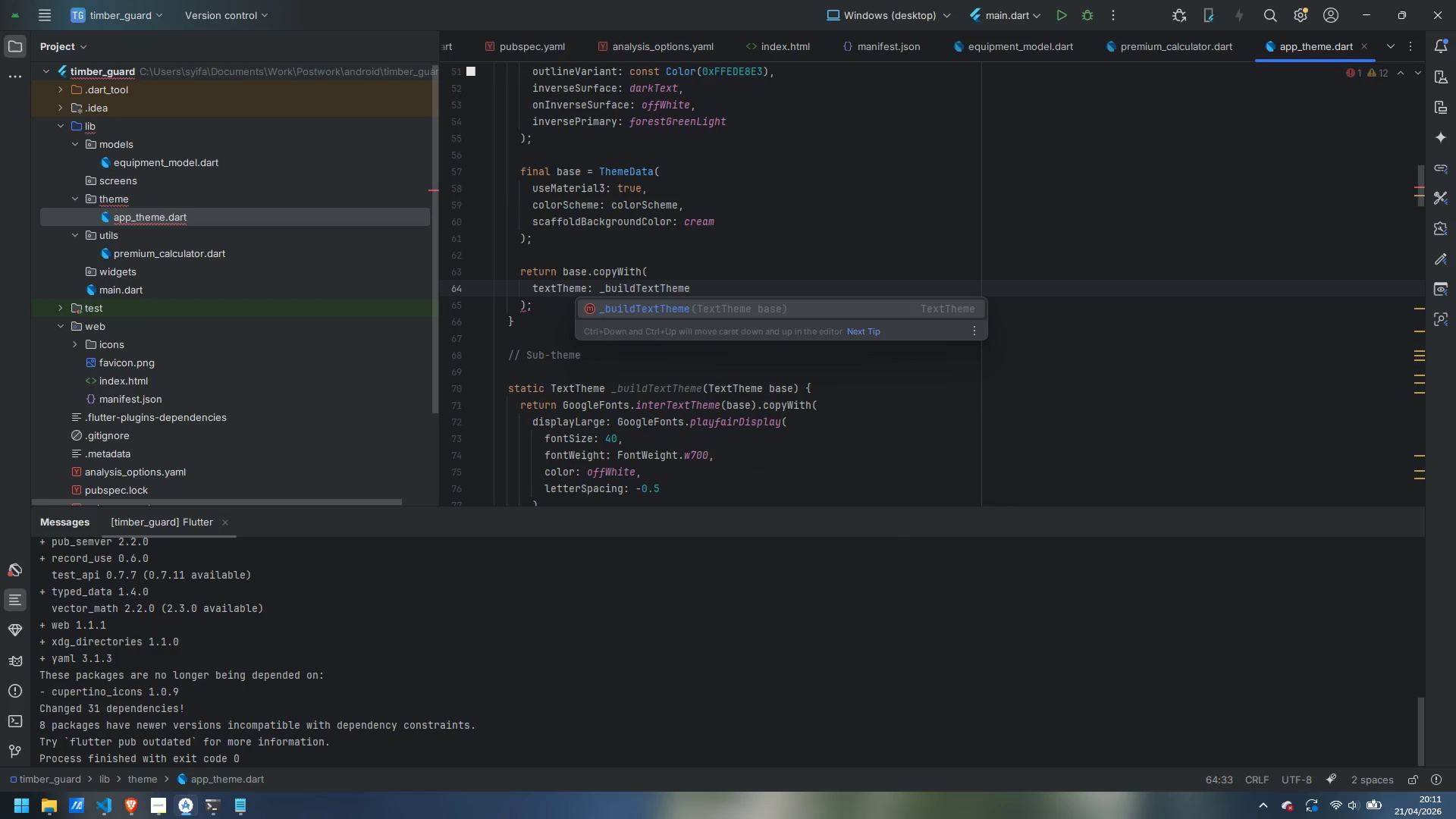 
key(Enter)
 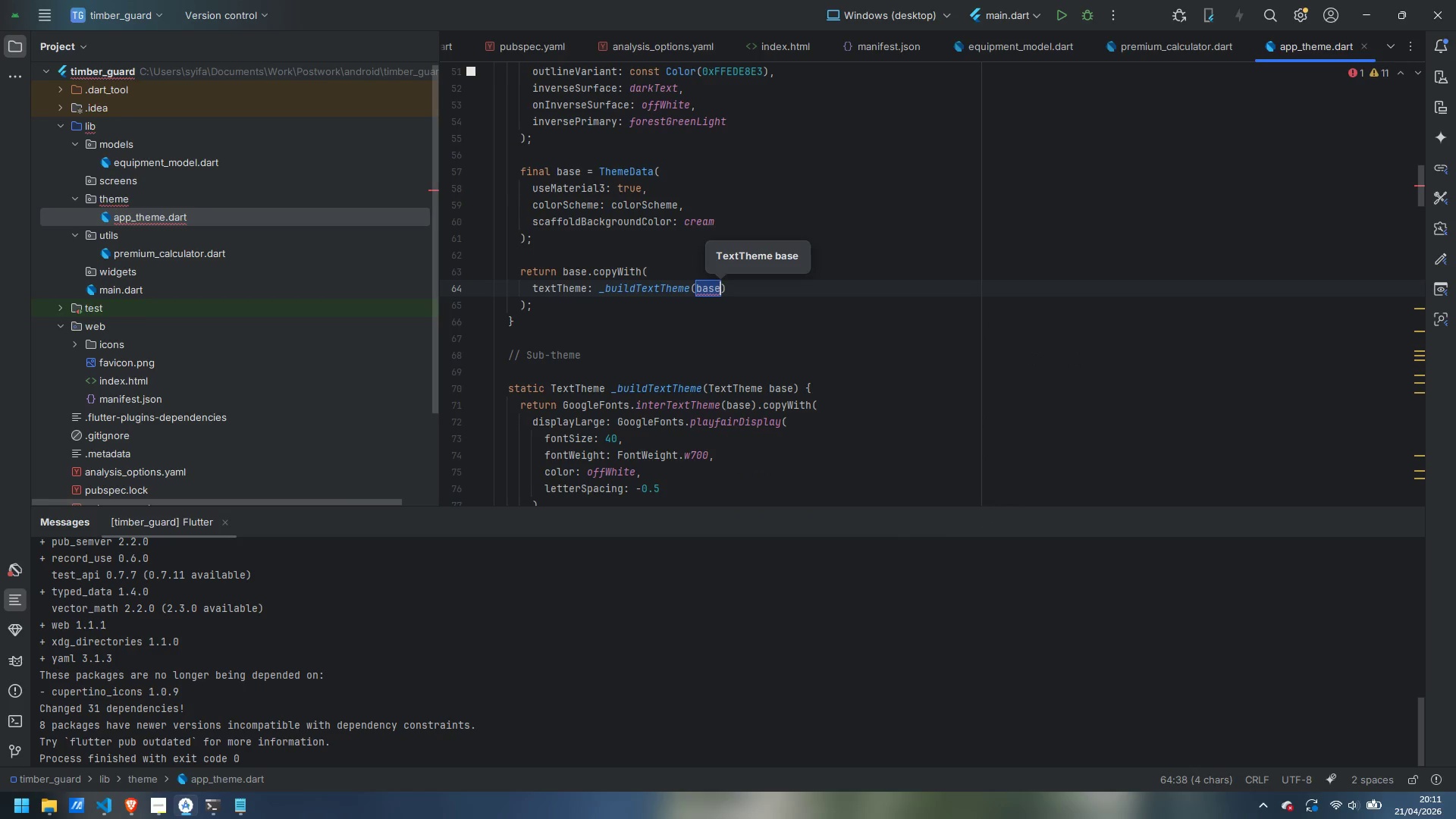 
key(ArrowRight)
 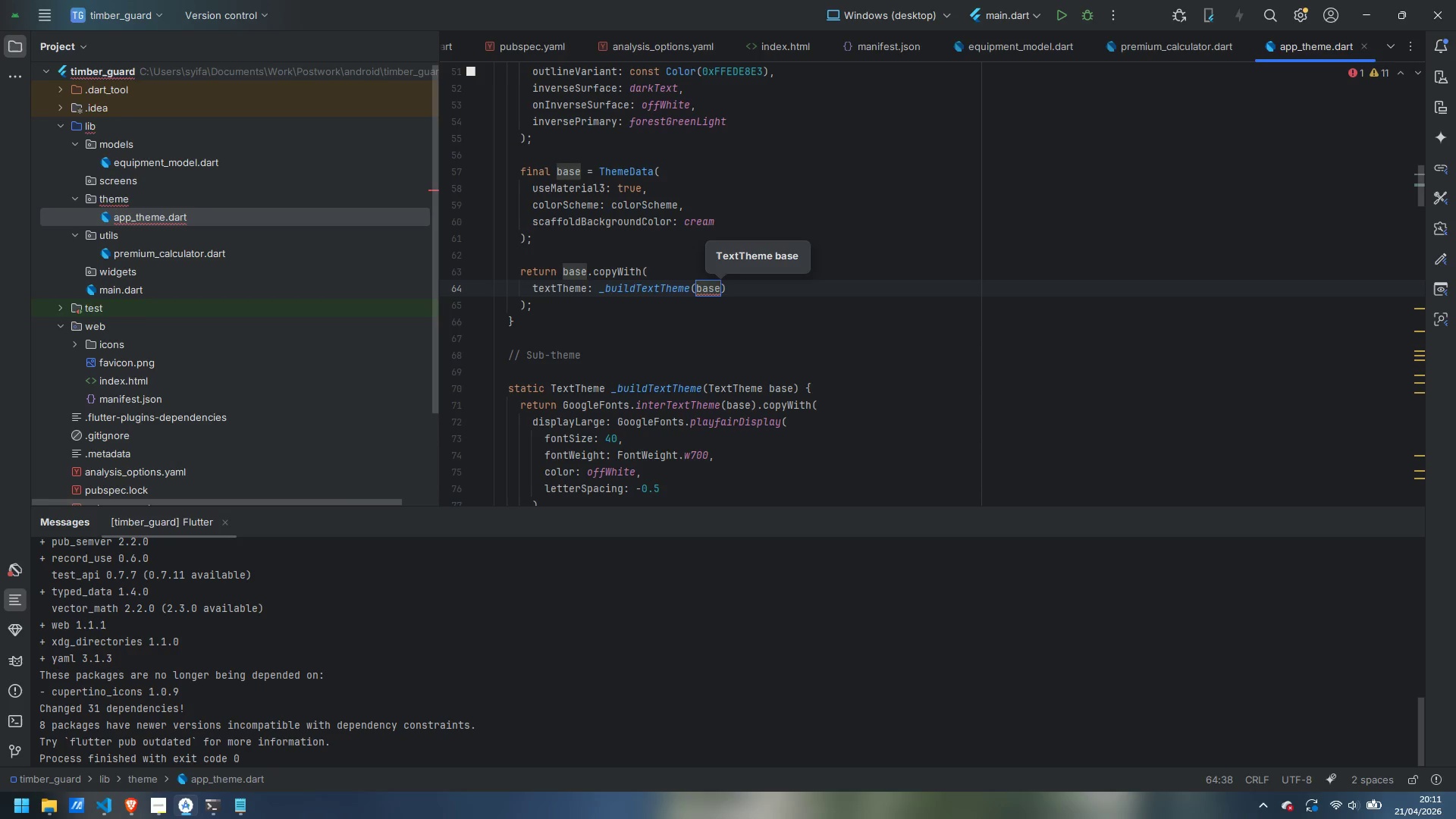 
type(.textTheme)
 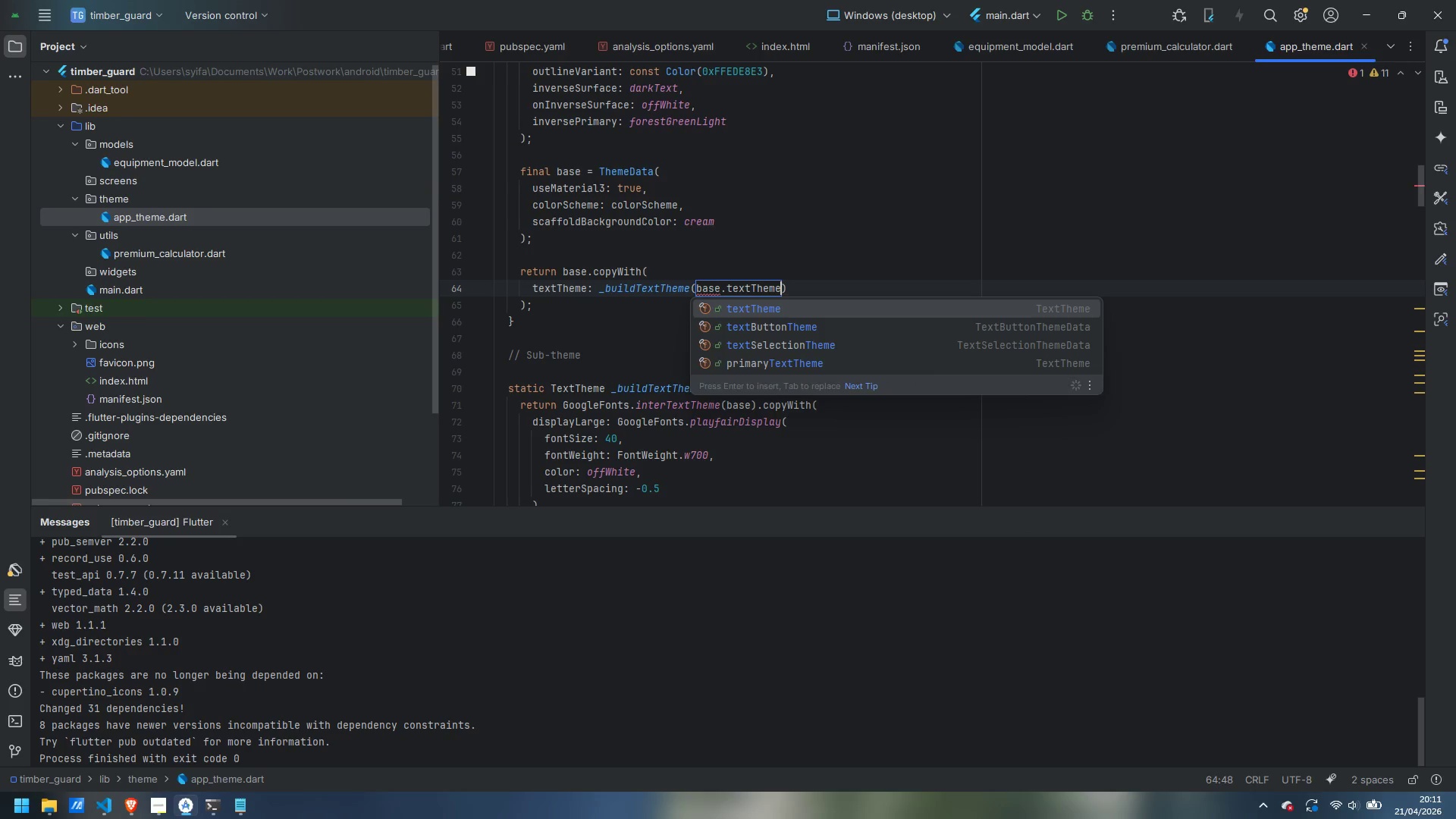 
key(Enter)
 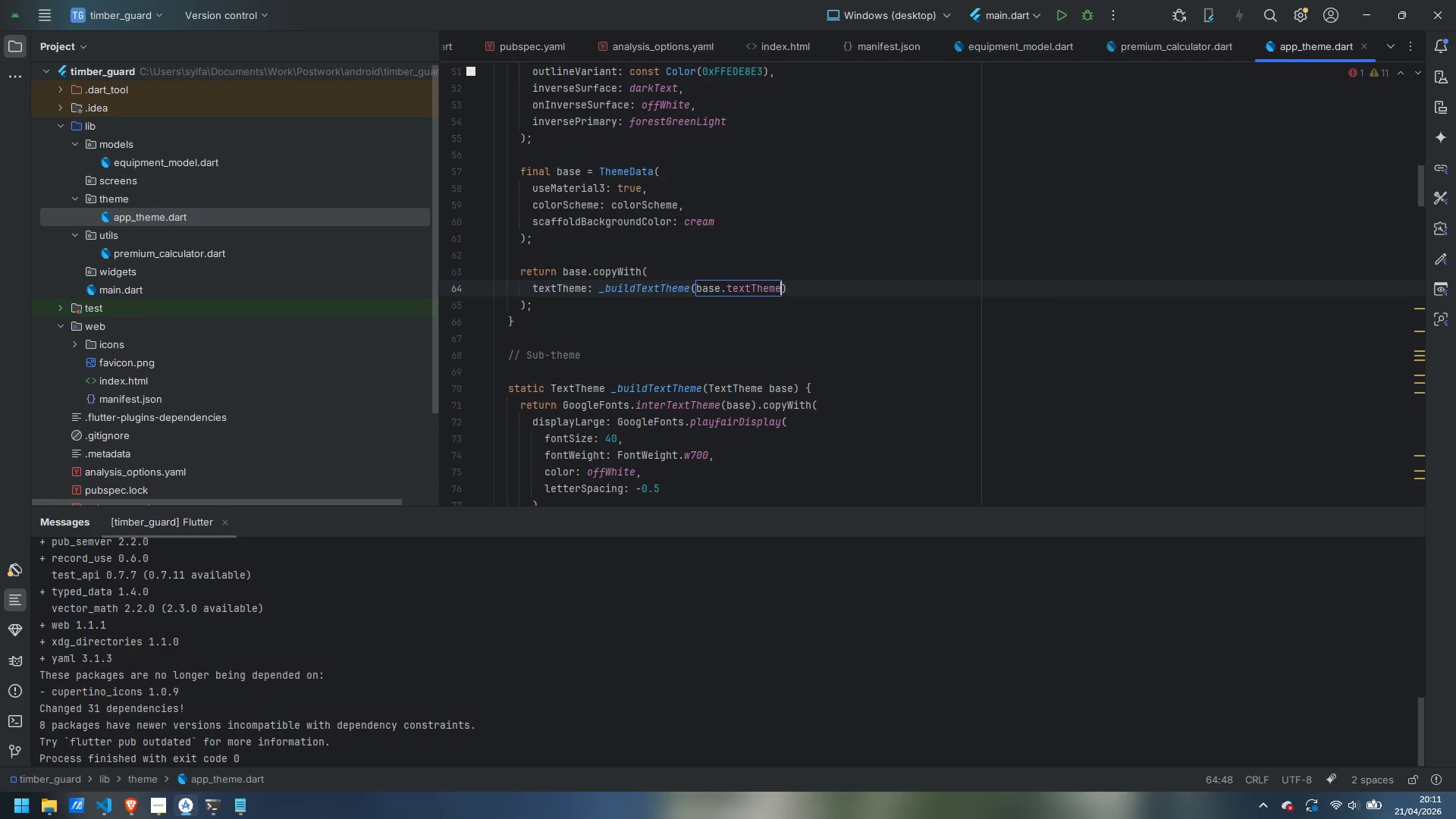 
key(ArrowRight)
 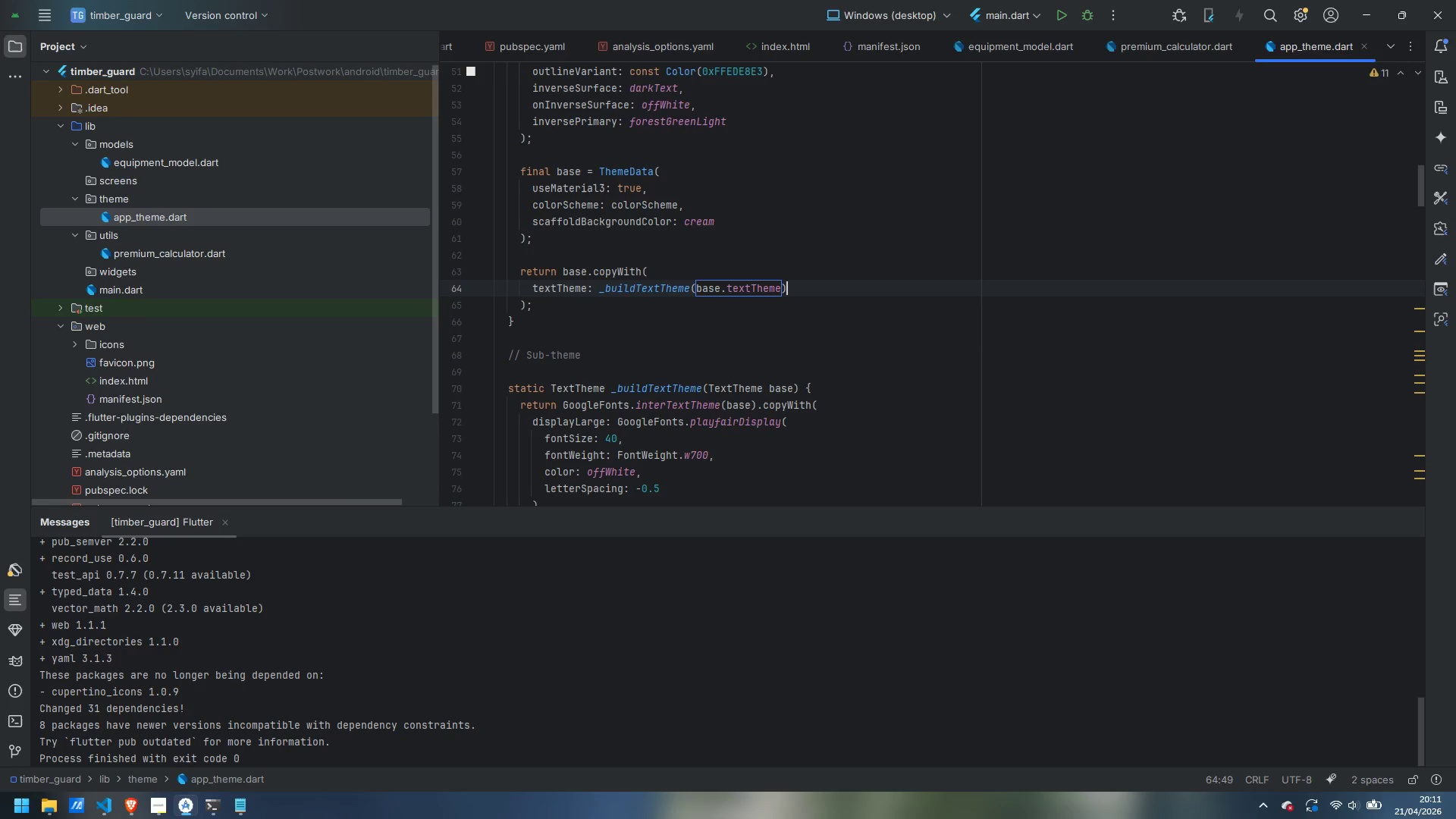 
key(Comma)
 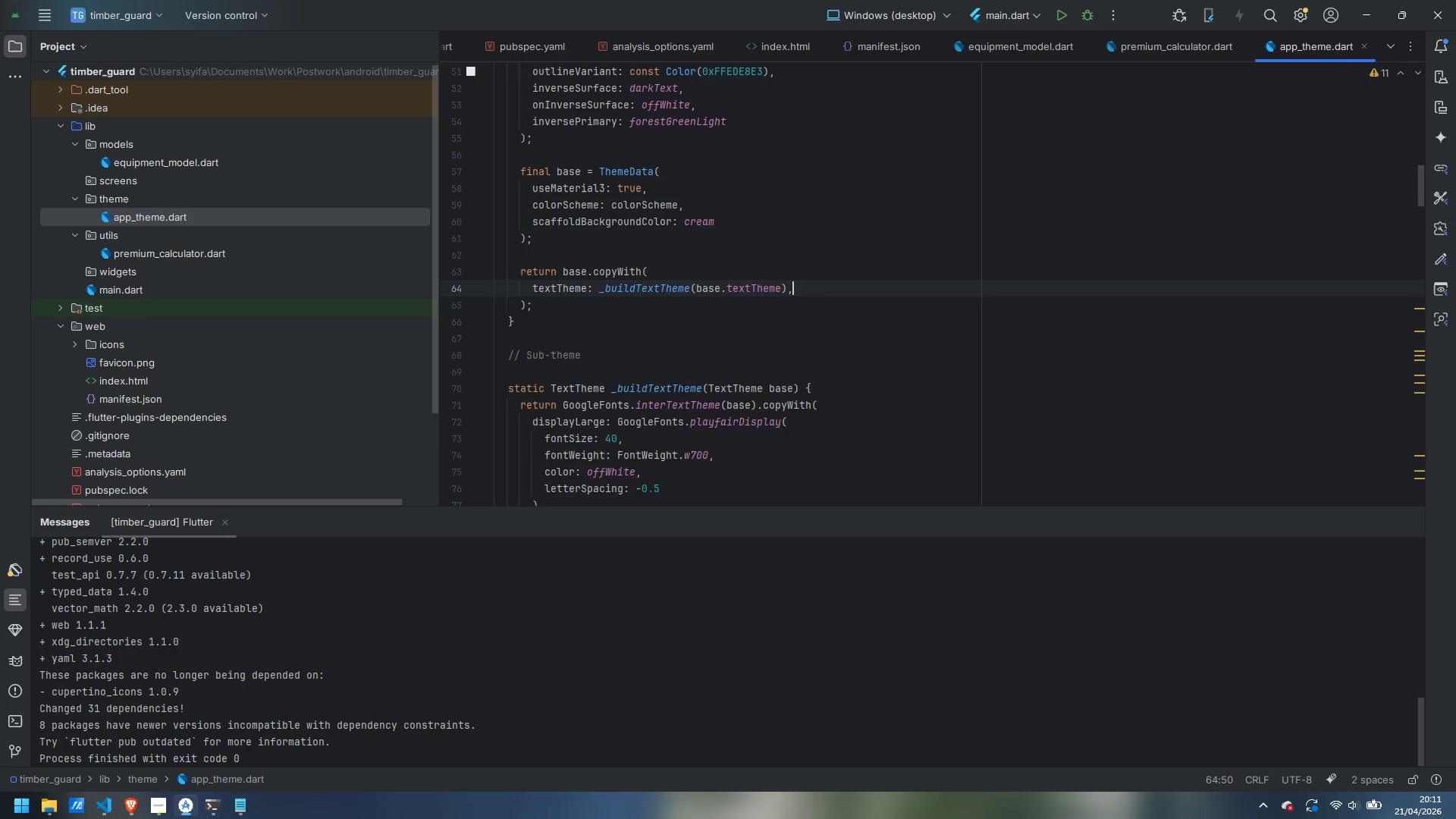 
key(Enter)
 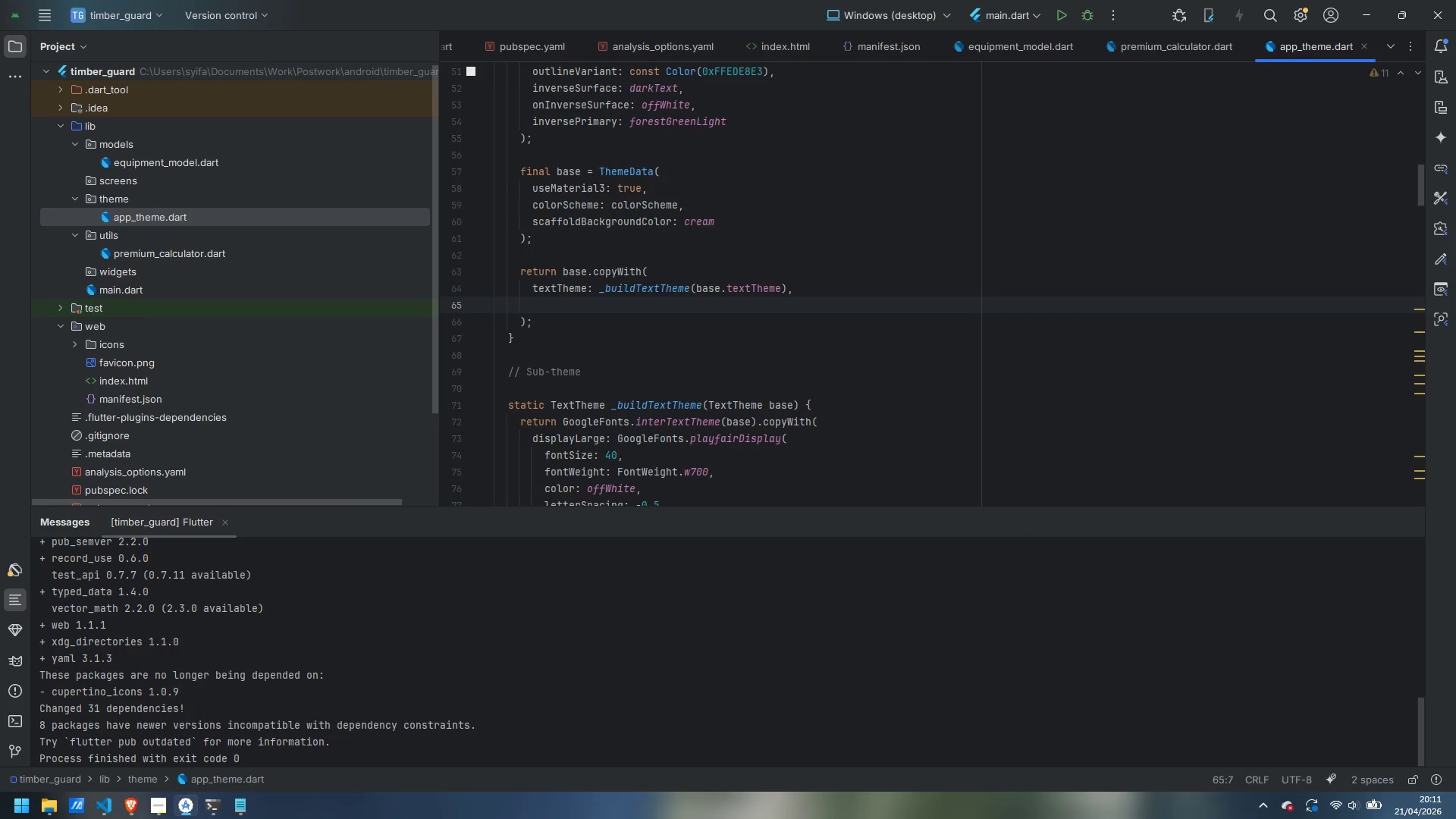 
type(elea)
key(Backspace)
type(vatedButtonTheme: __elevated)
 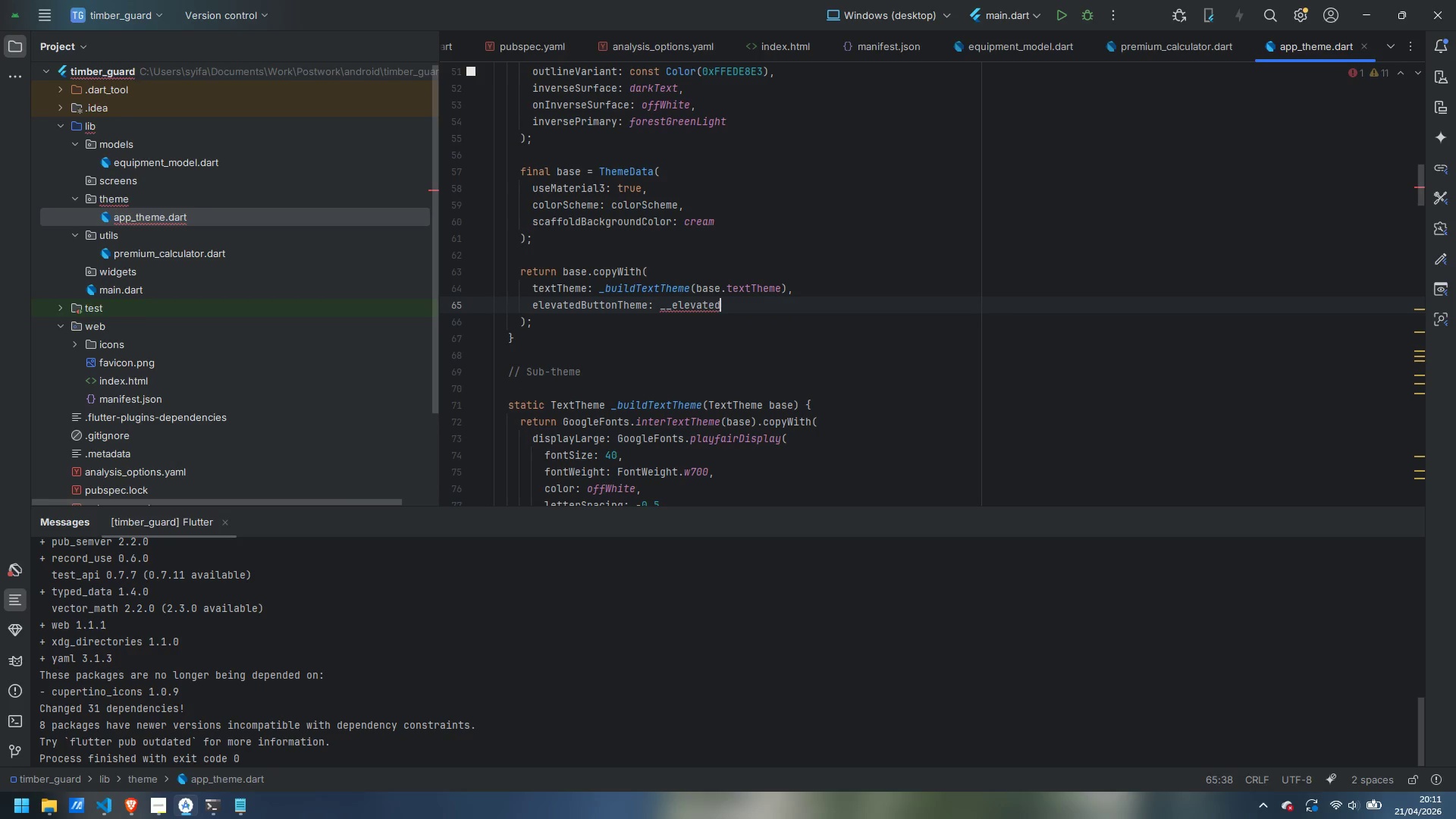 
key(Control+ArrowLeft)
 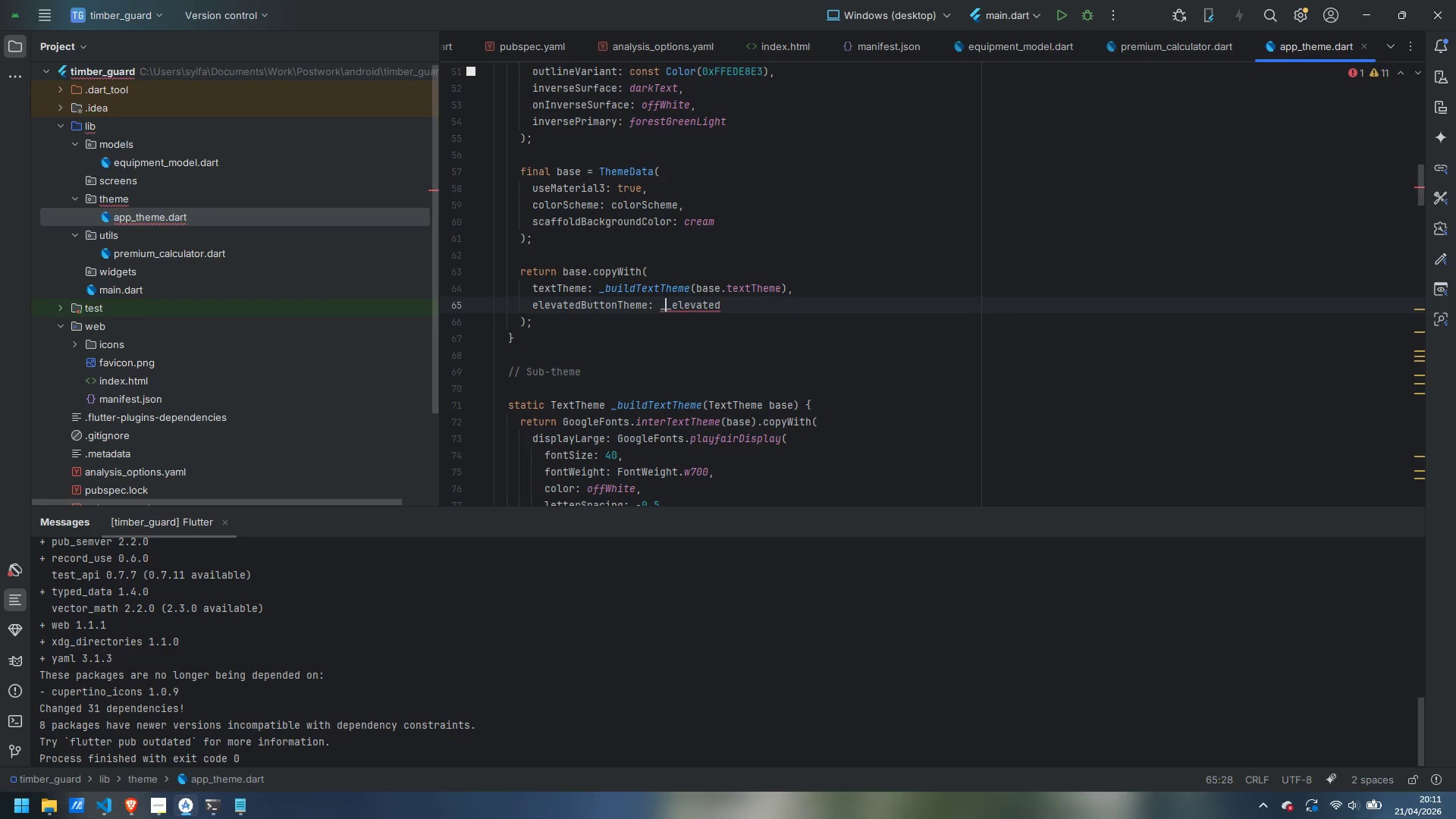 
key(ArrowRight)
 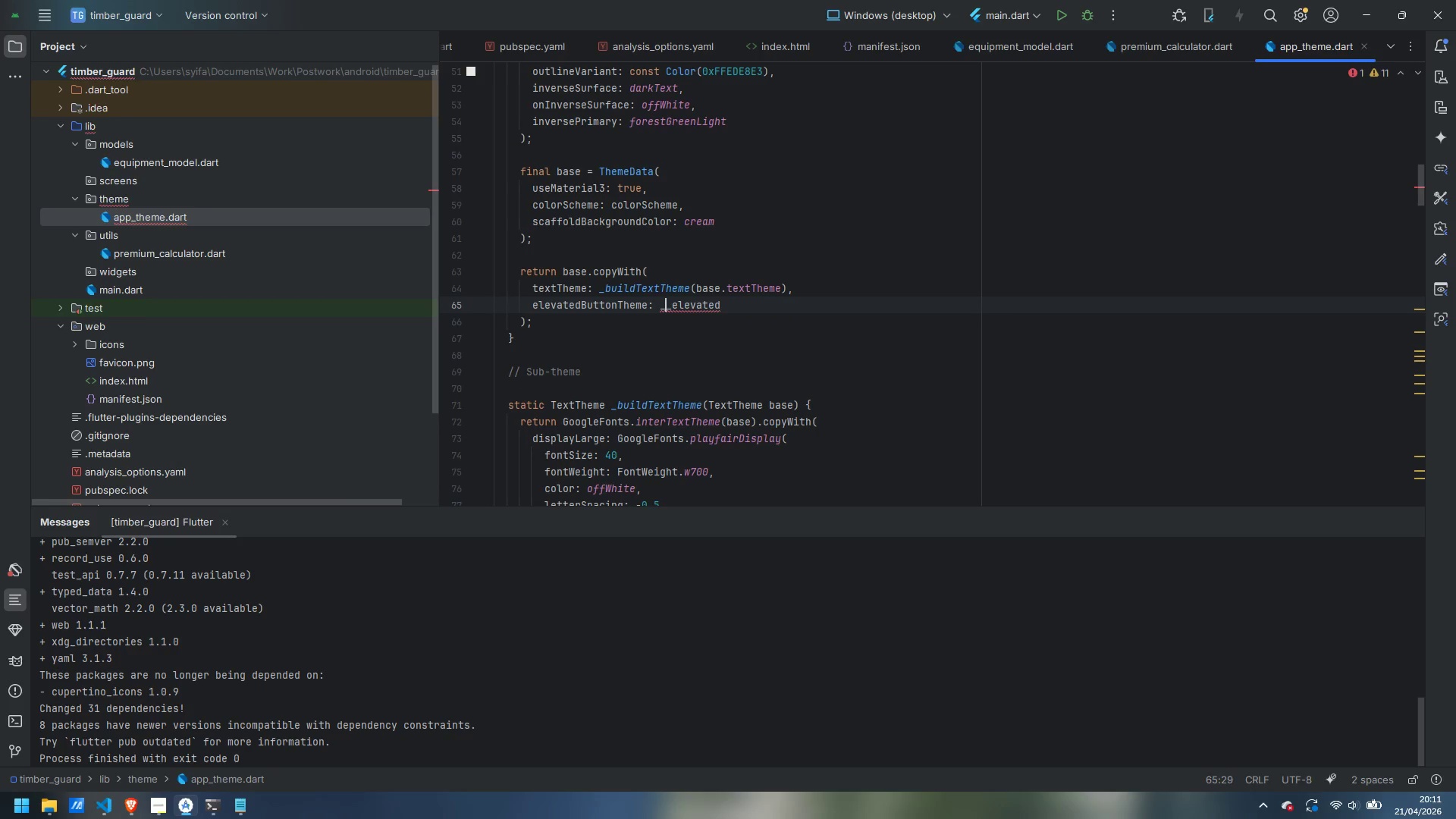 
key(Backspace)
 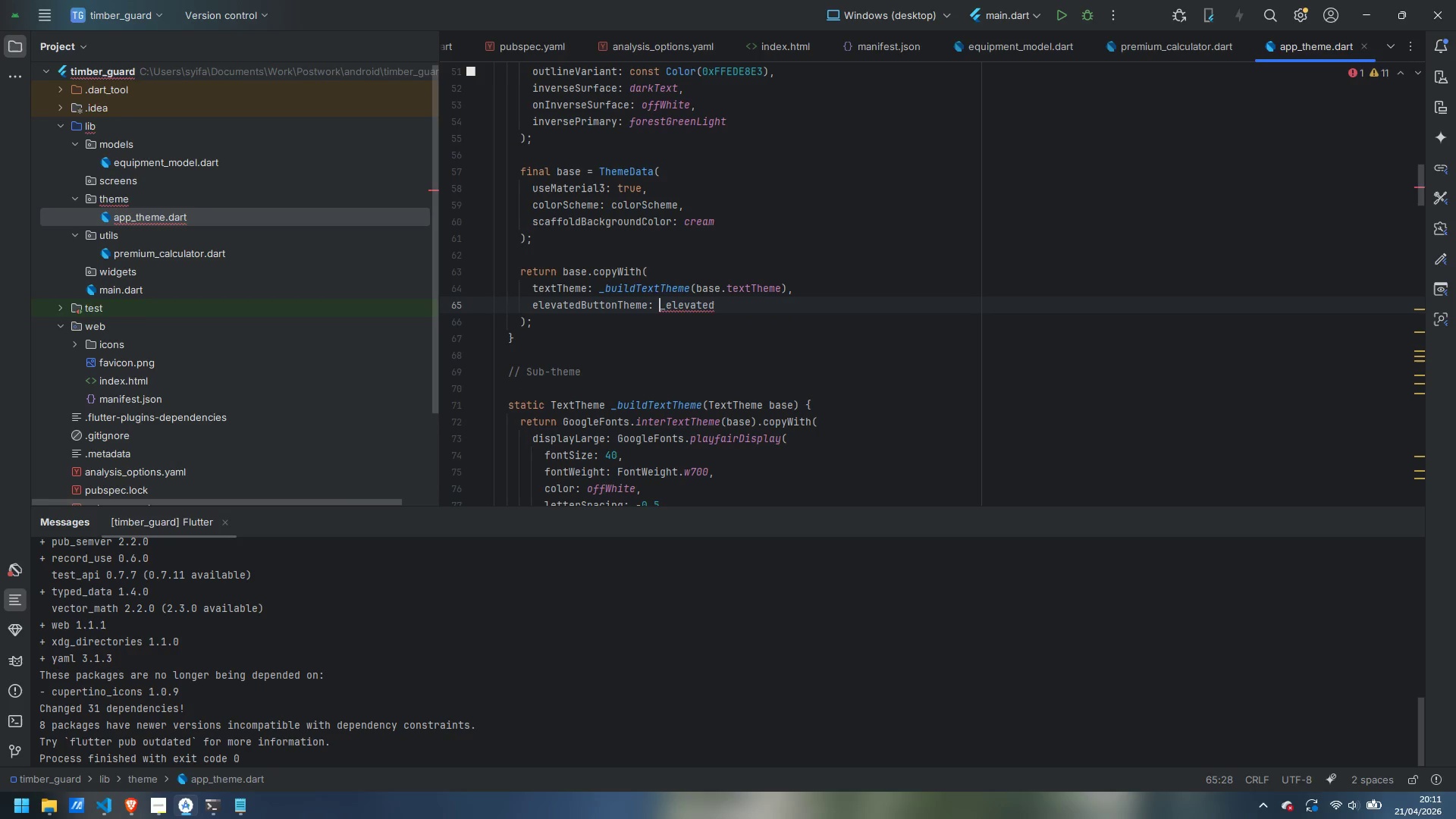 
key(Control+ArrowRight)
 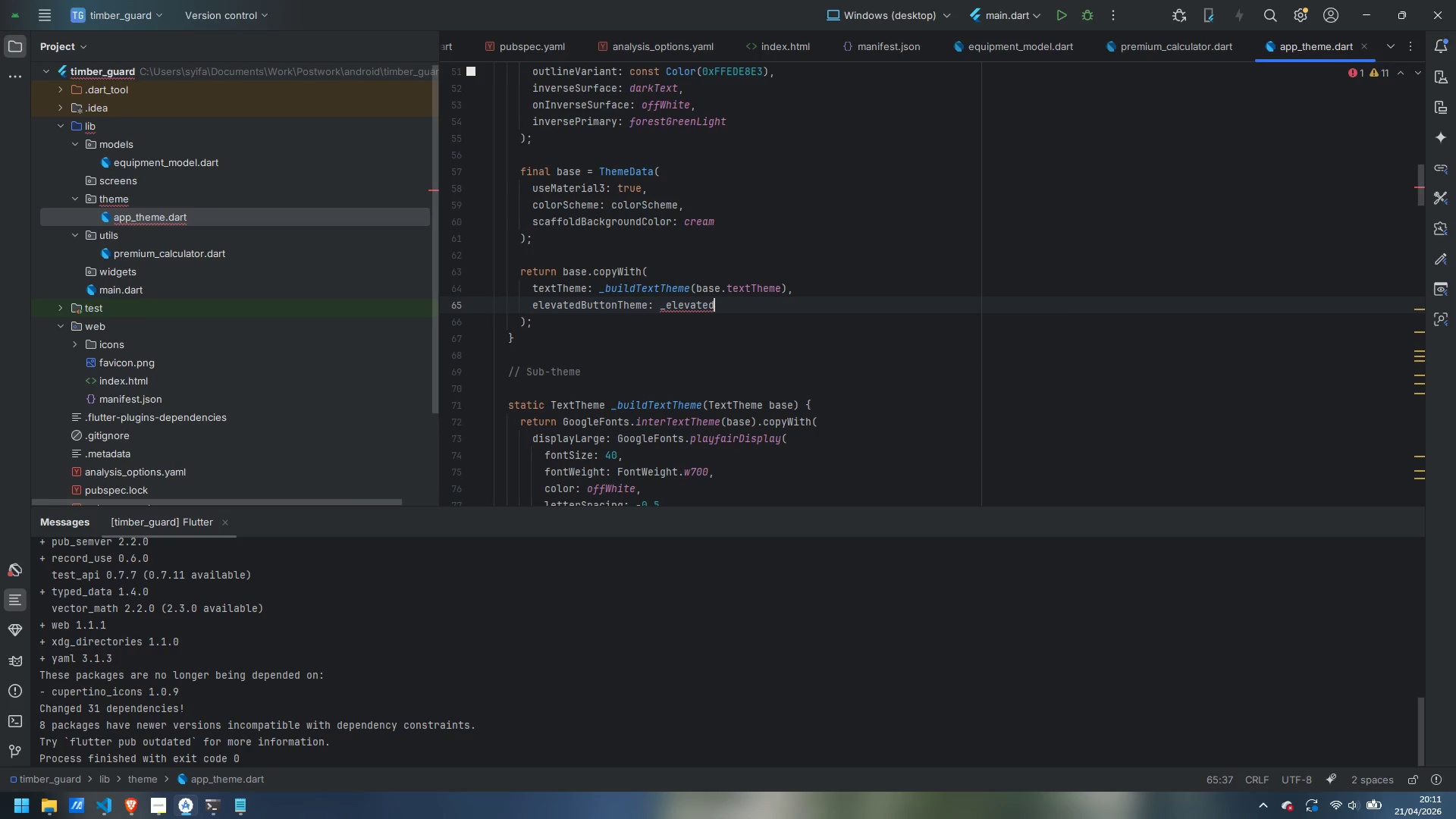 
type(ButtonTheme)
 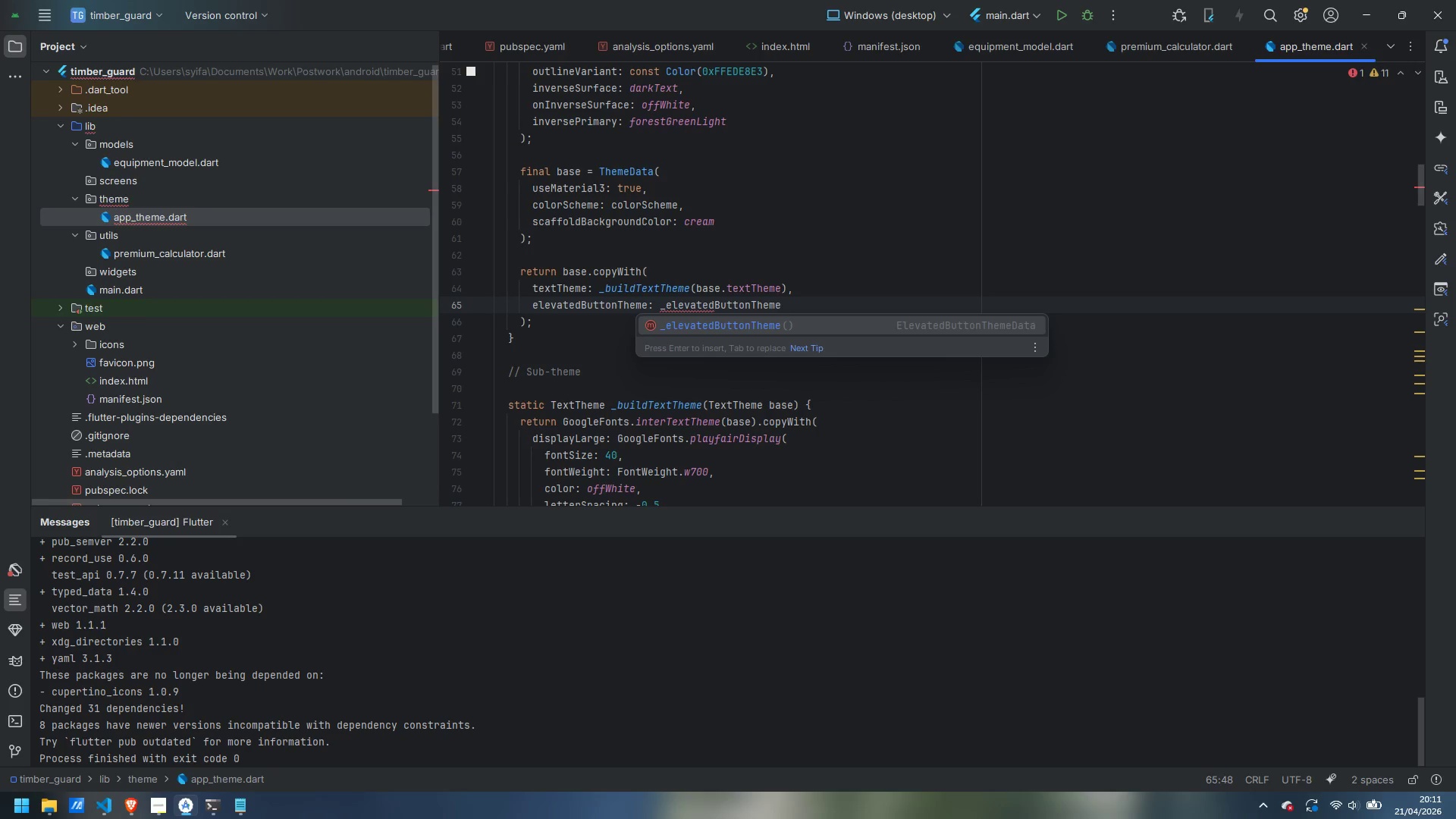 
key(Enter)
 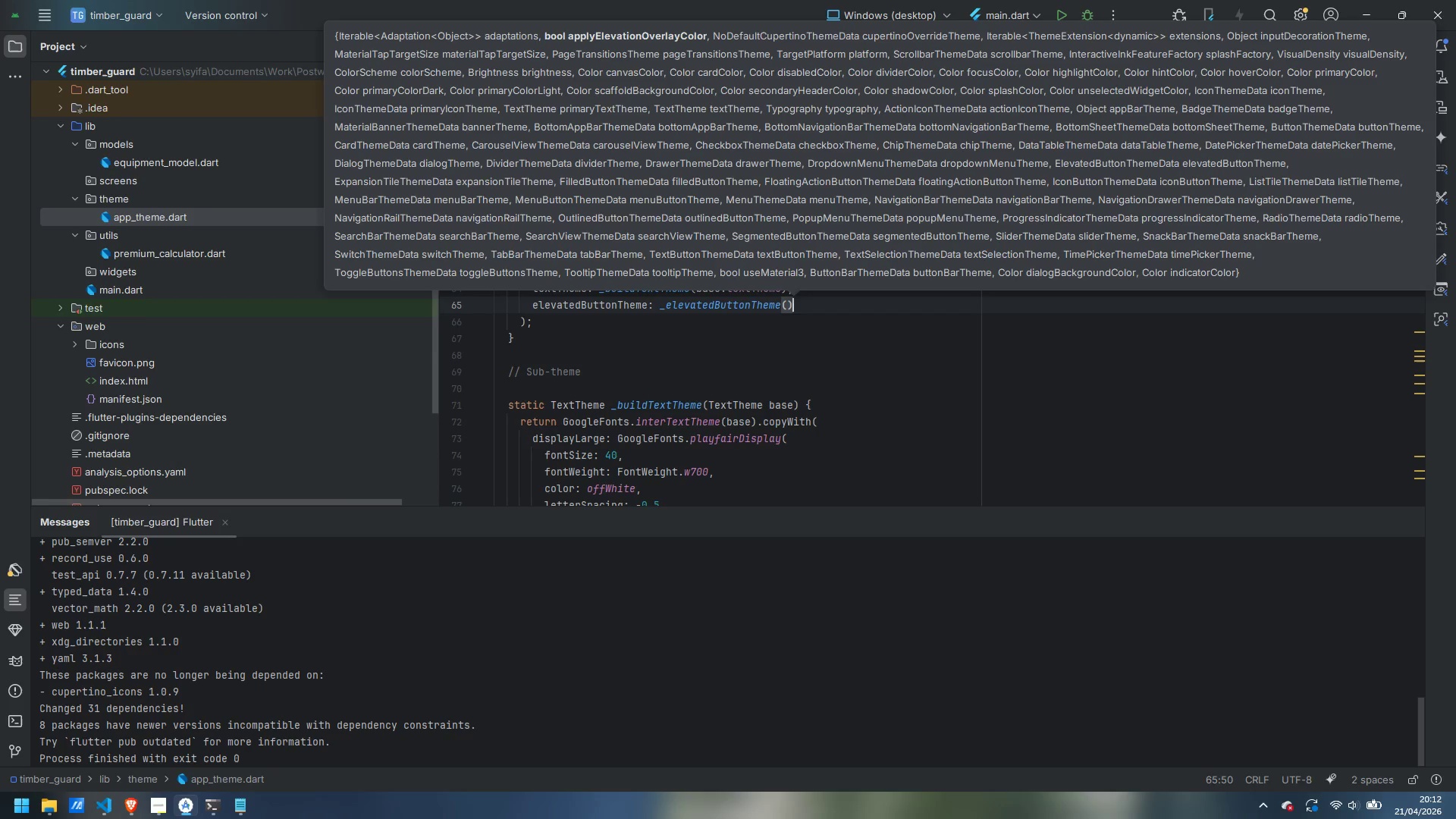 
key(Comma)
 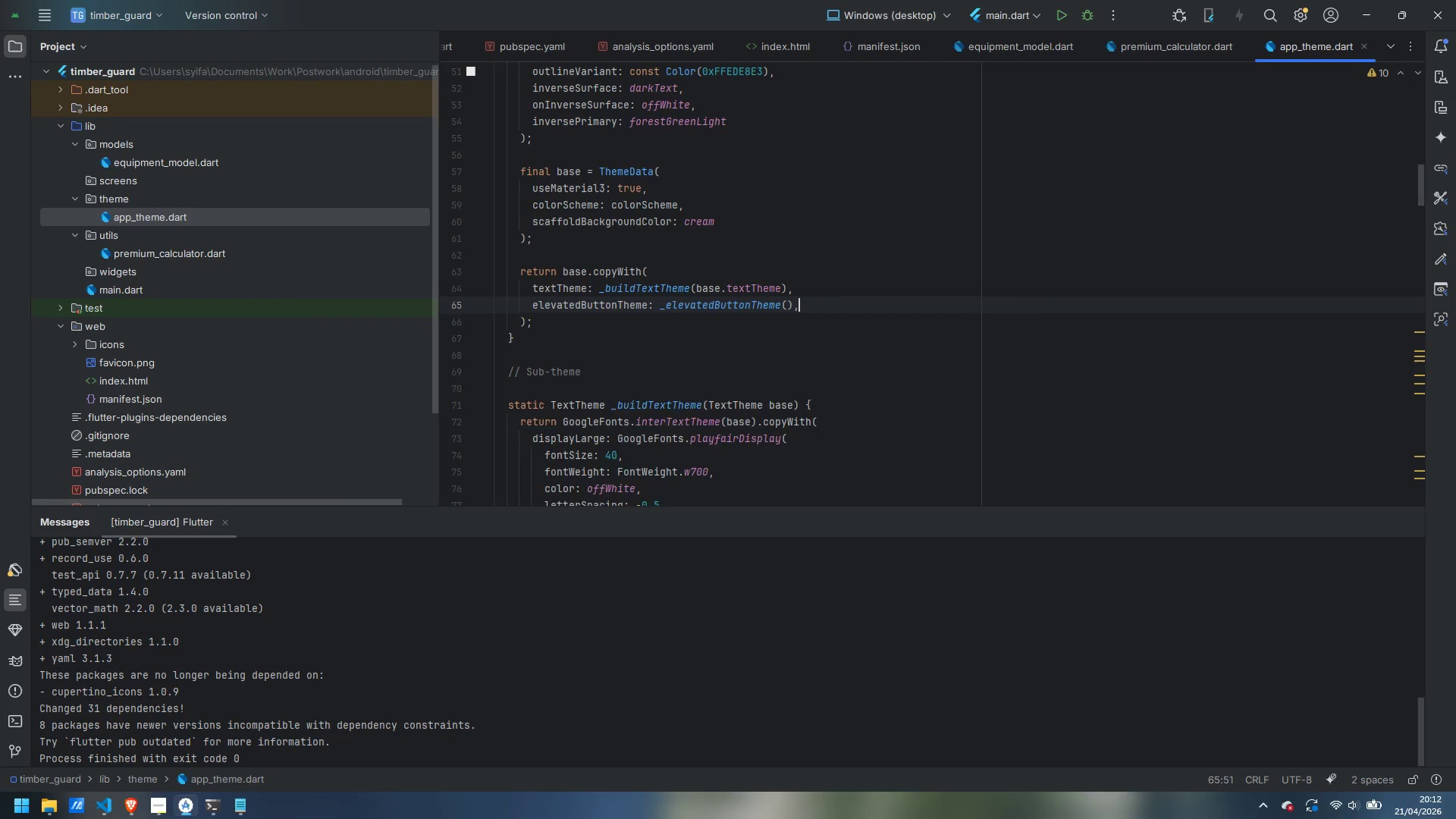 
key(Enter)
 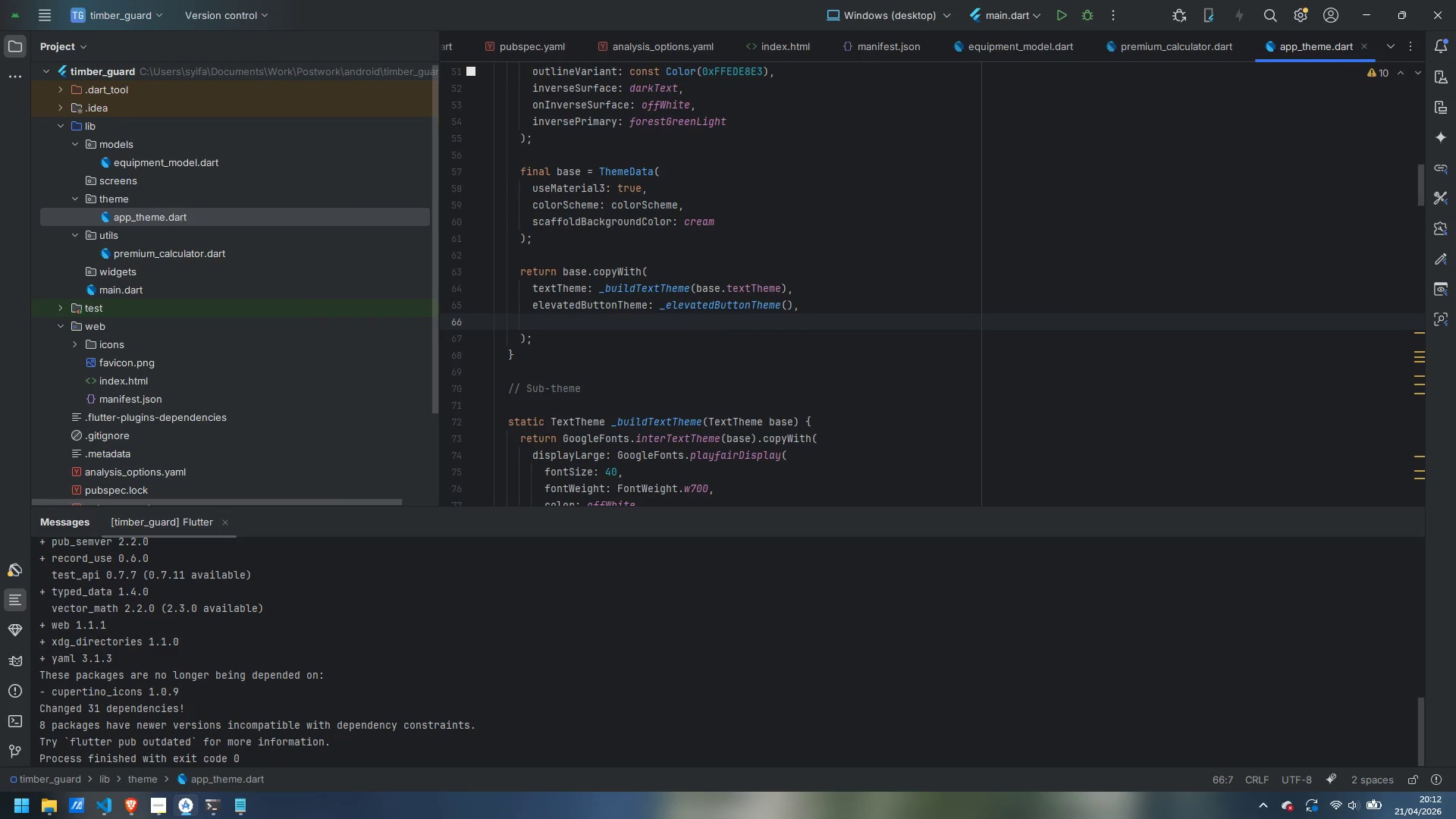 
type(outlineButtonTheme)
 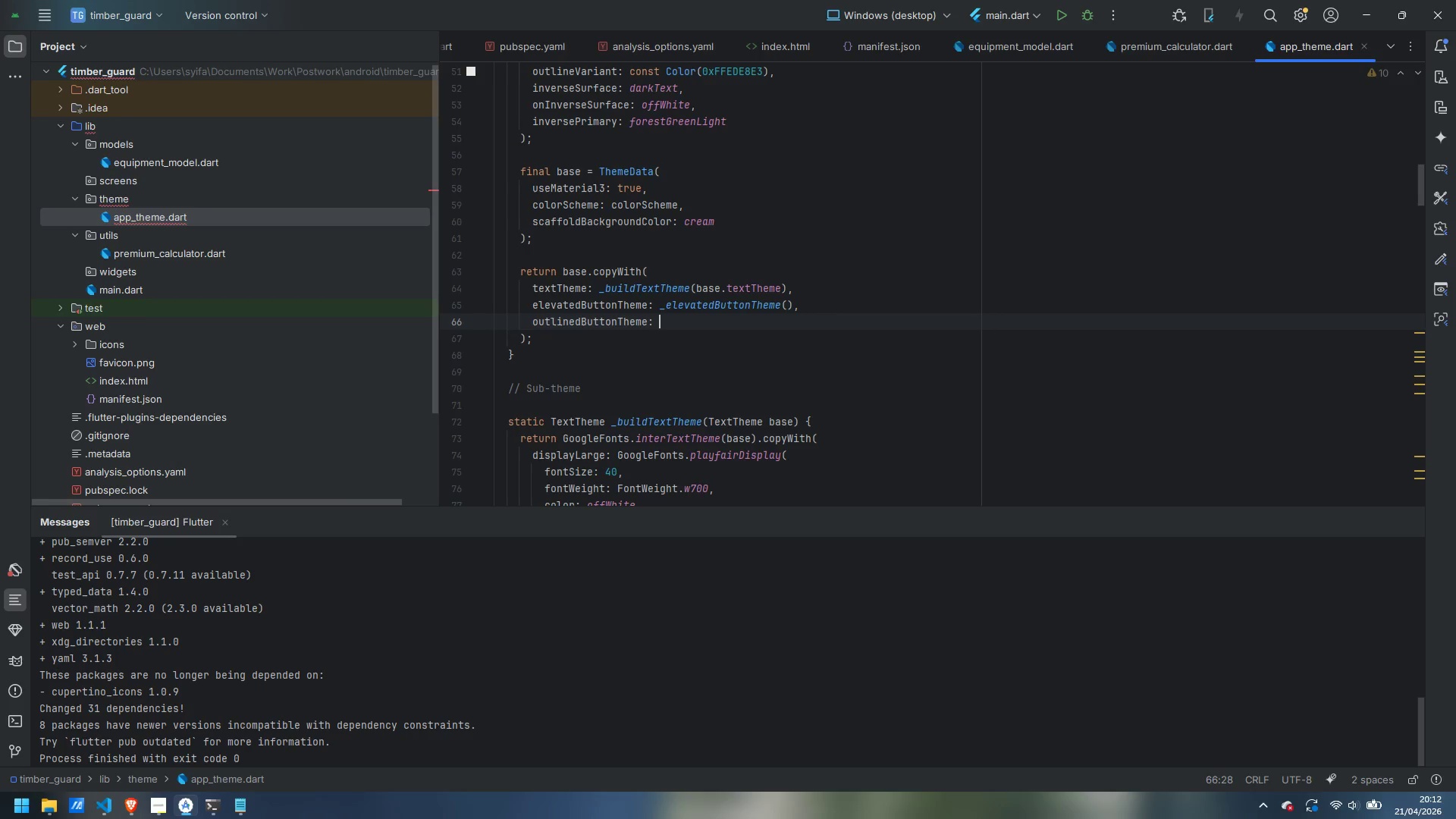 
 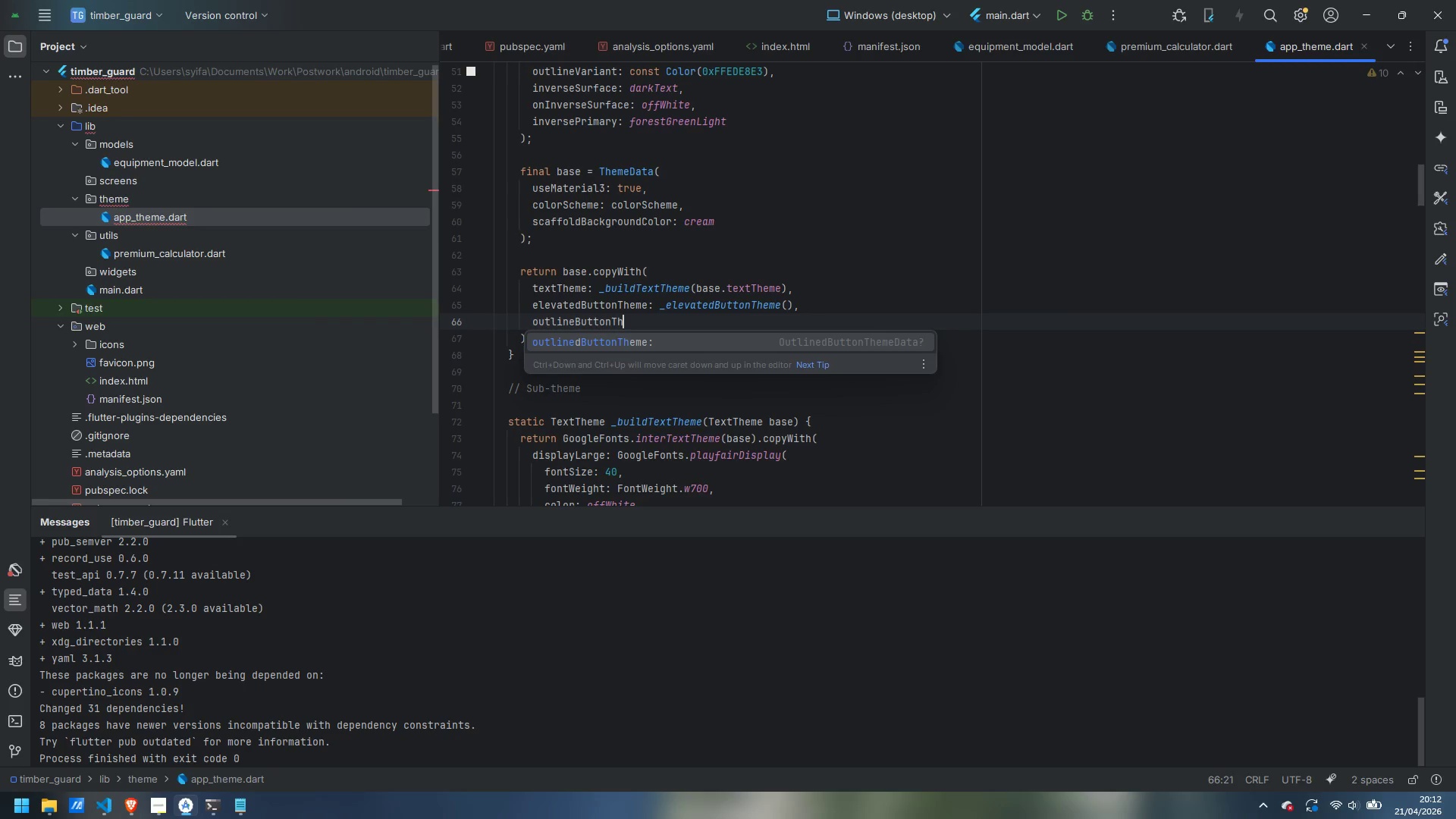 
key(Enter)
 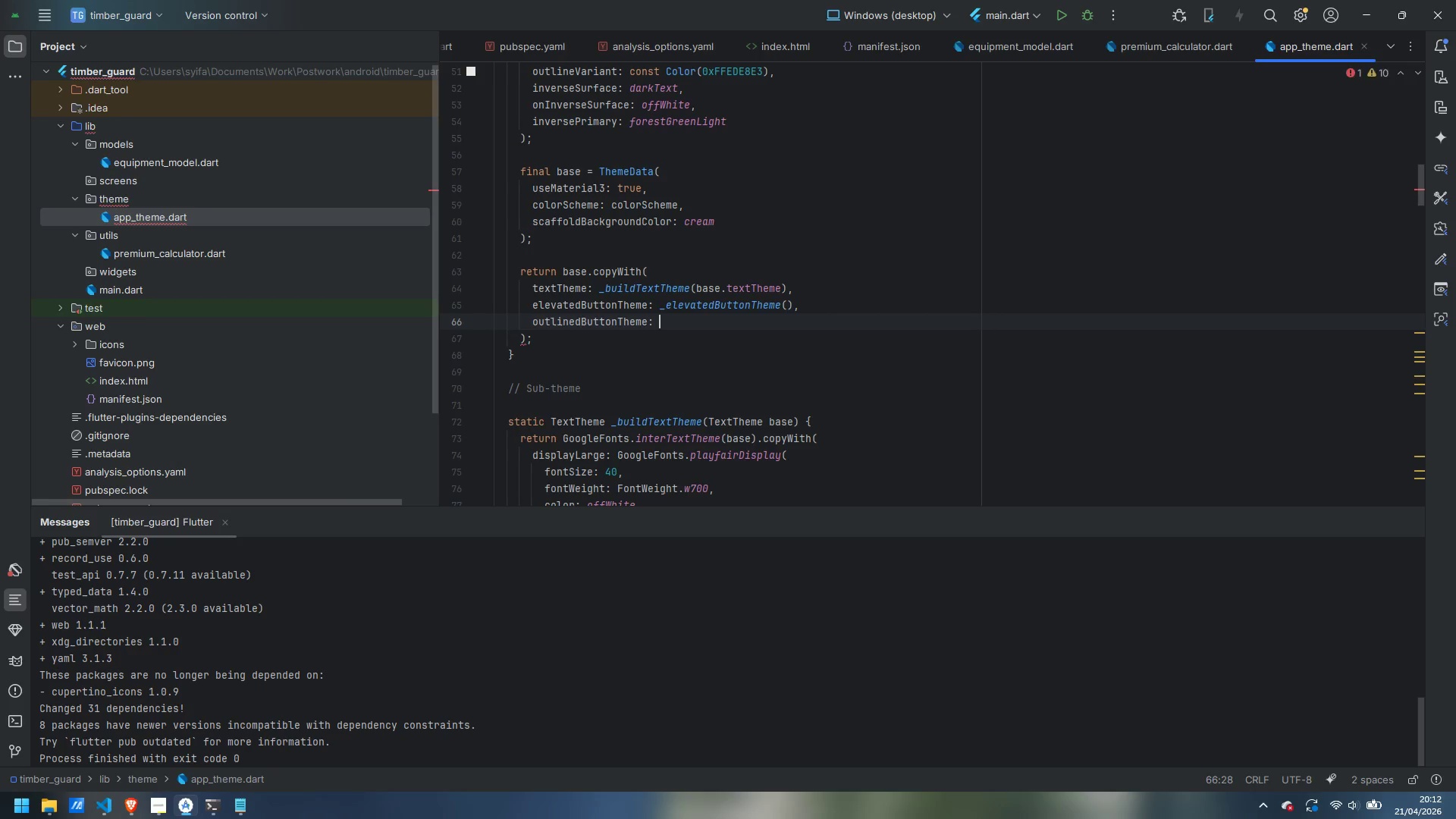 
type(_outlinedButtonTheme(),)
 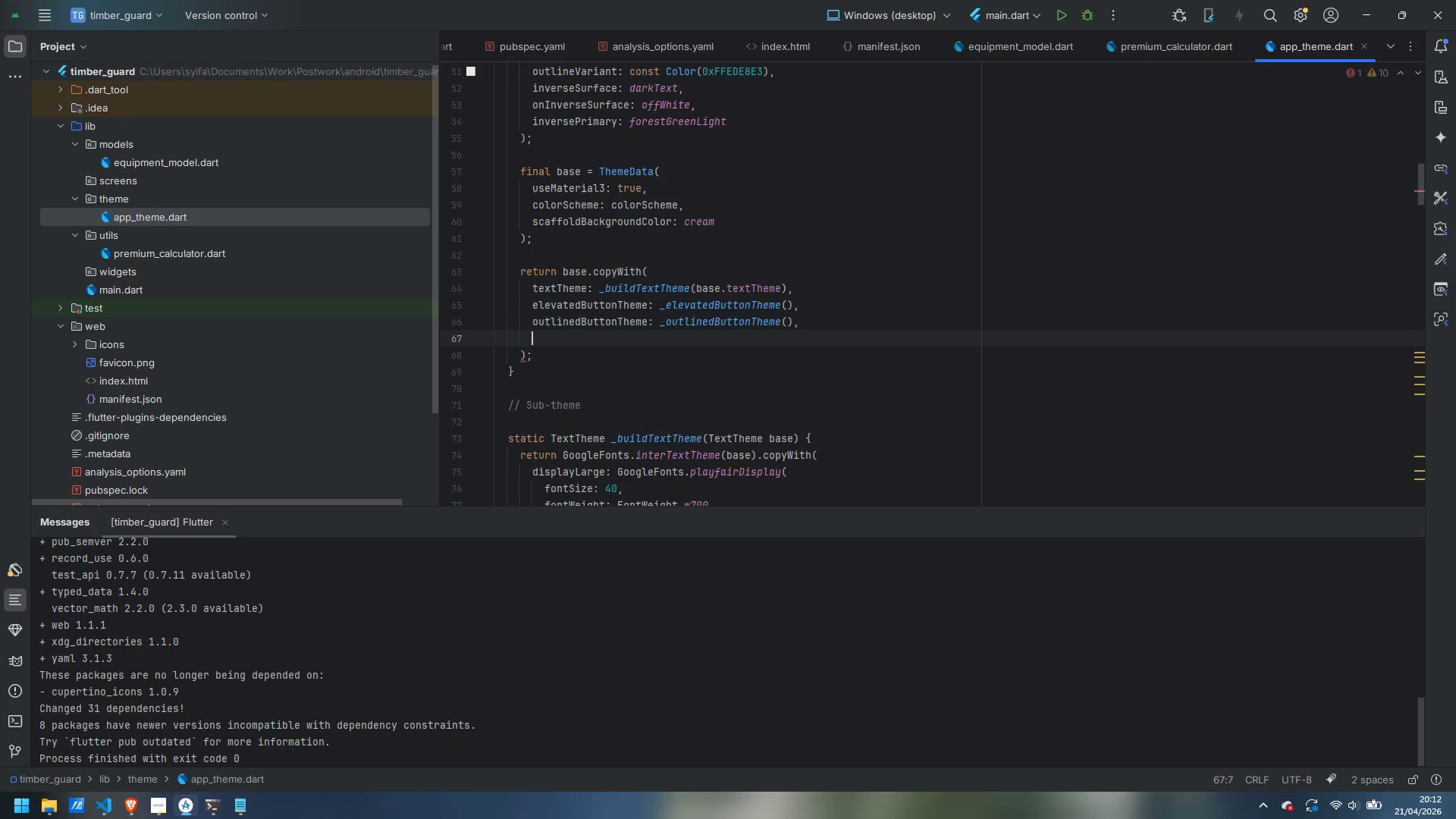 
 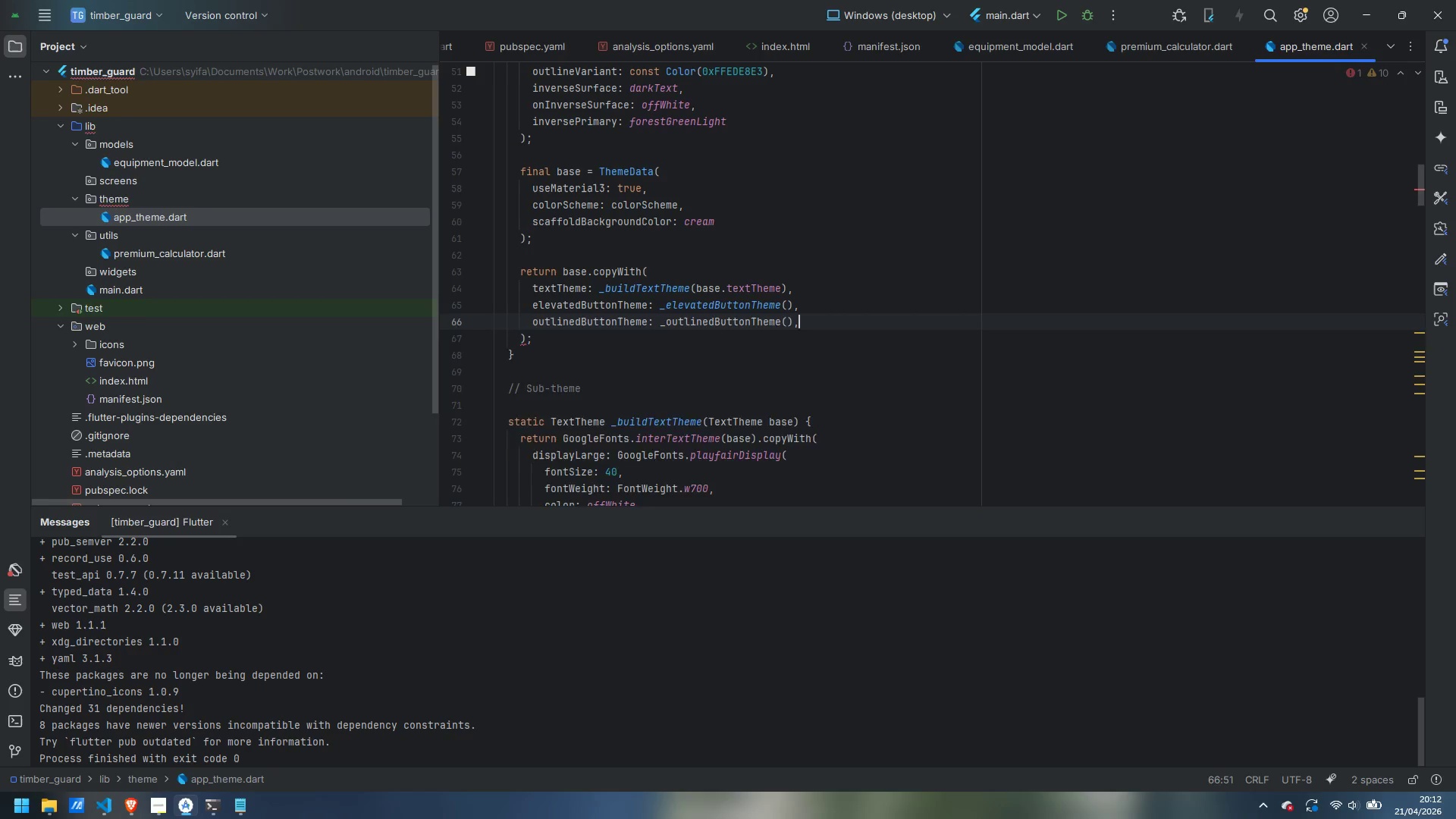 
key(Enter)
 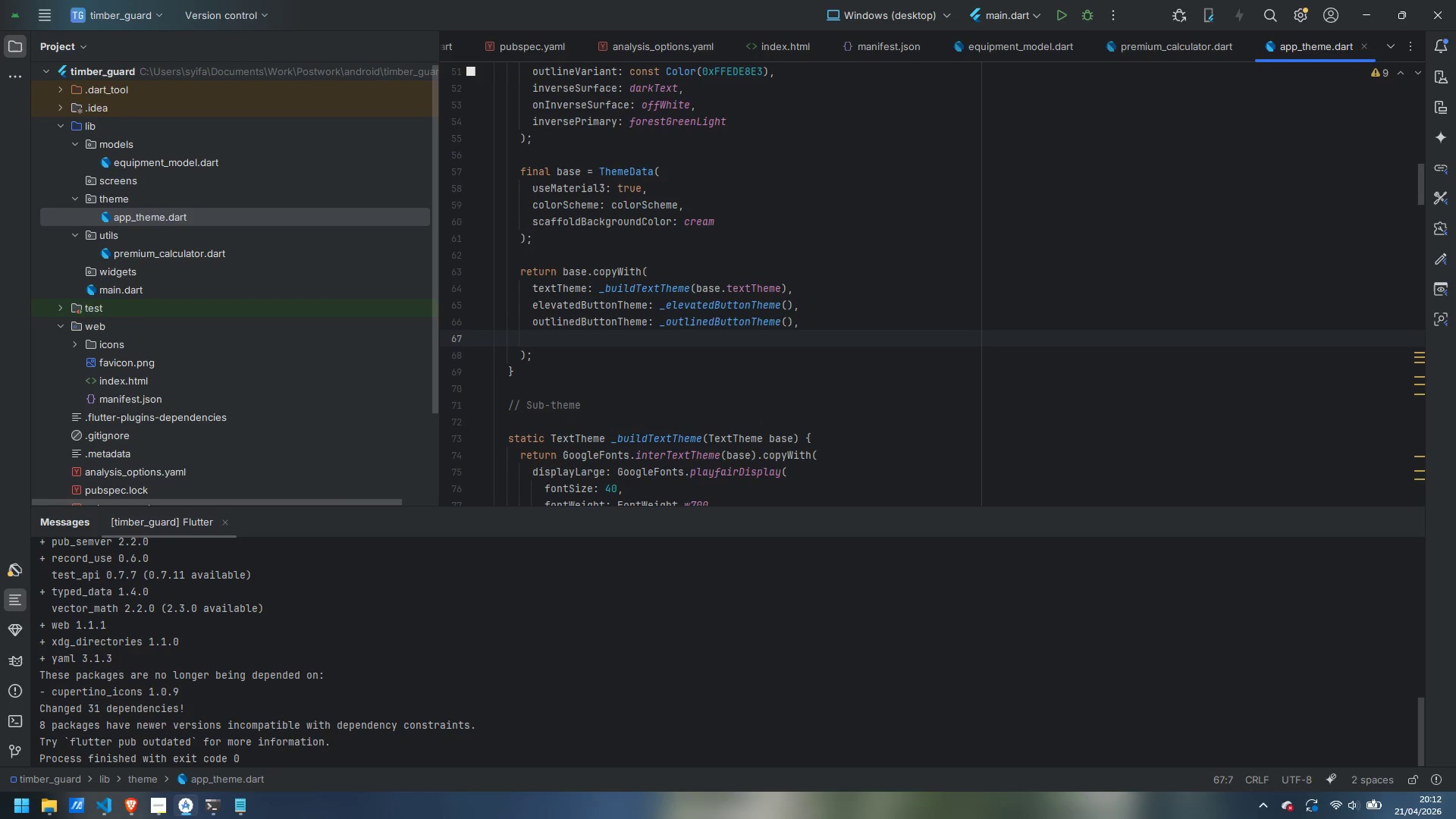 
type(sliderTheme: _sliderTheme(),)
 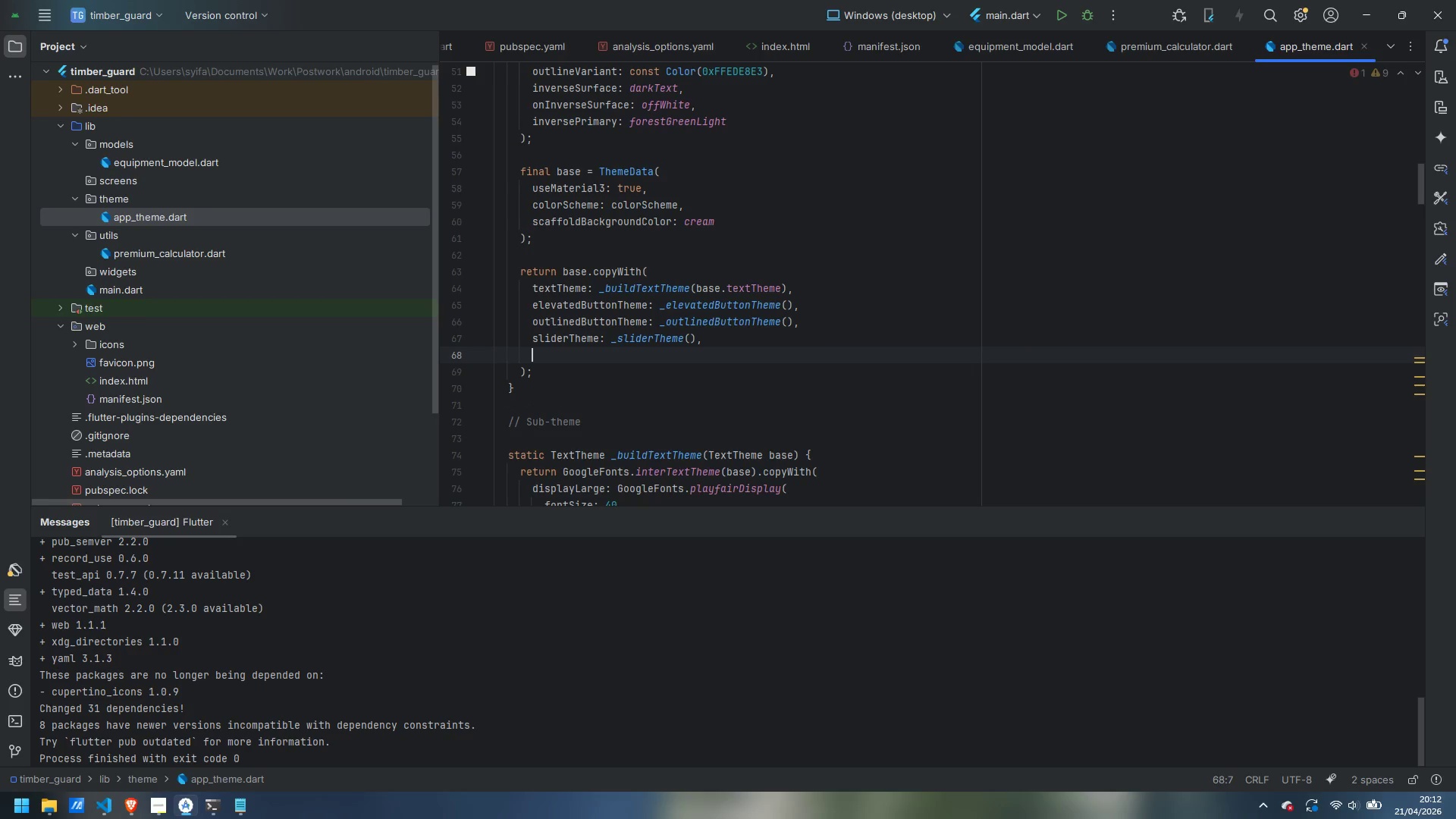 
 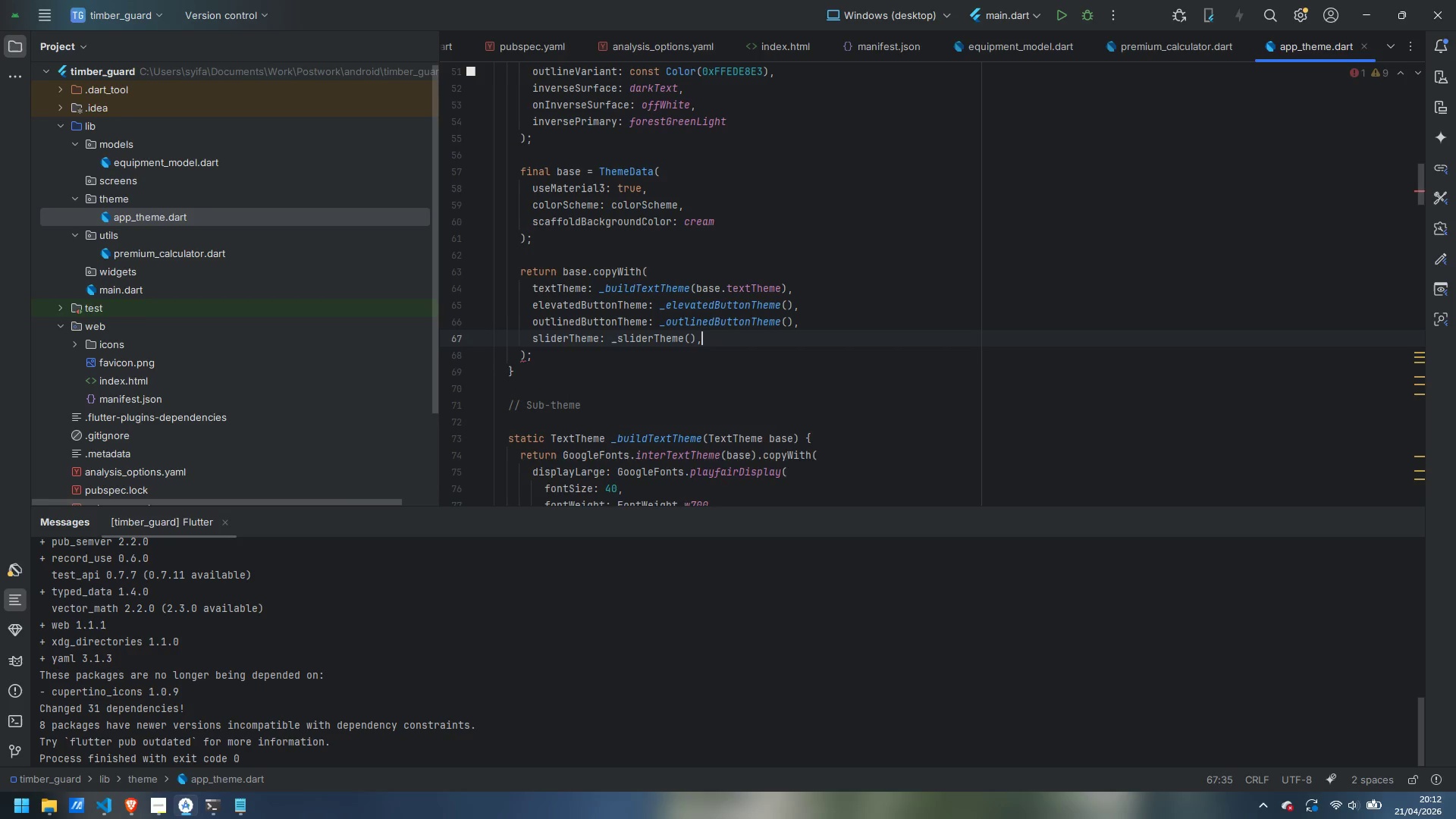 
key(Enter)
 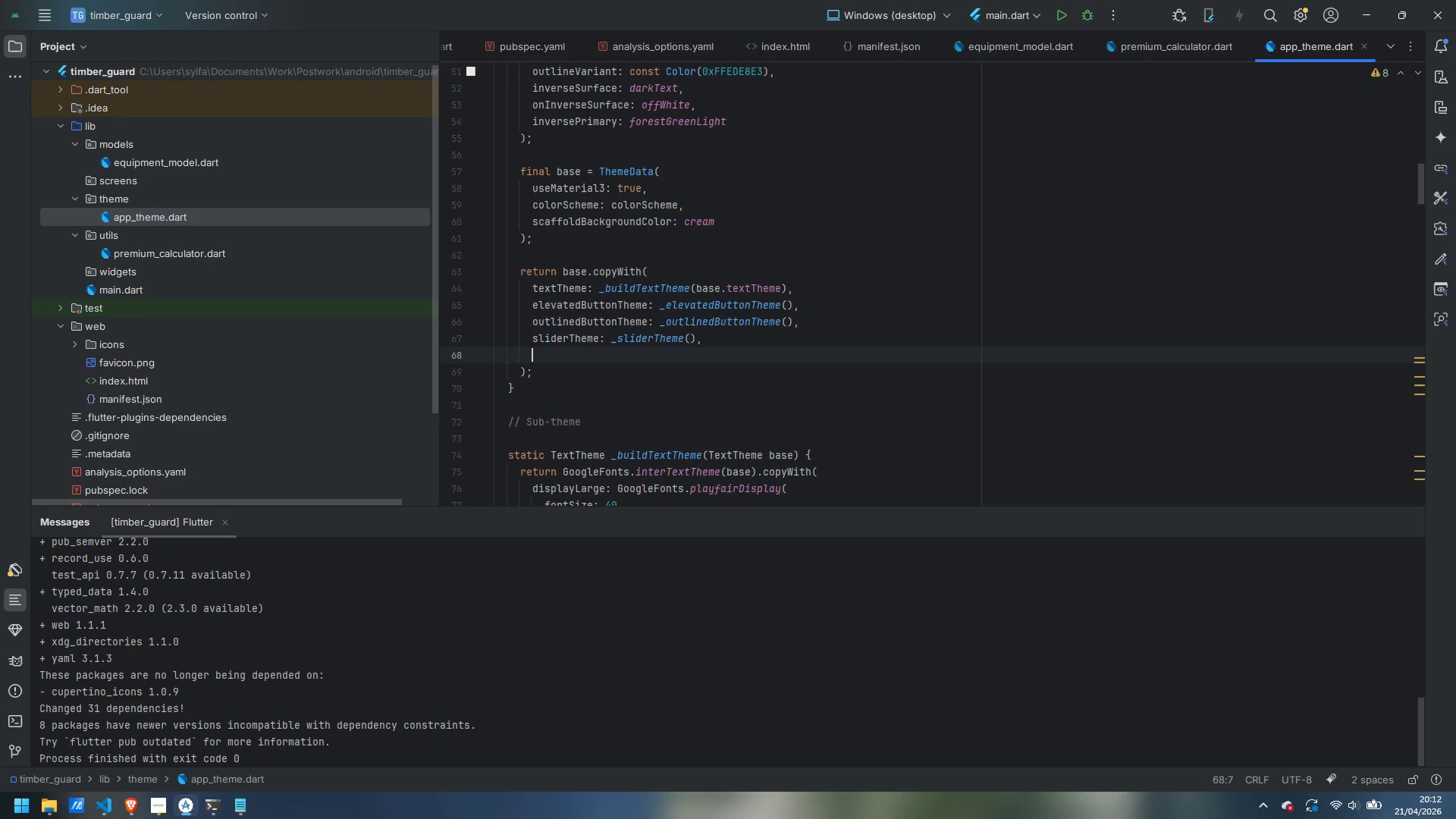 
type(switchTheme: _switchTheme(),)
 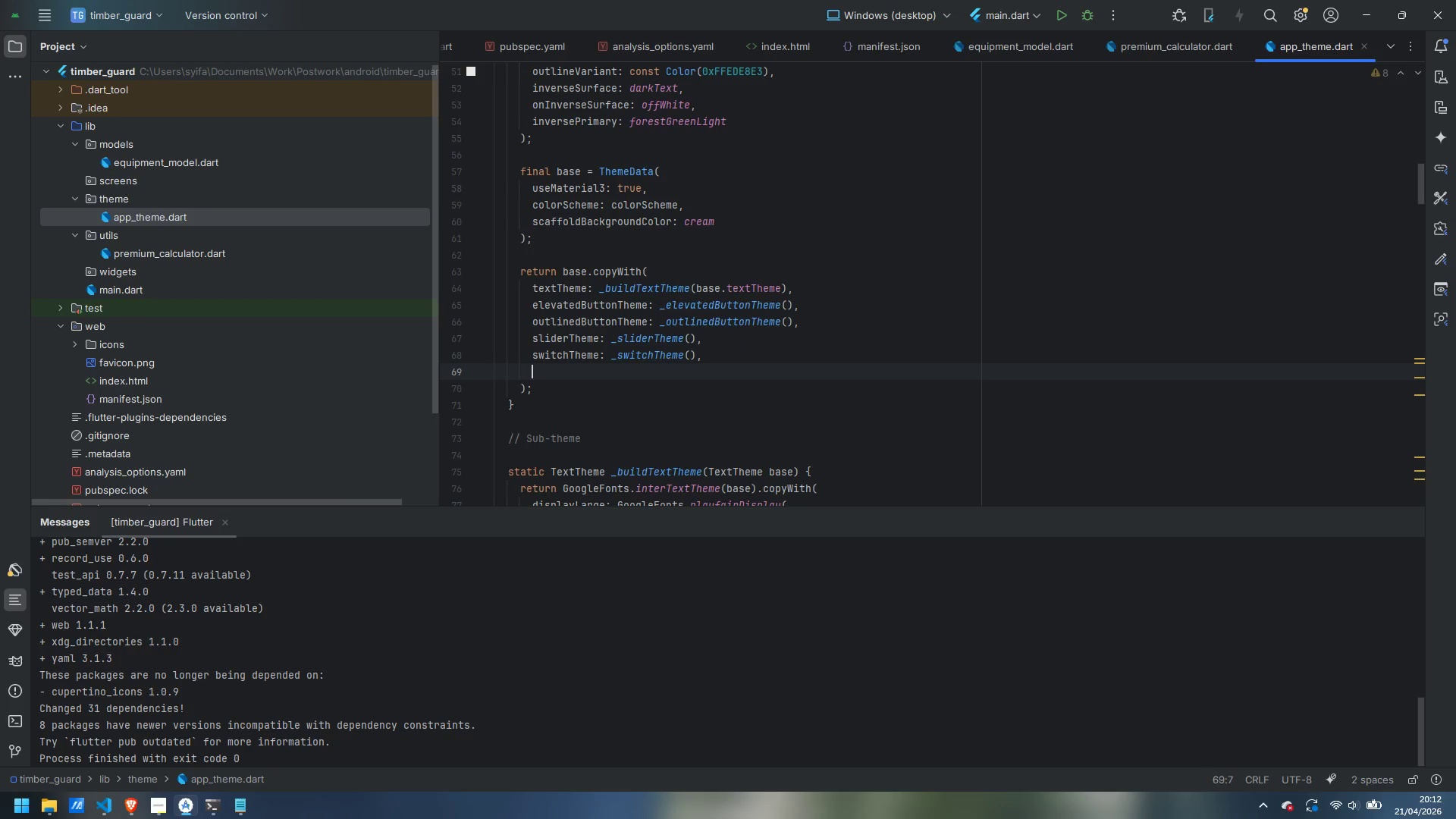 
 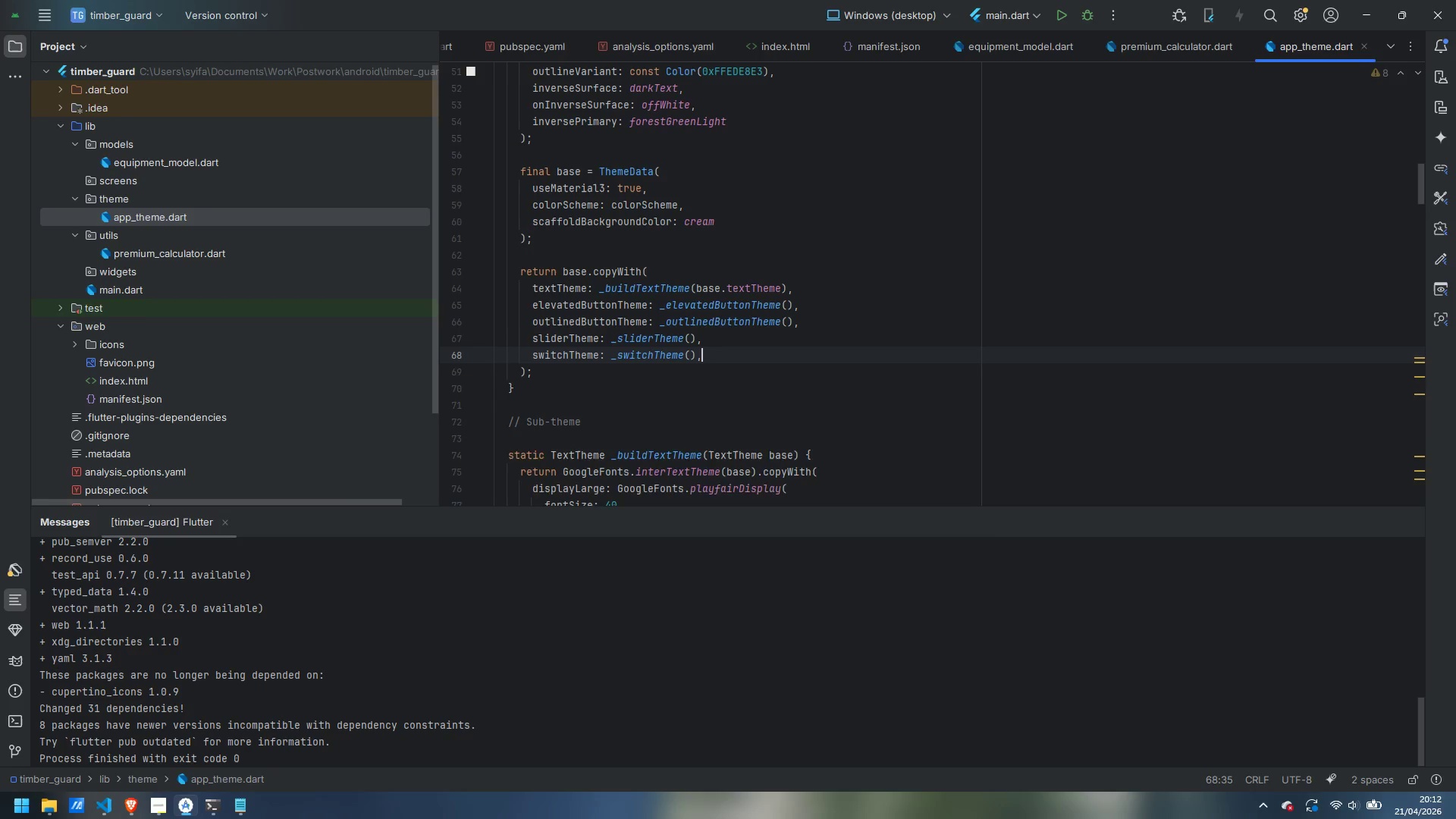 
key(Enter)
 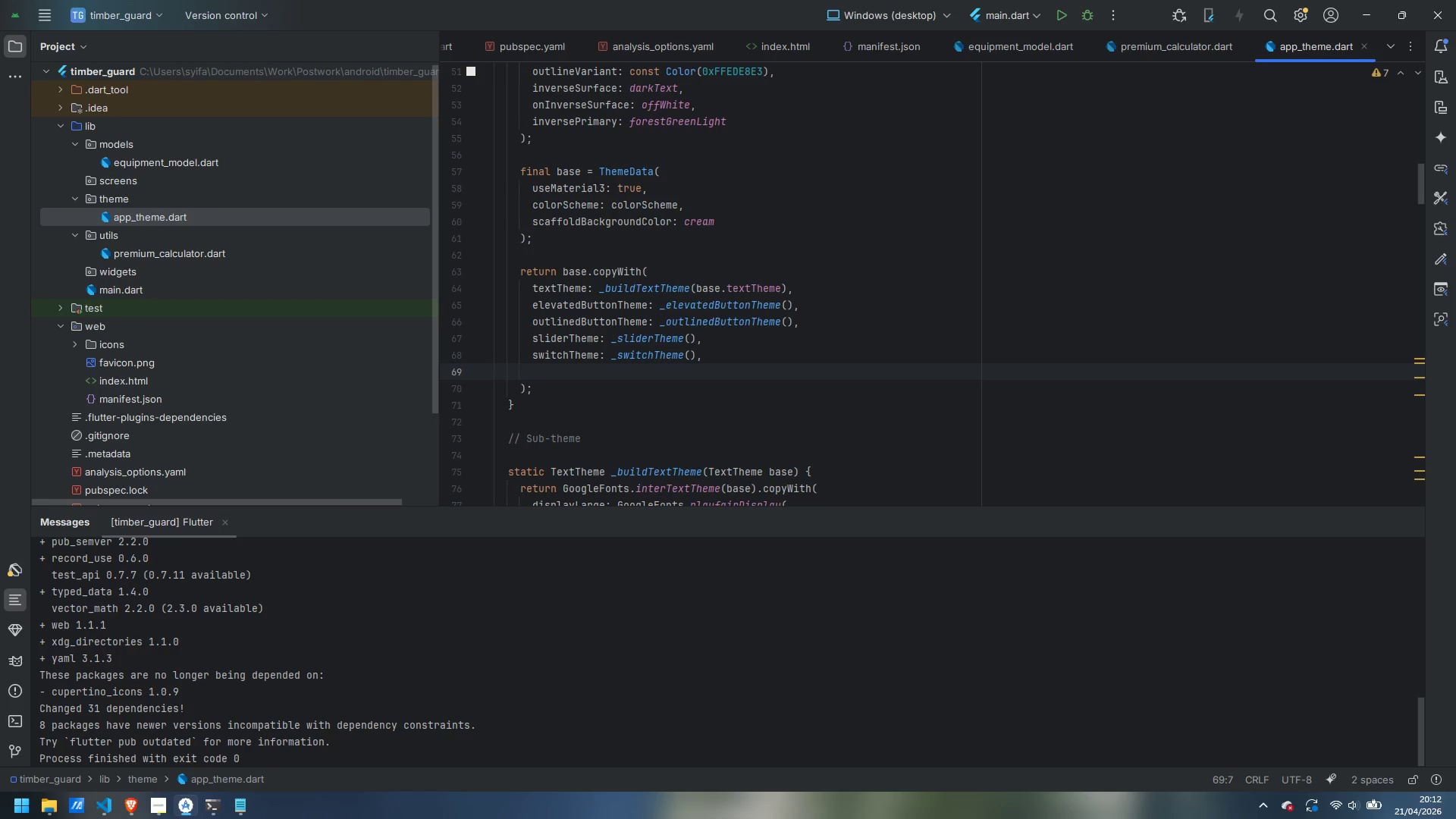 
type(inputDecorationTheme: )
 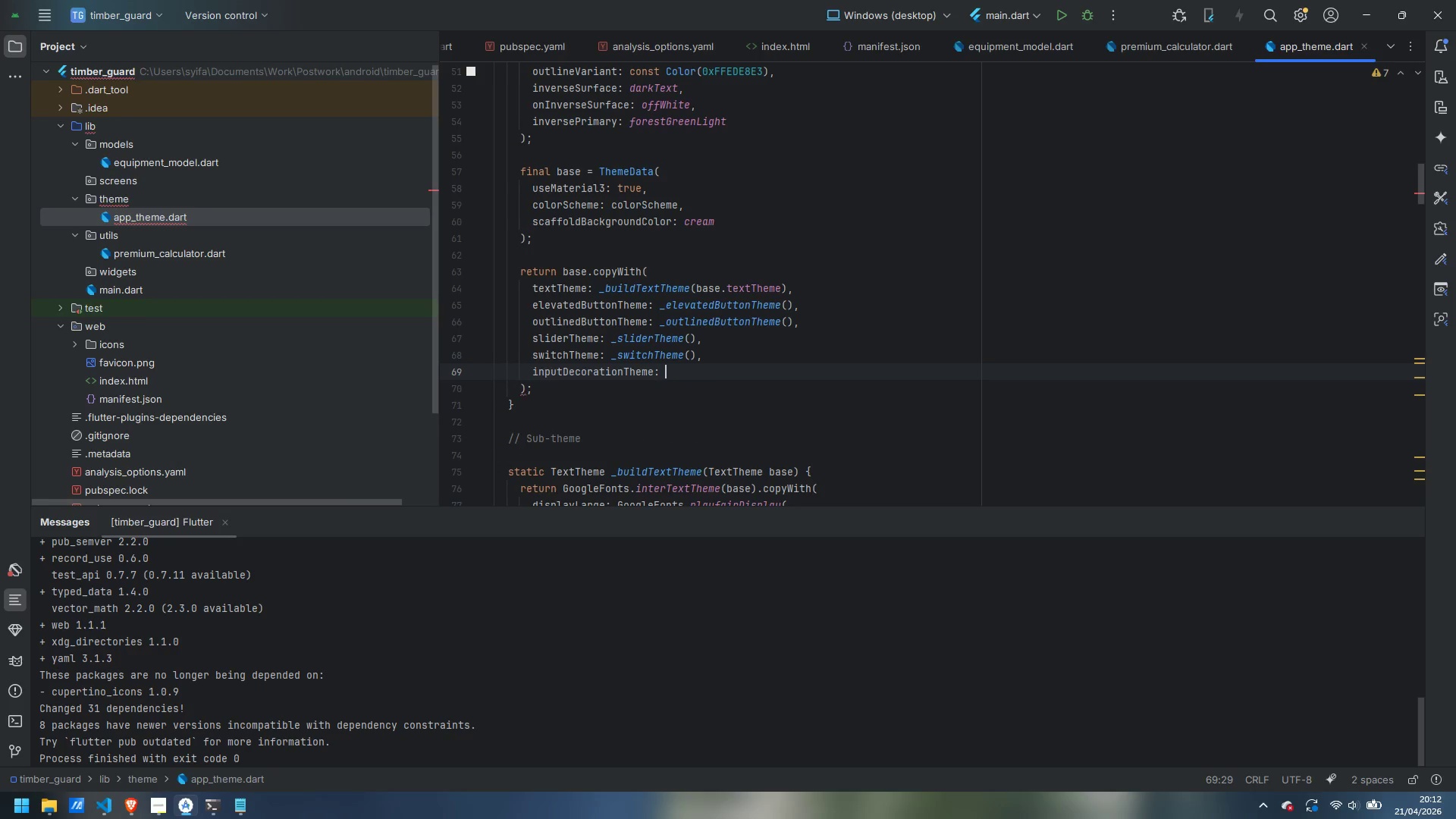 
type(_inpuit)
key(Backspace)
key(Backspace)
type(tDecorationTheme(),)
 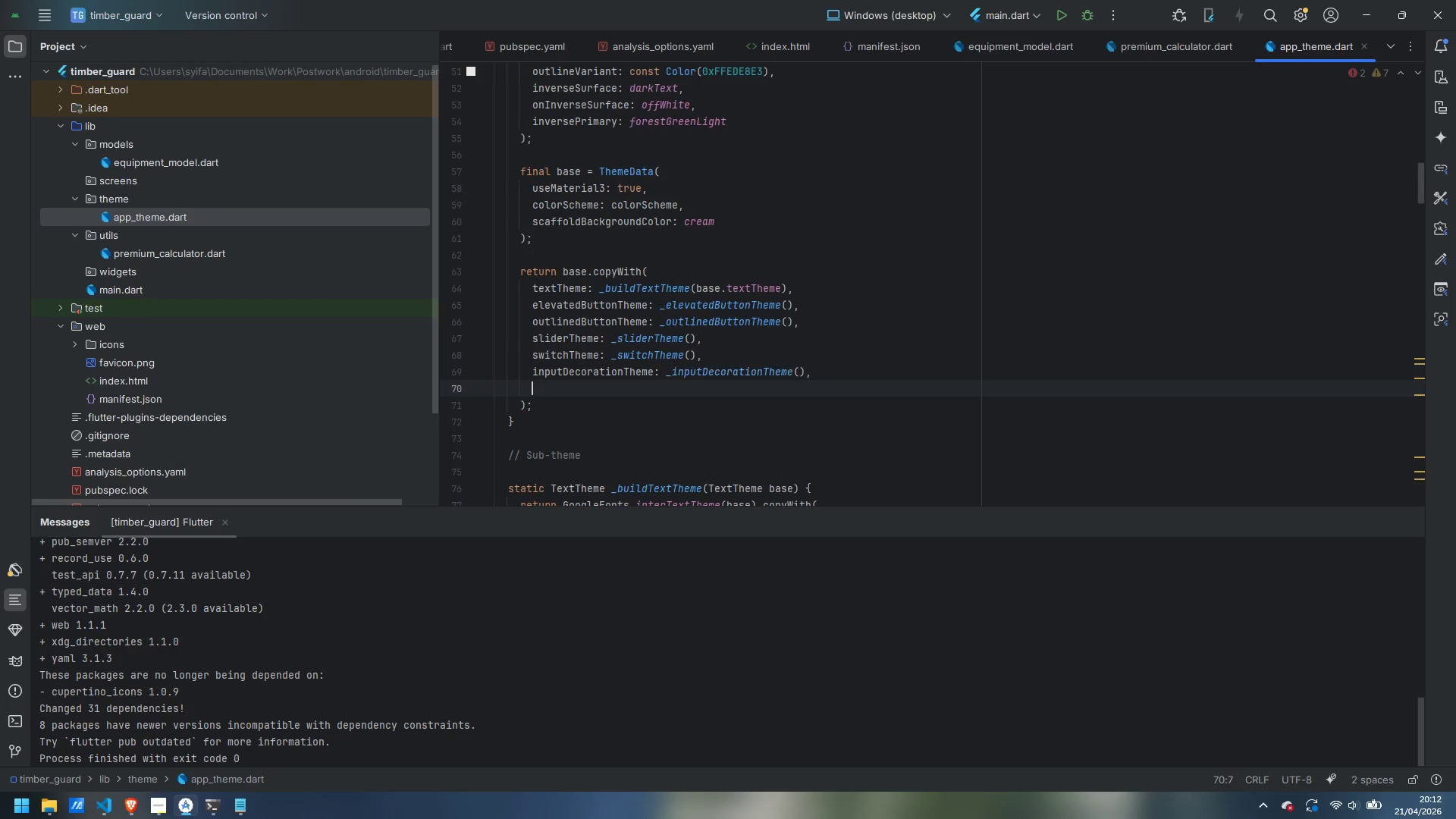 
 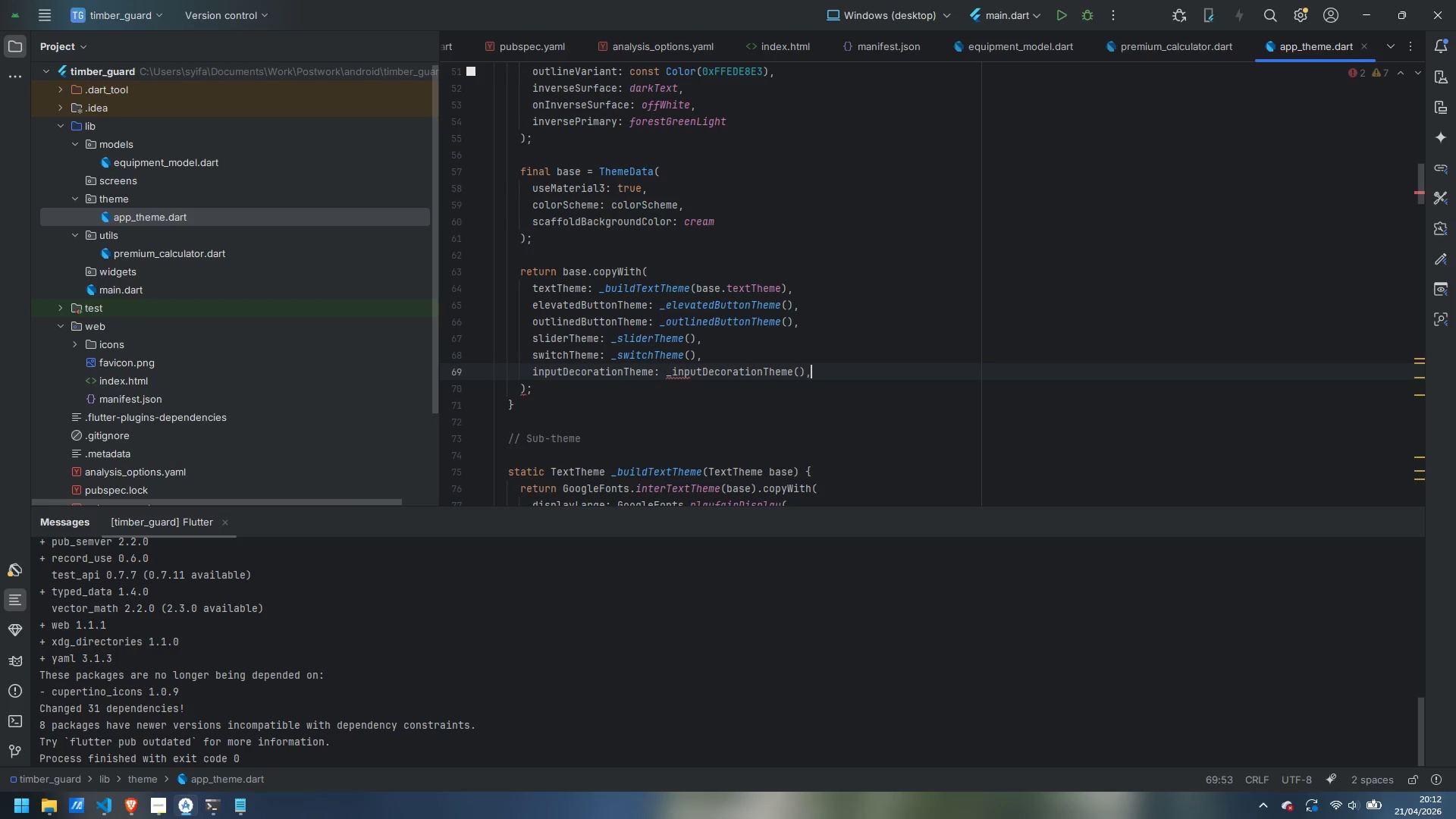 
key(Enter)
 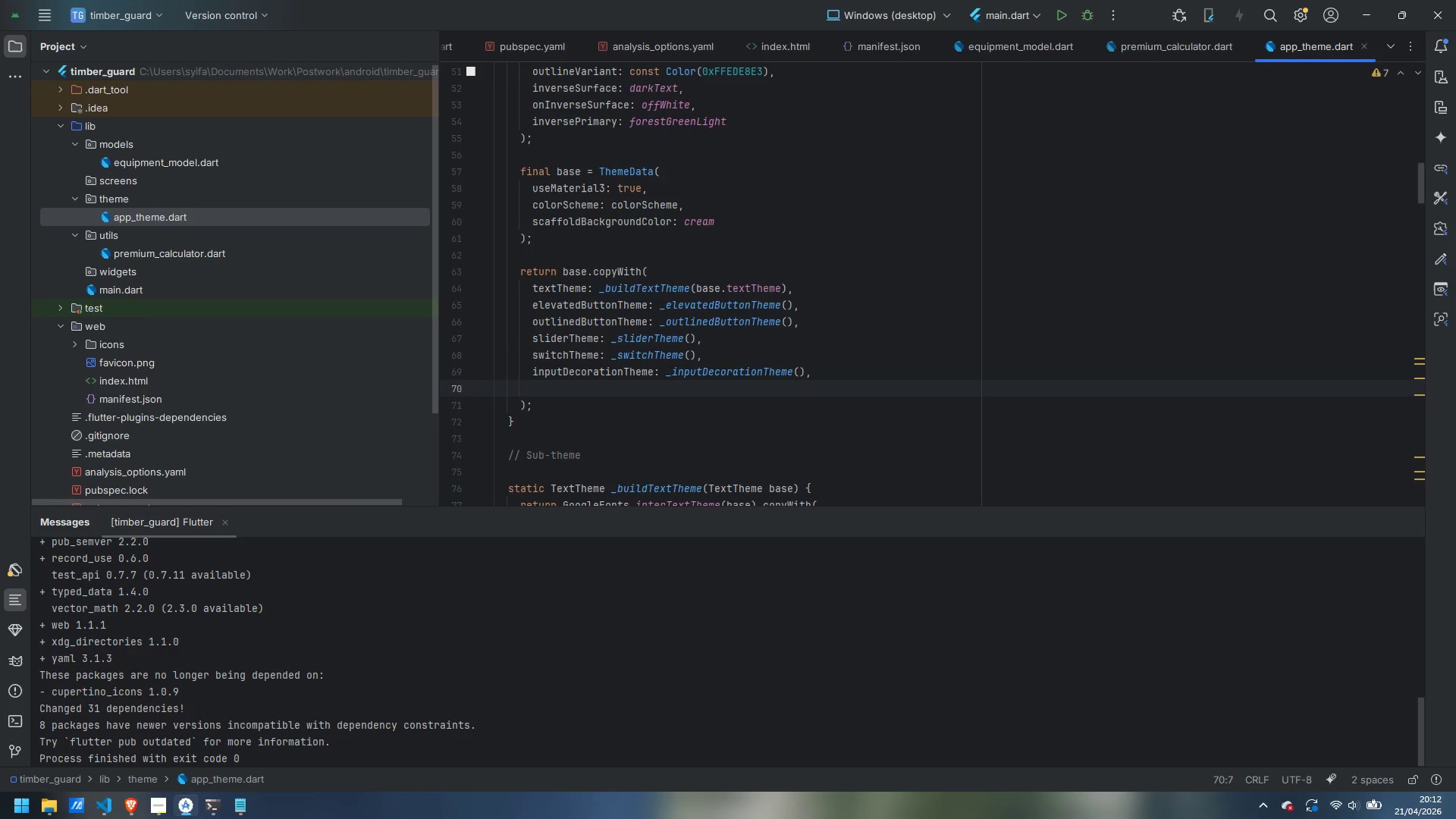 
type(dropdownMenuTheme: _dropdownMenuTheme(),)
 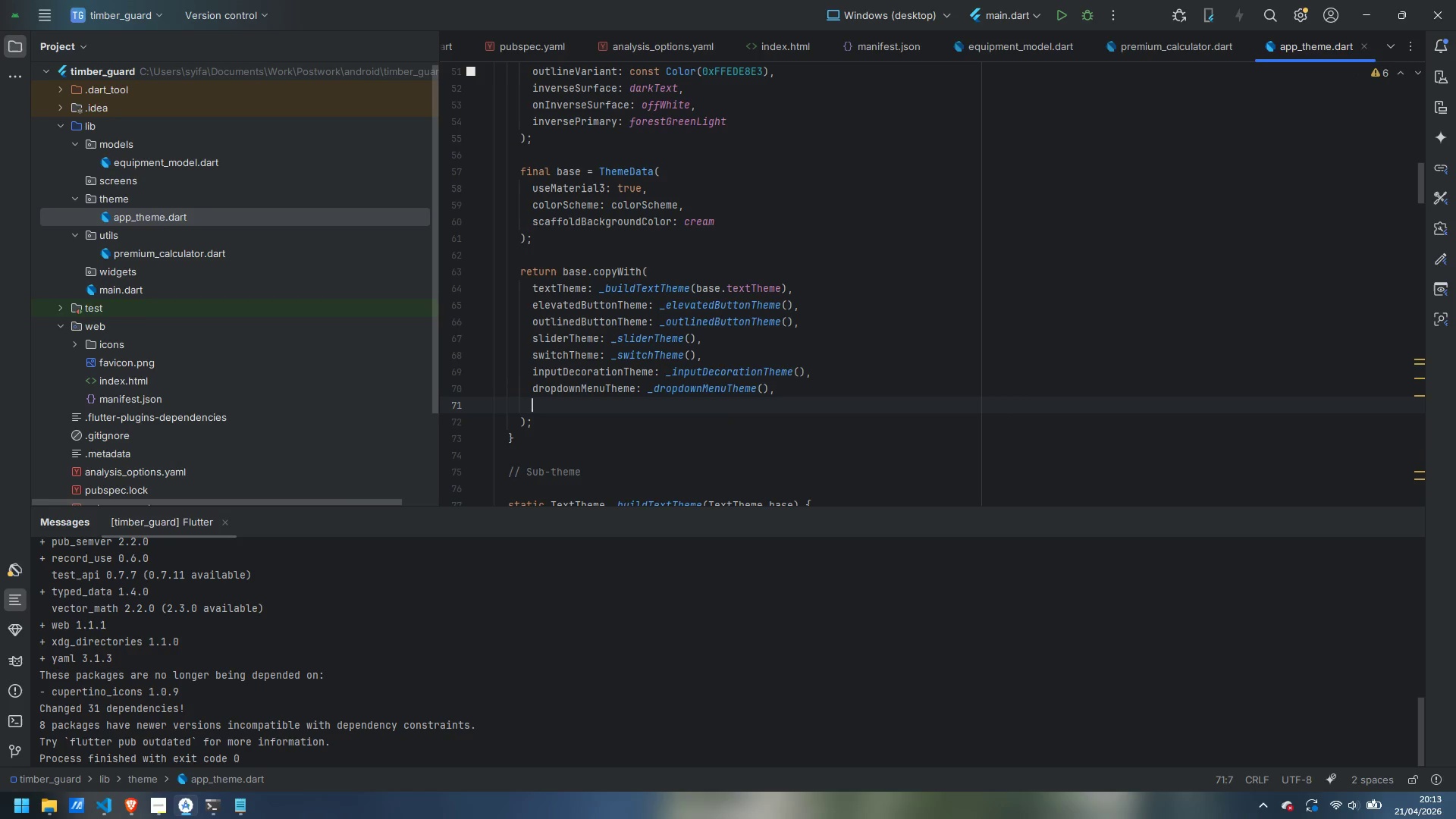 
 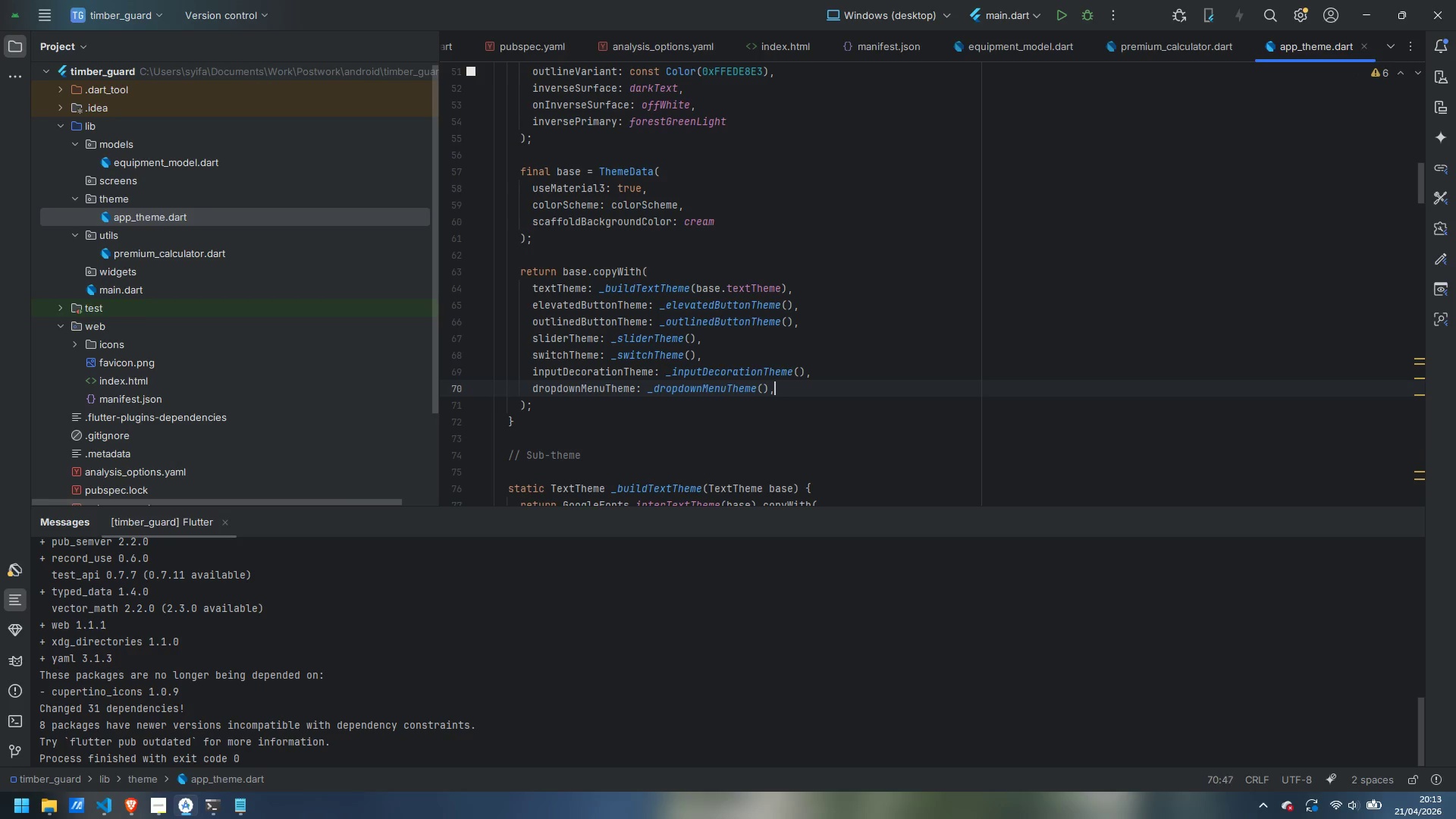 
key(Enter)
 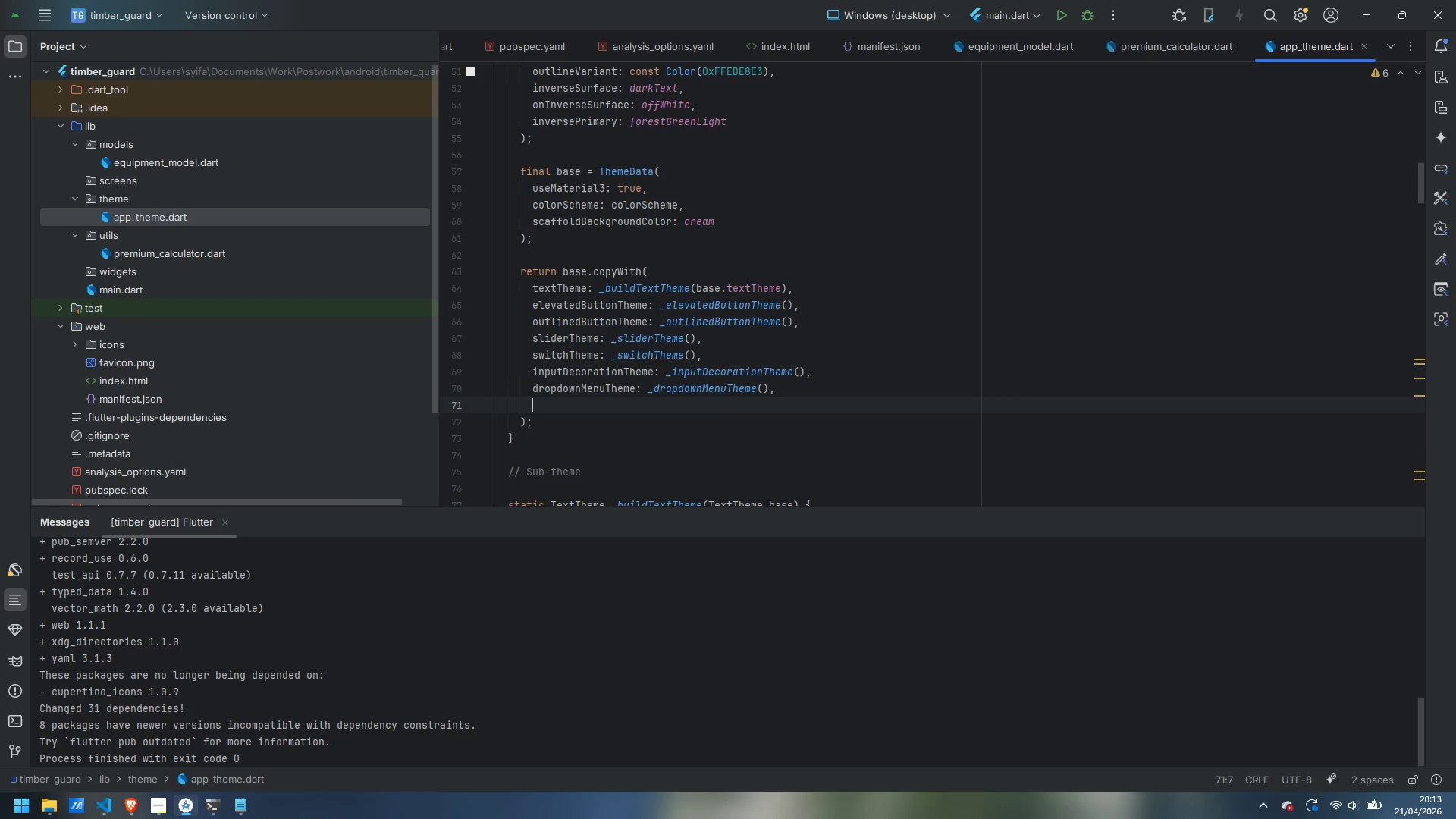 
type(cardTheme: _cardTheme(),)
 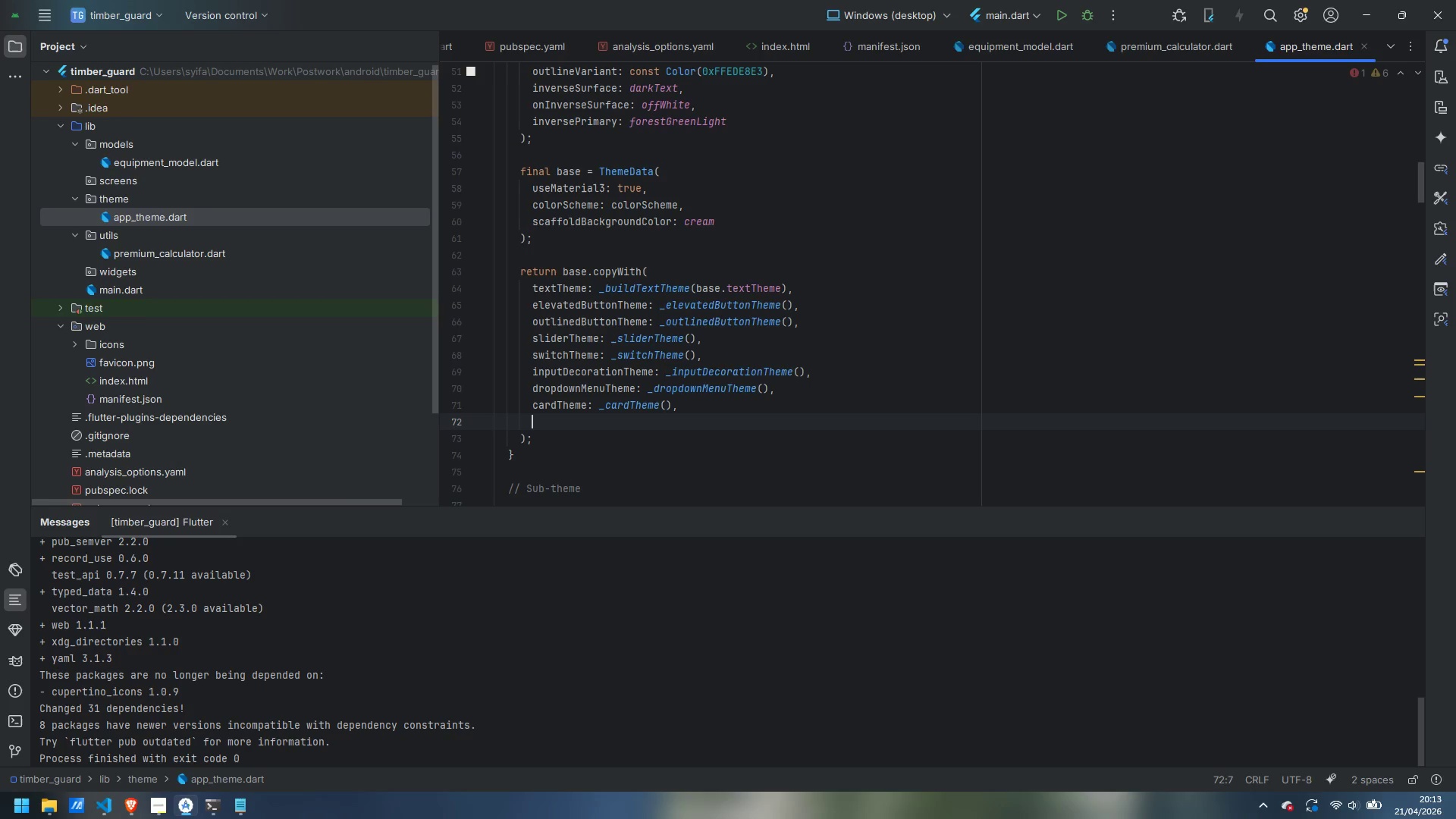 
 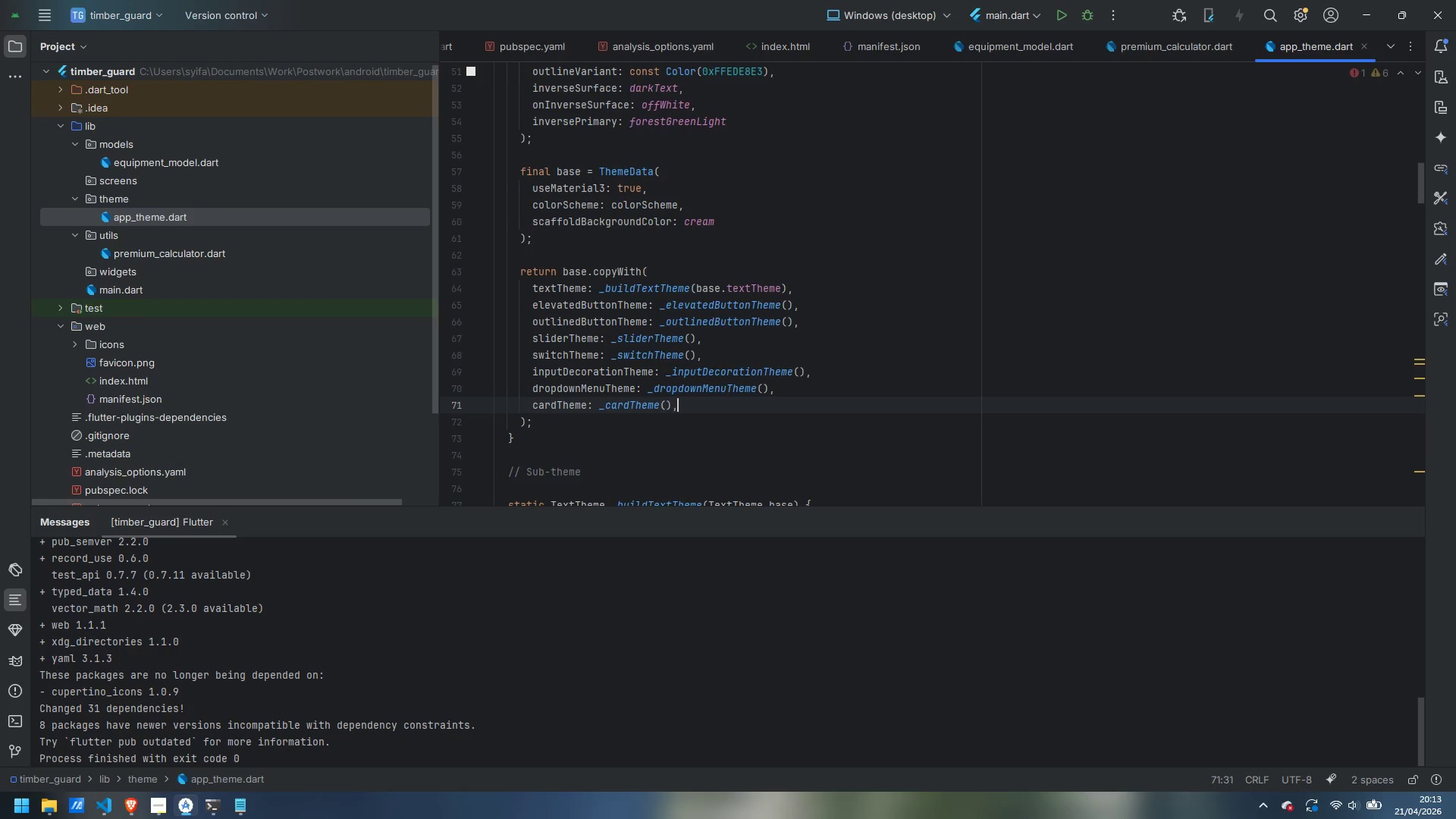 
key(Enter)
 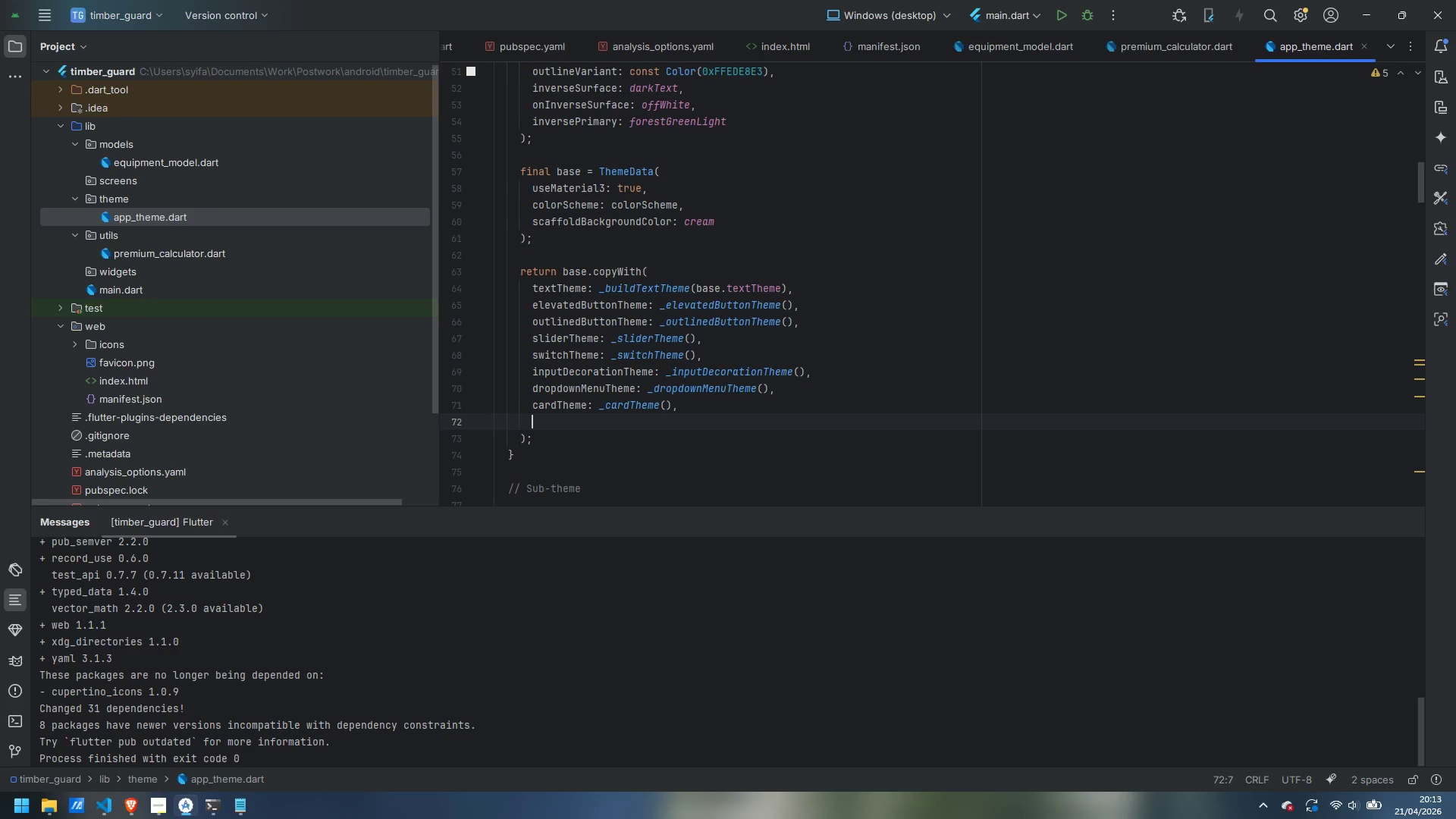 
type(dividerTheme: const Diciv)
key(Backspace)
key(Backspace)
key(Backspace)
type(viderThemeData(color: lightBorder, thickness: 1)
 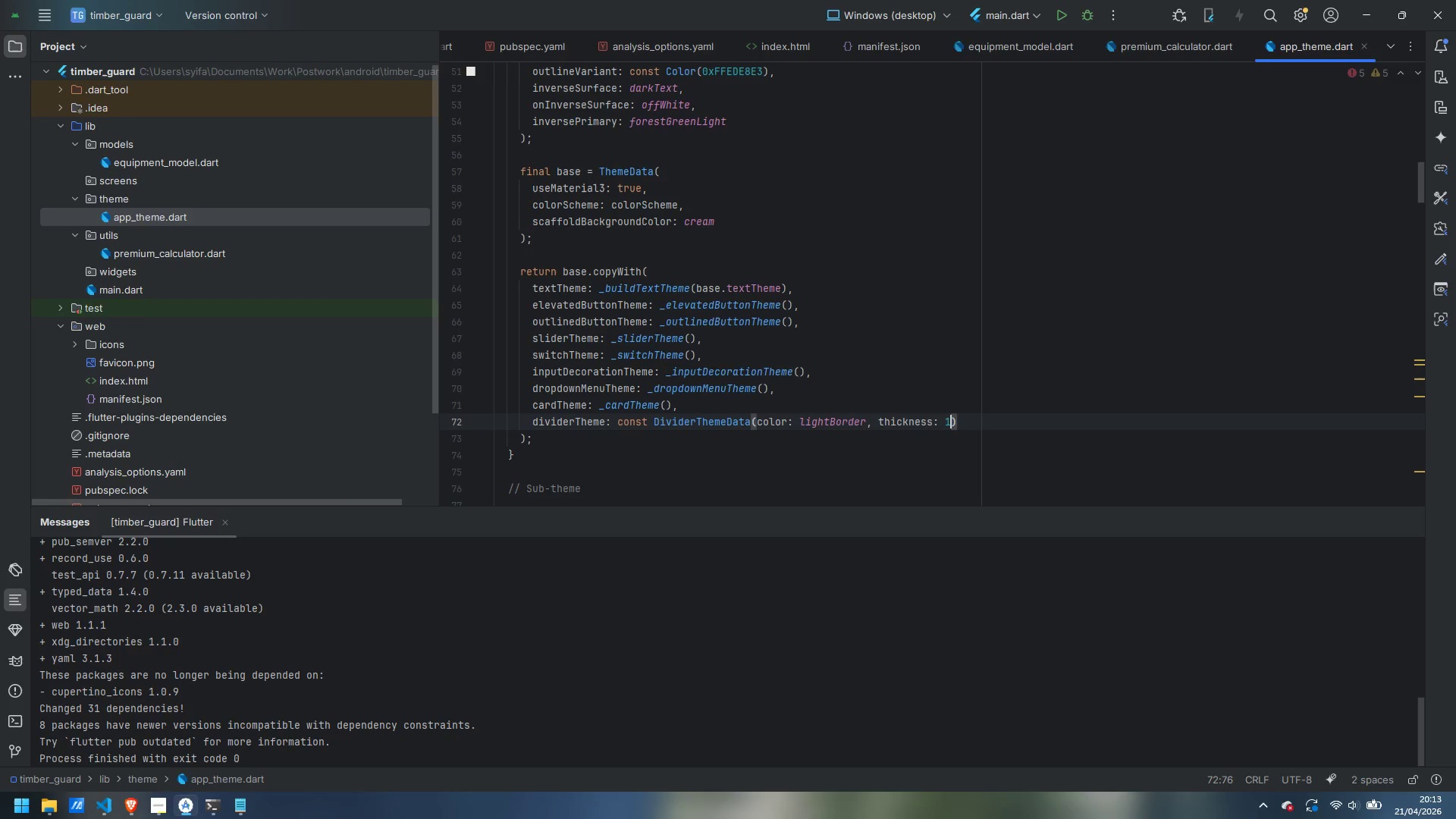 
wait(20.05)
 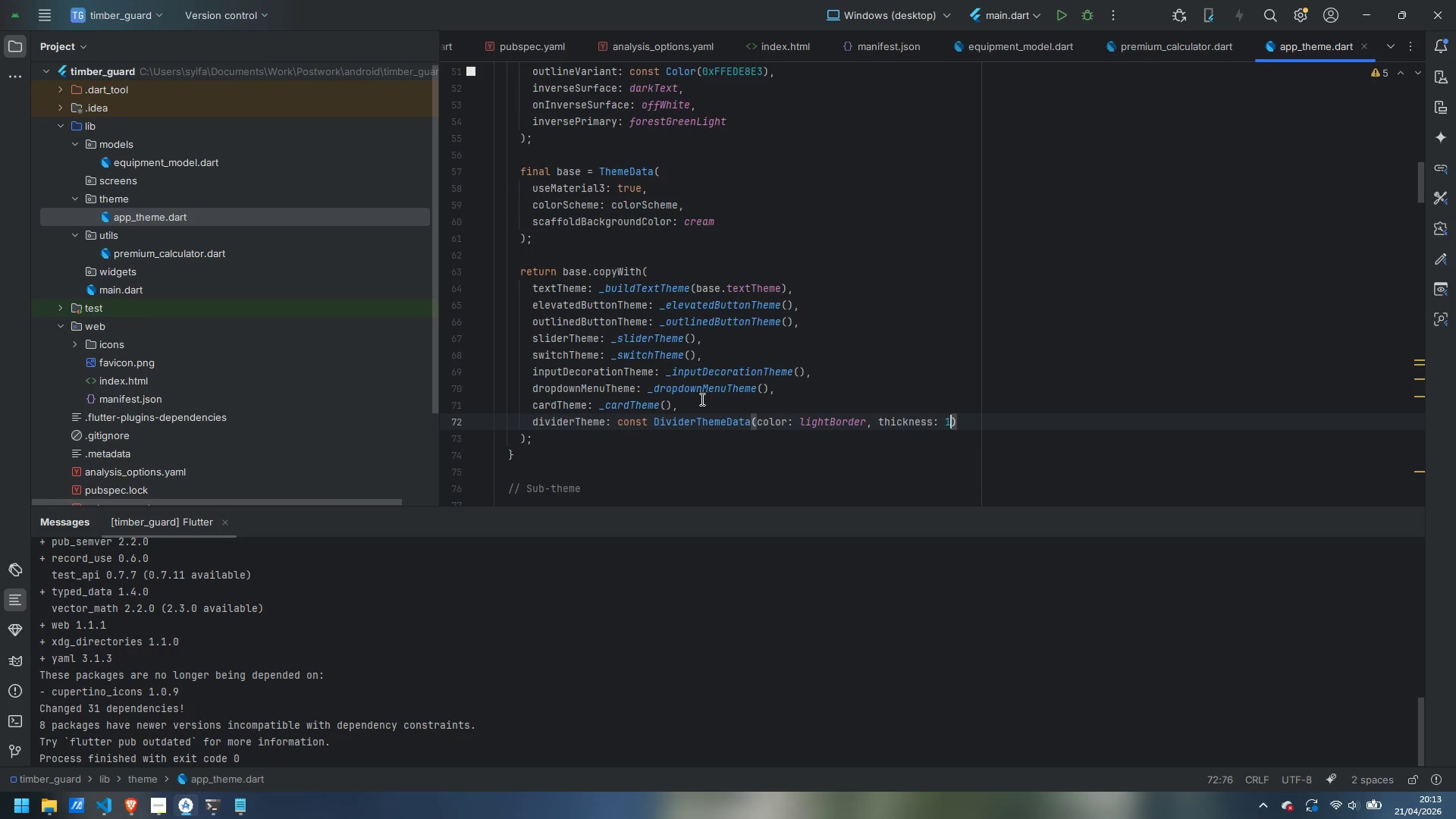 
scroll: coordinate [792, 441], scroll_direction: down, amount: 8.0
 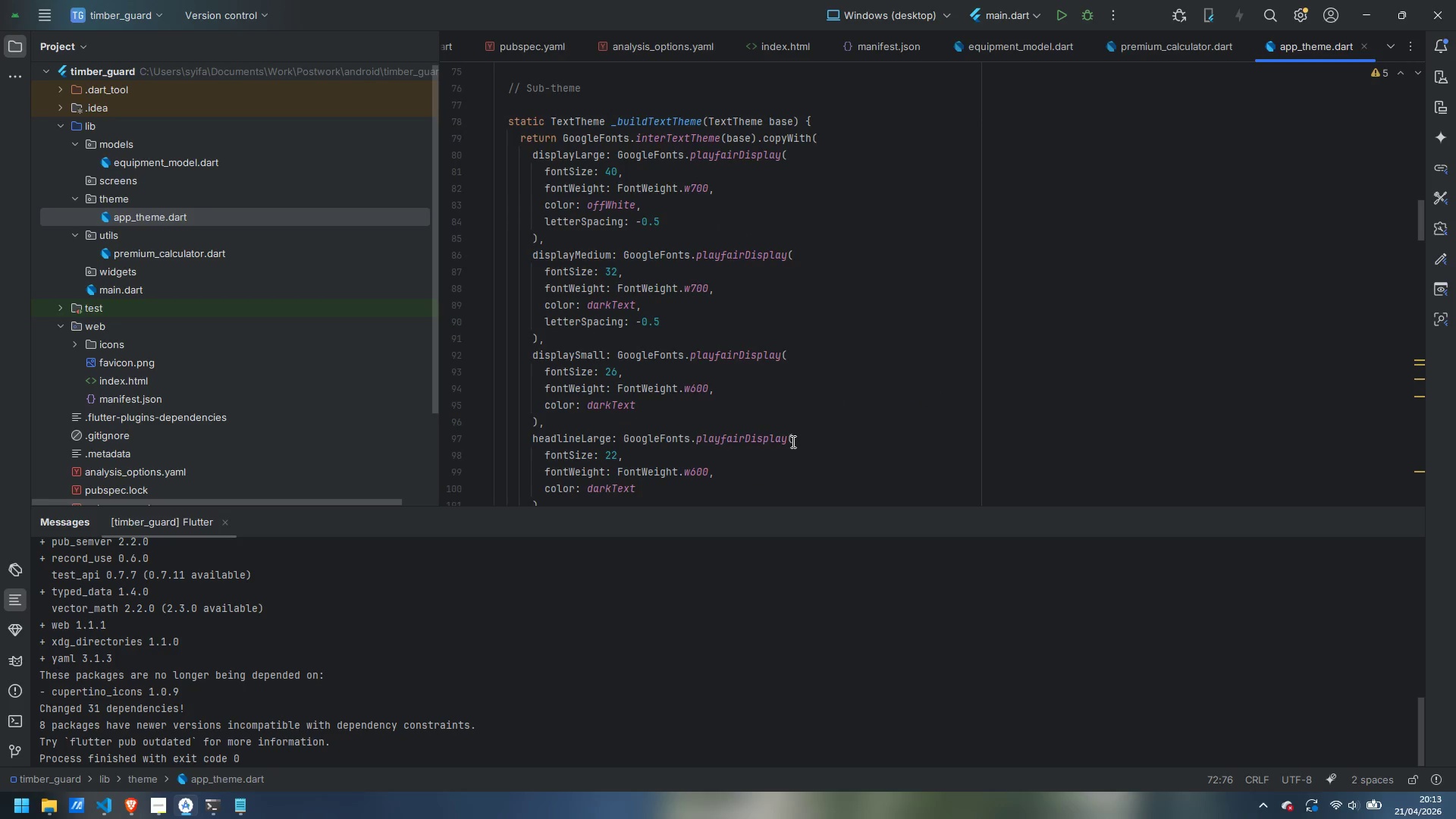 
scroll: coordinate [792, 441], scroll_direction: up, amount: 8.0
 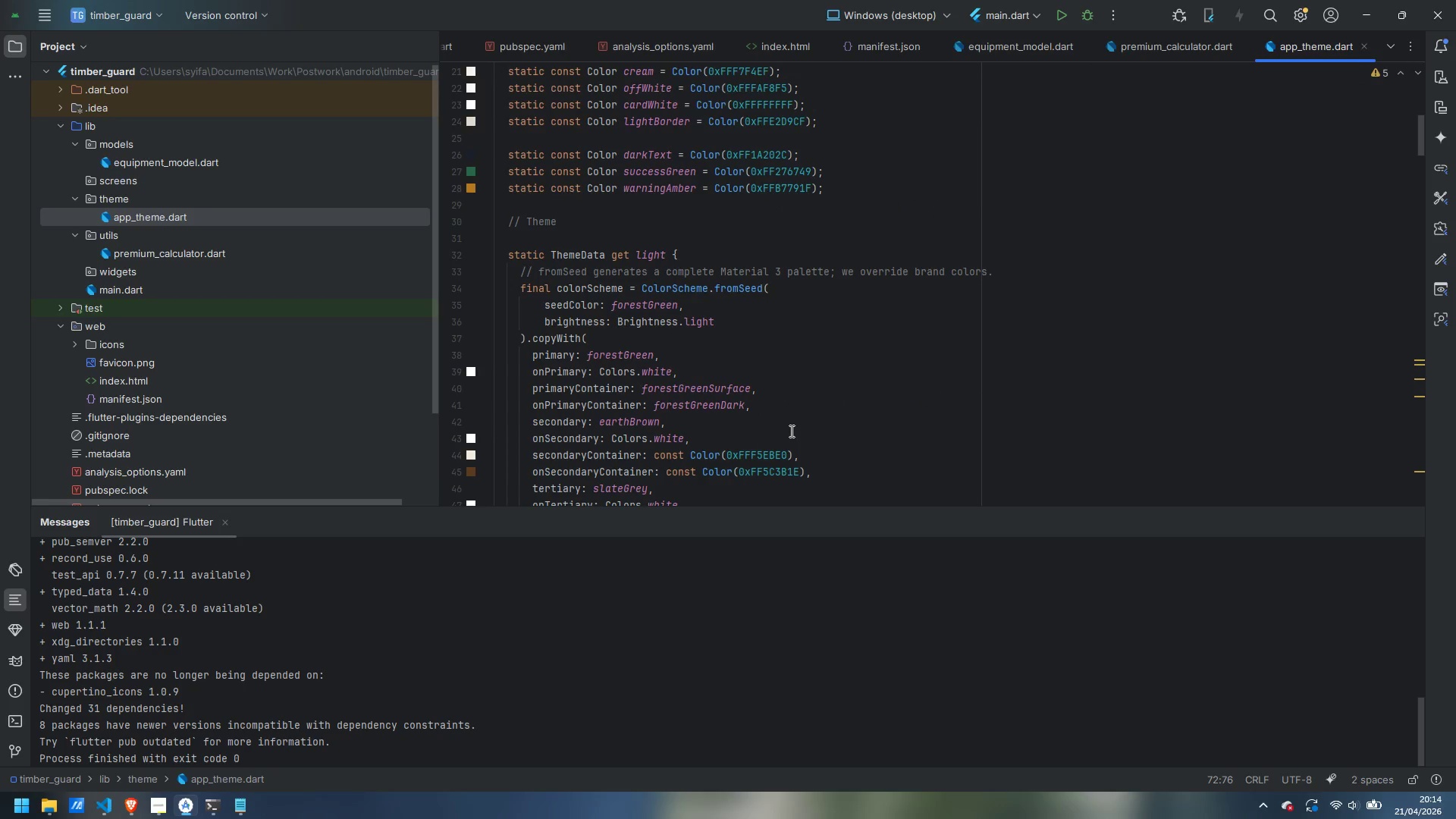 
wait(5.28)
 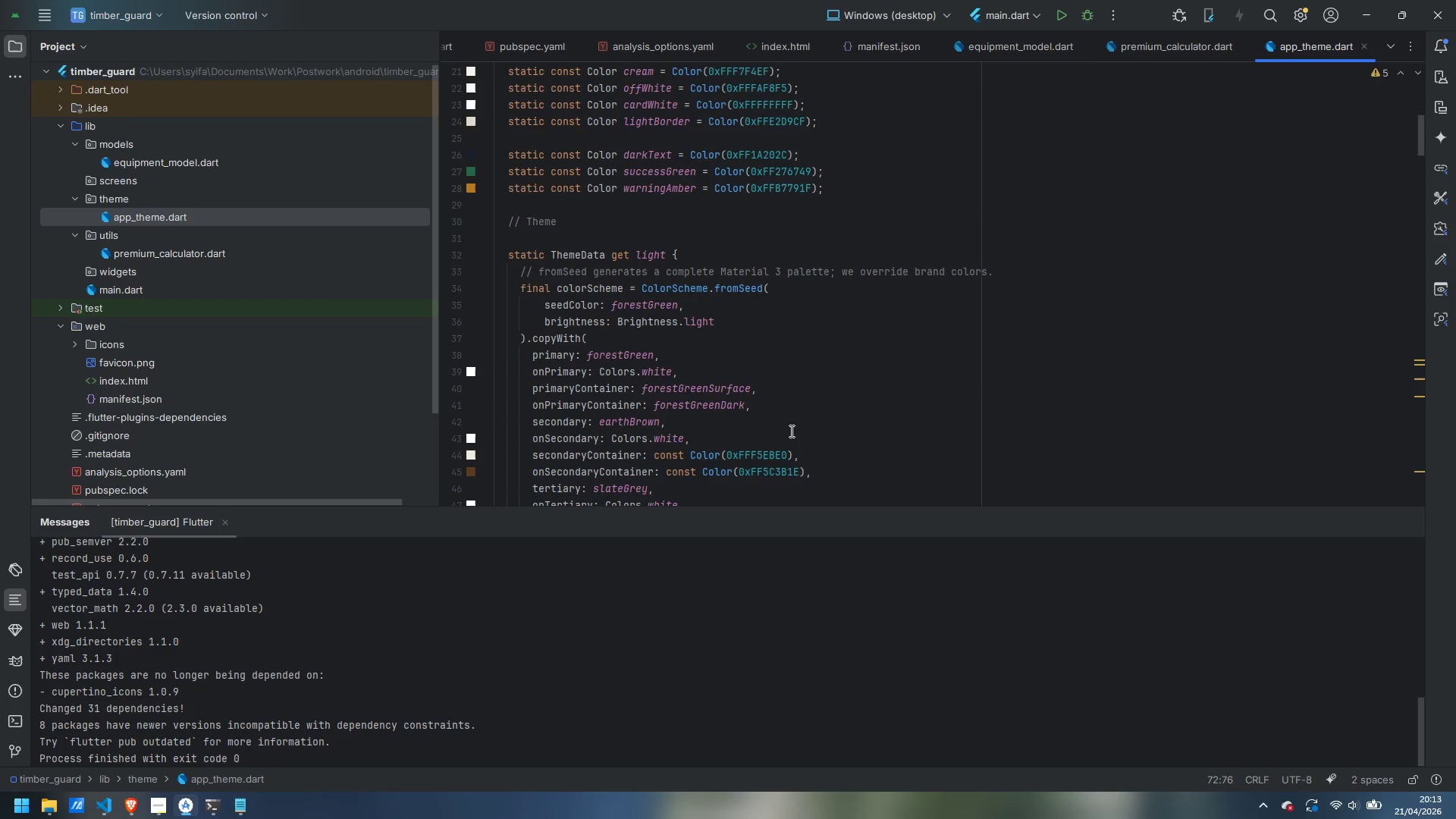 
scroll: coordinate [783, 446], scroll_direction: up, amount: 10.0
 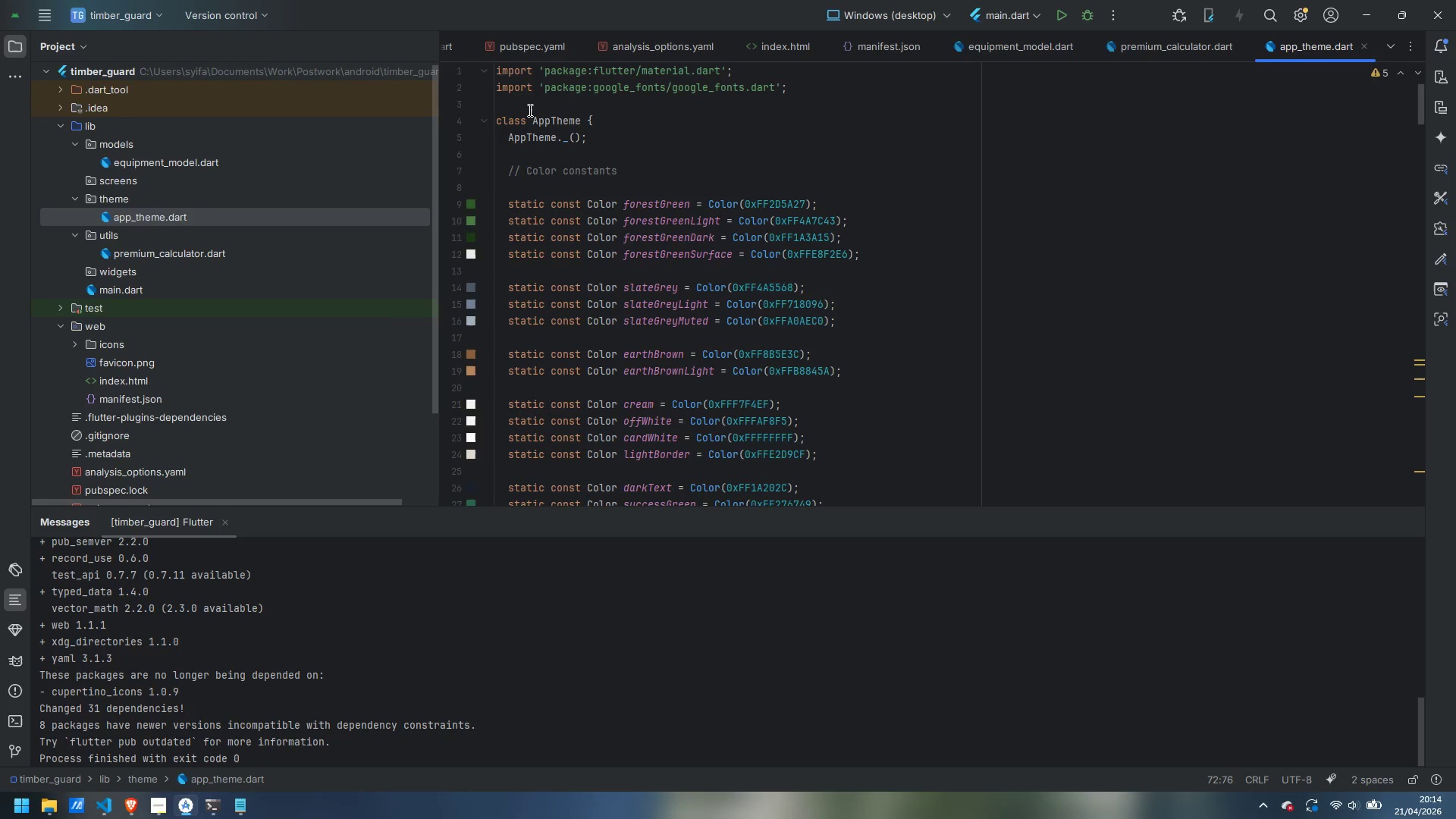 
left_click([532, 104])
 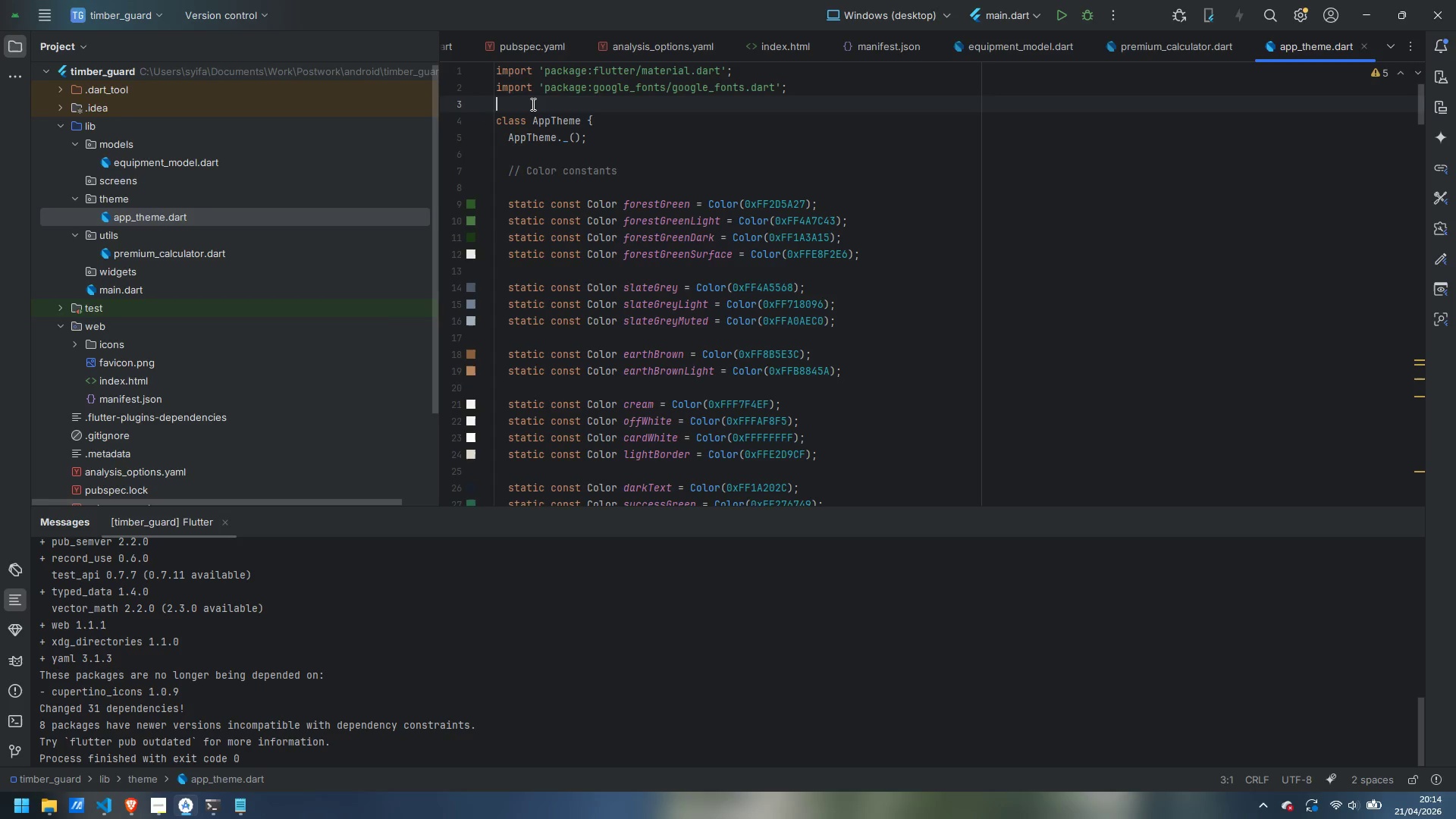 
key(Enter)
 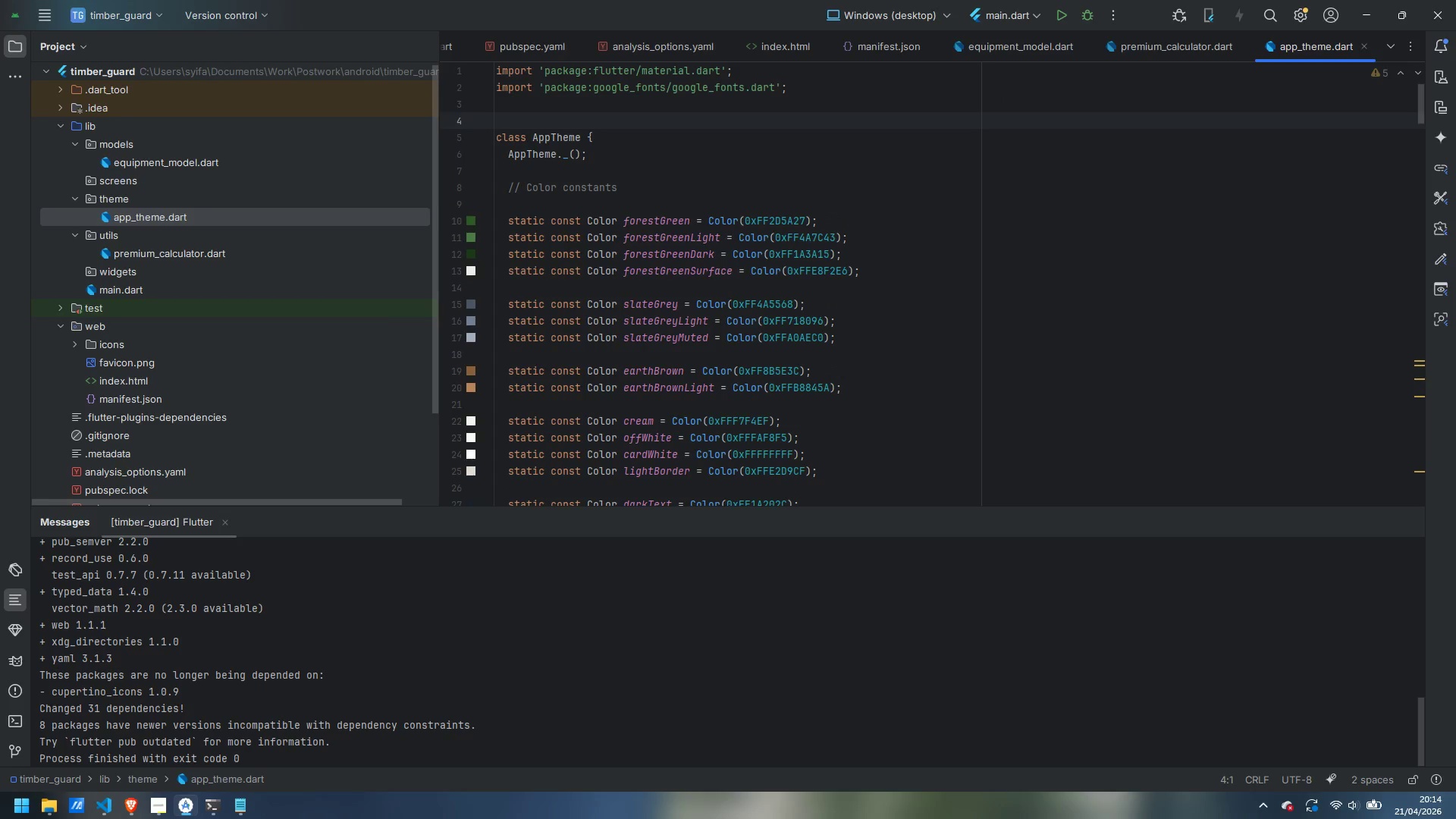 
type(/// Con)
key(Backspace)
key(Backspace)
type(et)
key(Backspace)
type(ntralizxed)
key(Backspace)
key(Backspace)
key(Backspace)
type(ed theme definition for the Time)
key(Backspace)
type(berGuard app.)
 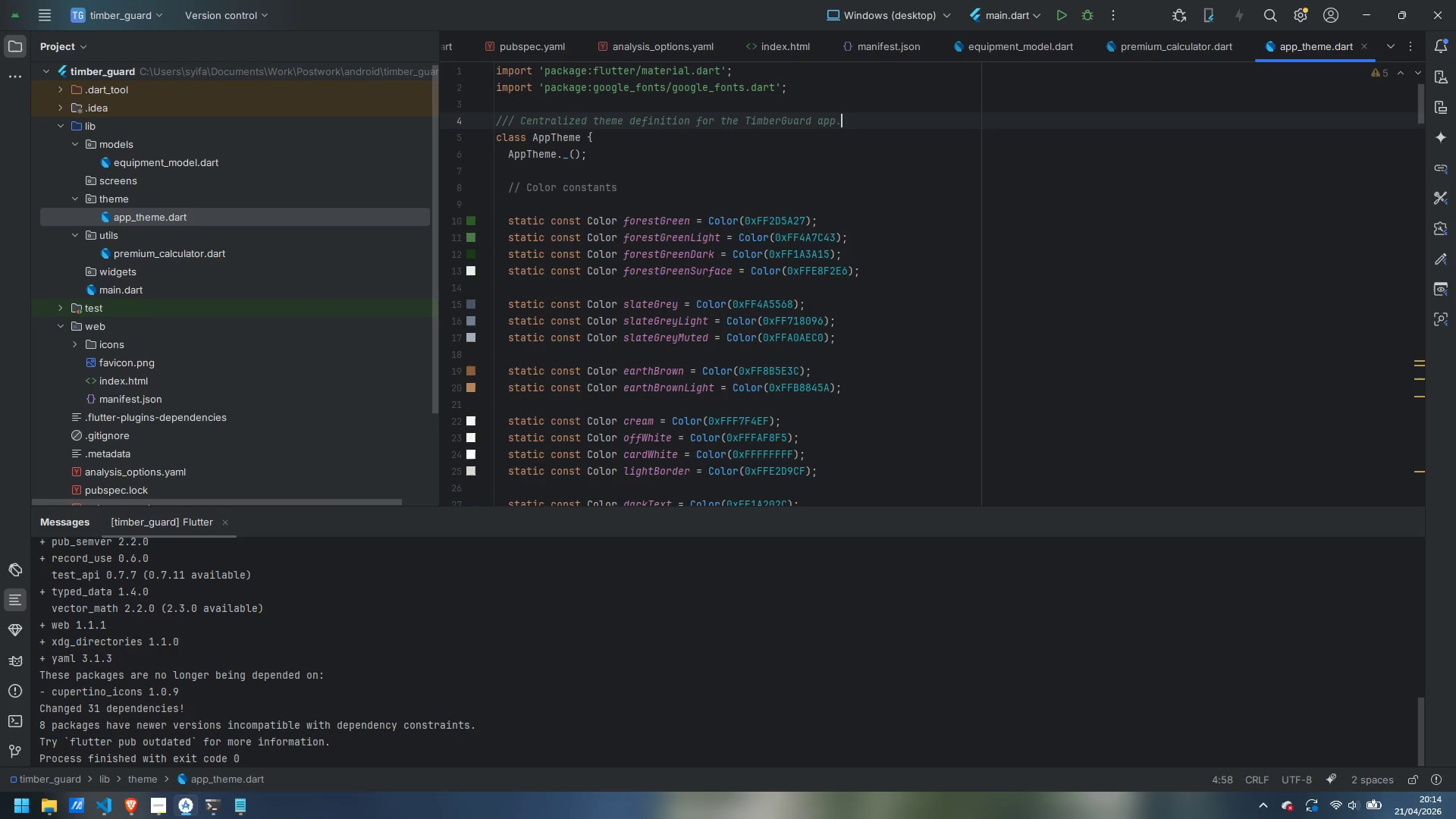 
wait(20.27)
 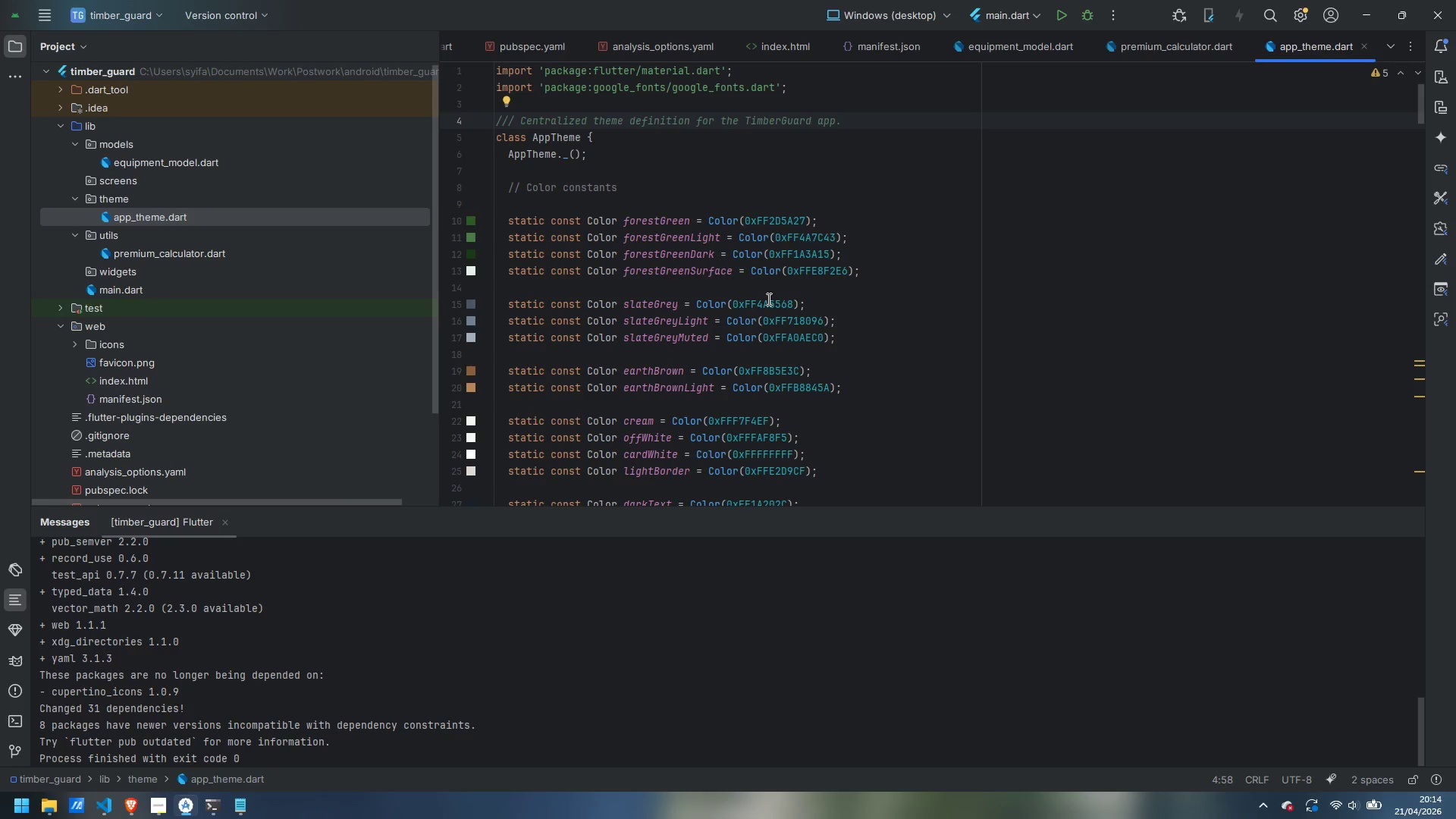 
scroll: coordinate [786, 322], scroll_direction: down, amount: 4.0
 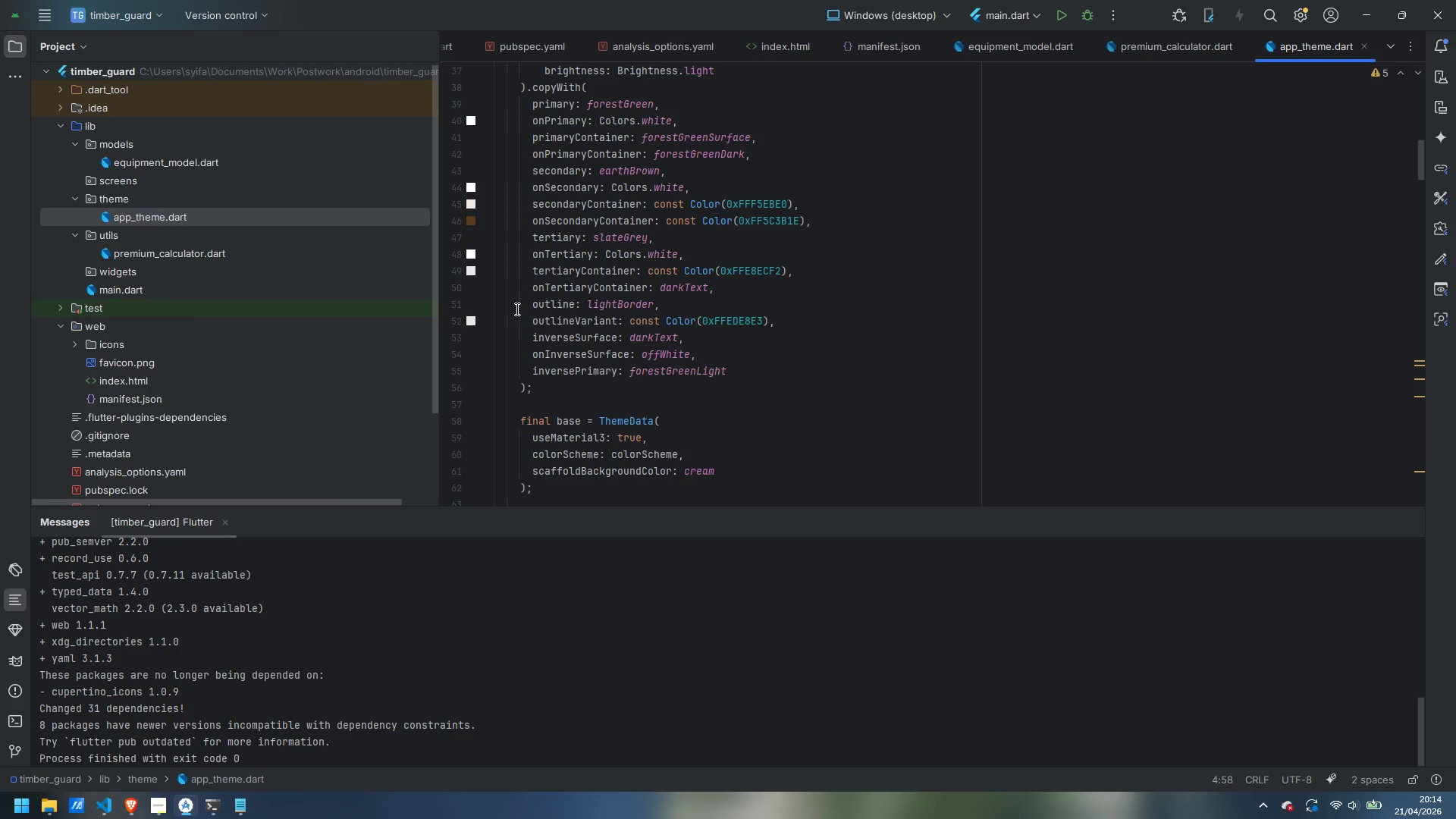 
wait(11.2)
 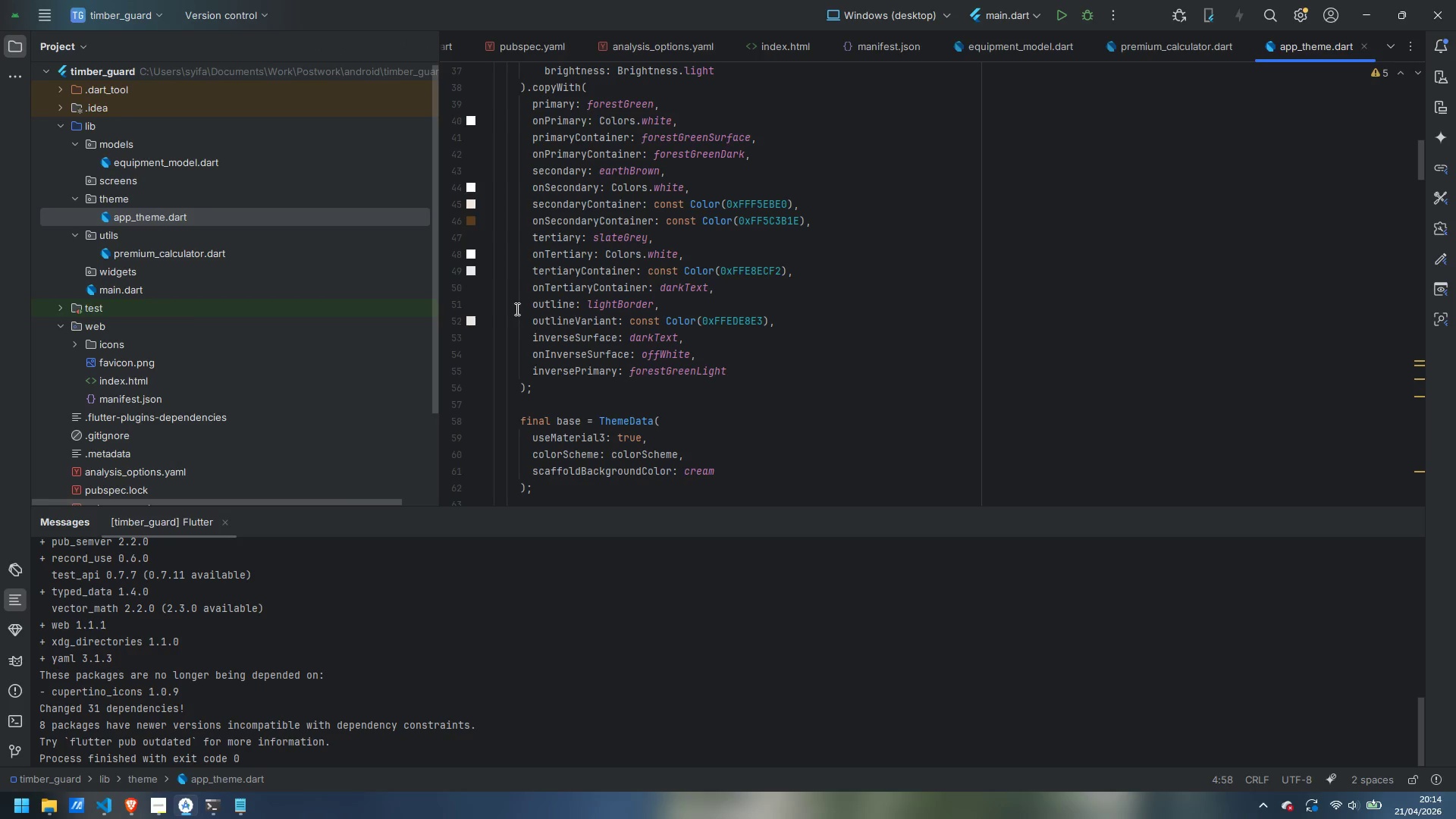 
right_click([113, 269])
 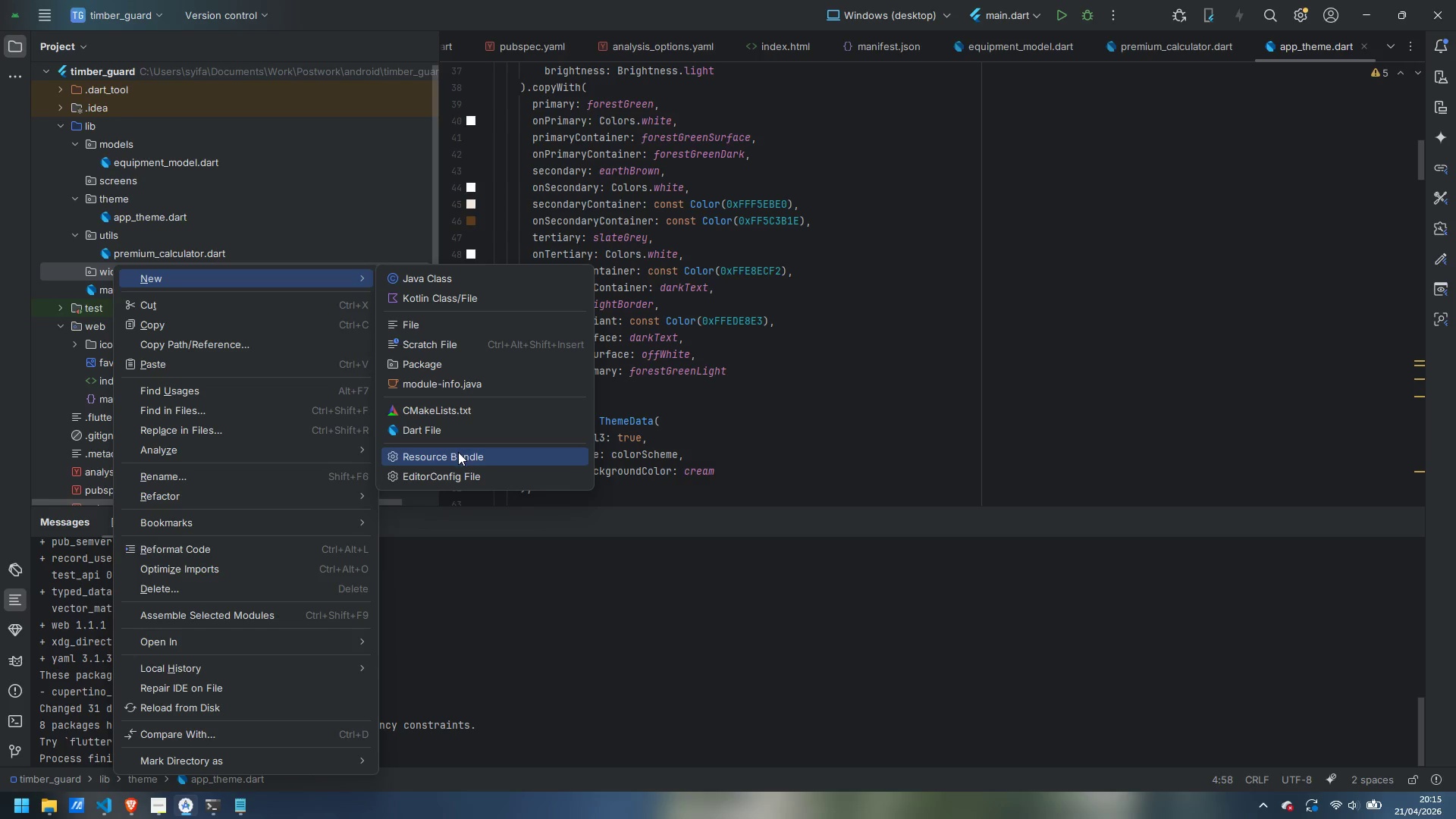 
left_click([460, 431])
 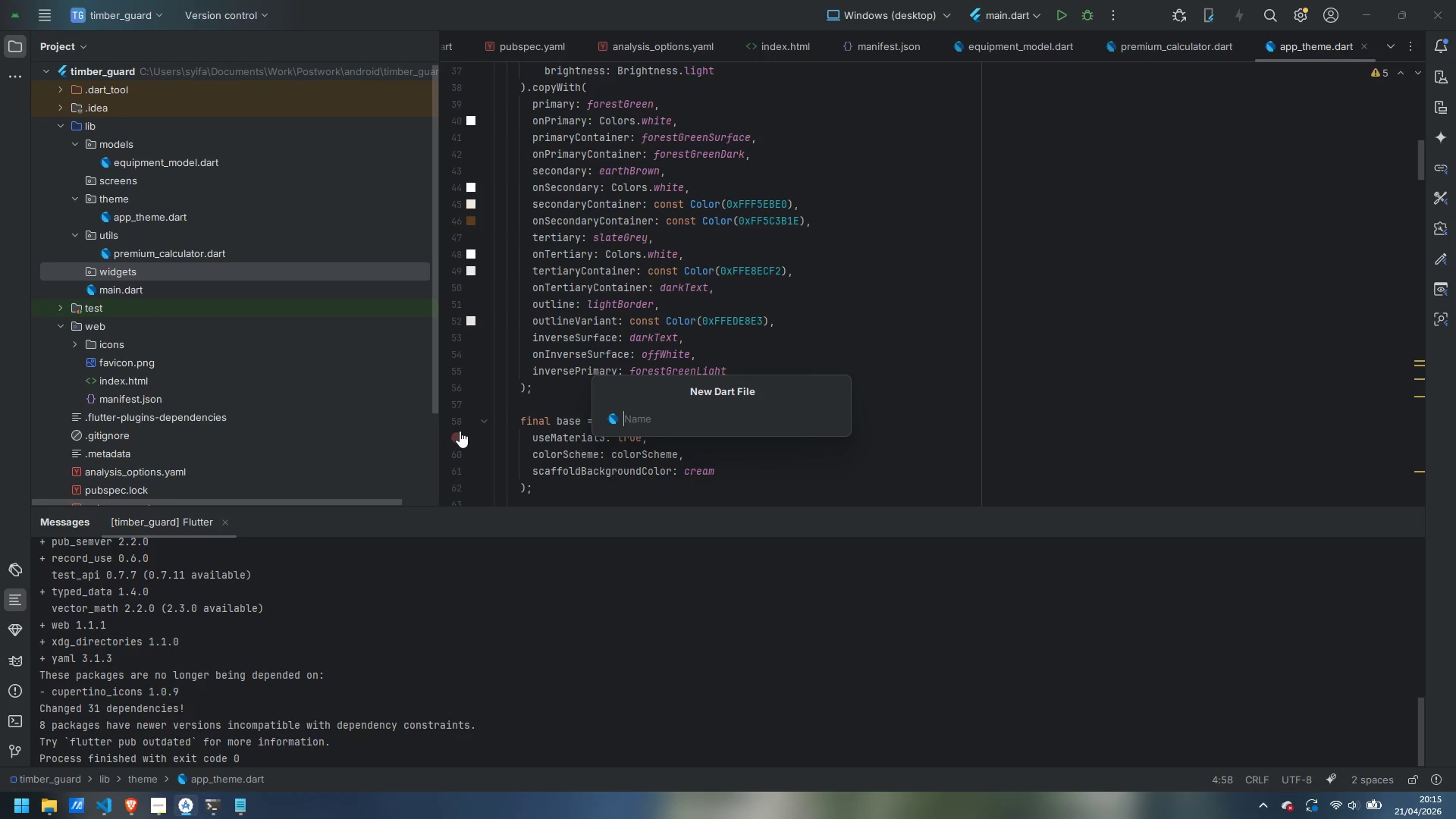 
type(equipment_type_dropdown)
 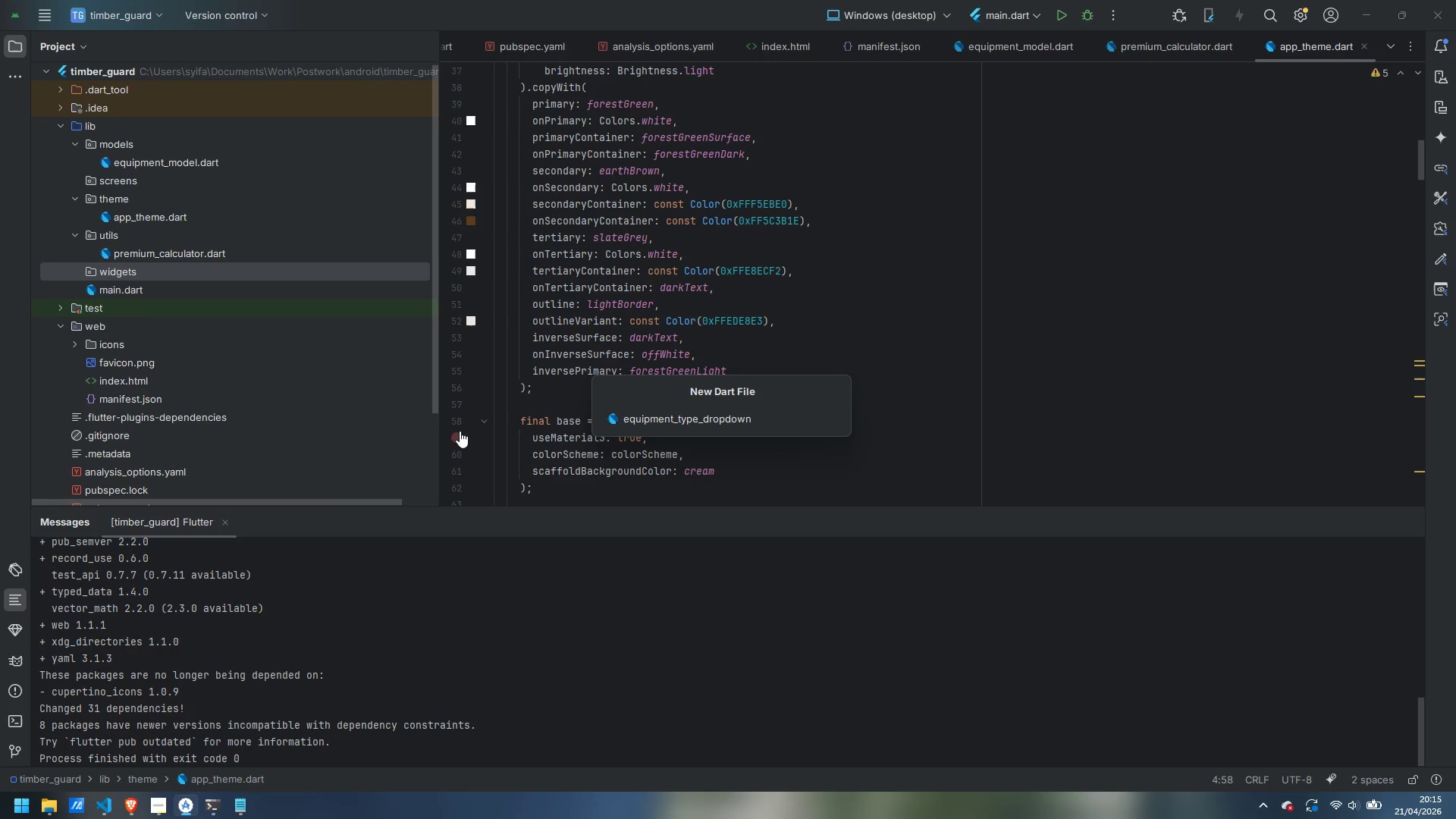 
key(Enter)
 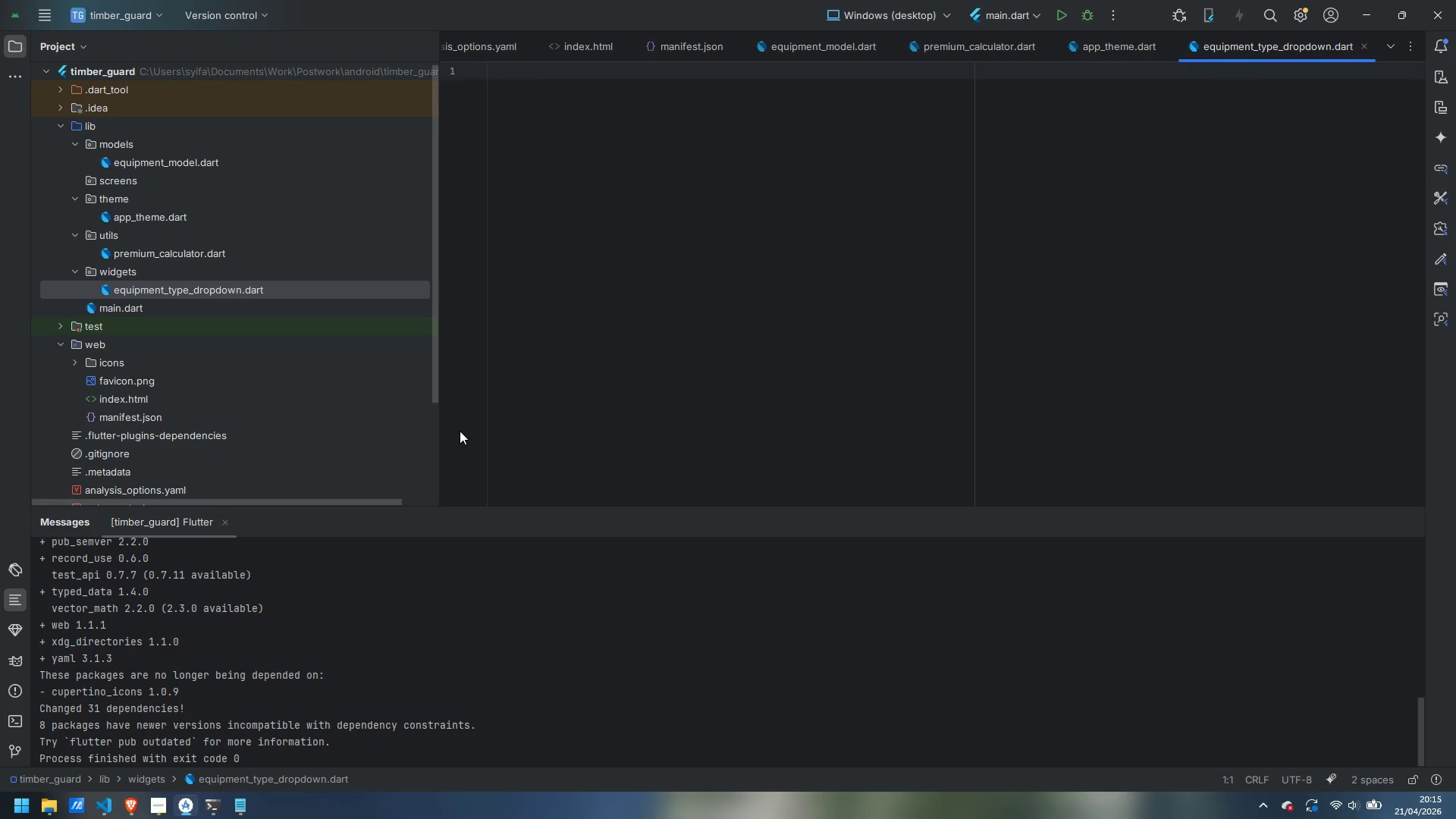 
wait(32.48)
 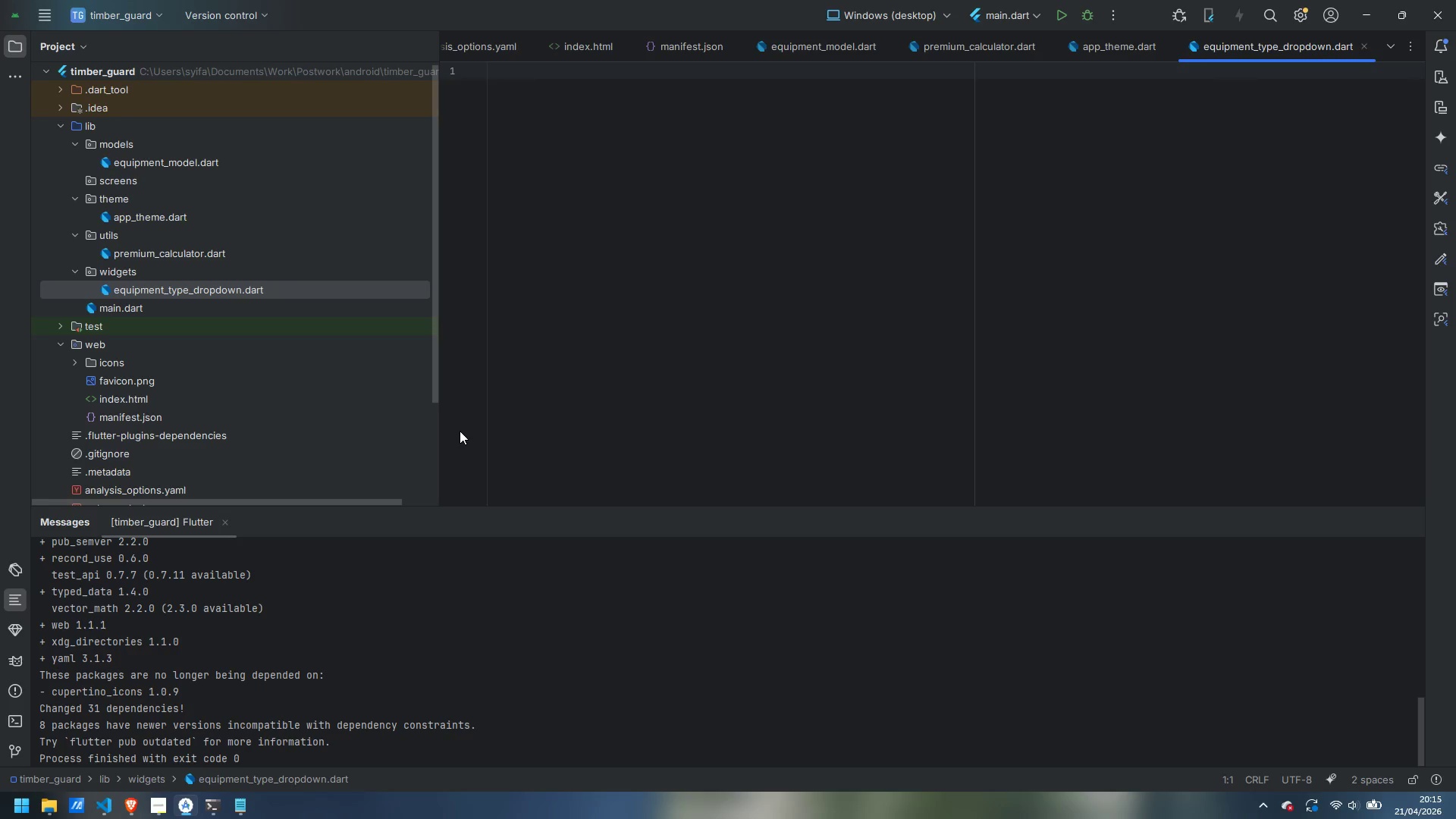 
type(class EquipmentTypeDo)
key(Backspace)
type(ropdown extends StatelessWidget)
key(Backspace)
type(t)
key(Backspace)
key(Backspace)
type(e)
 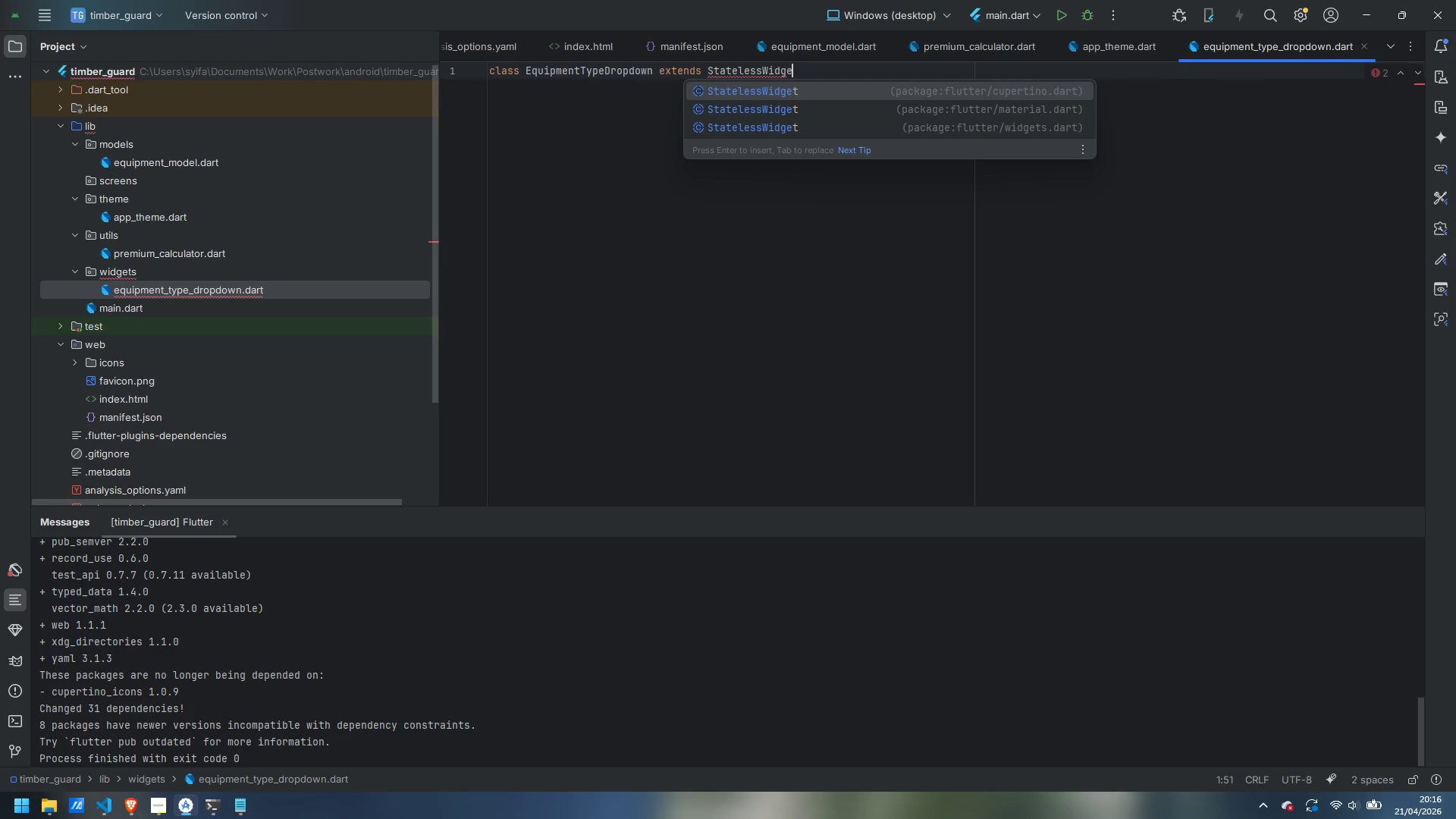 
key(ArrowDown)
 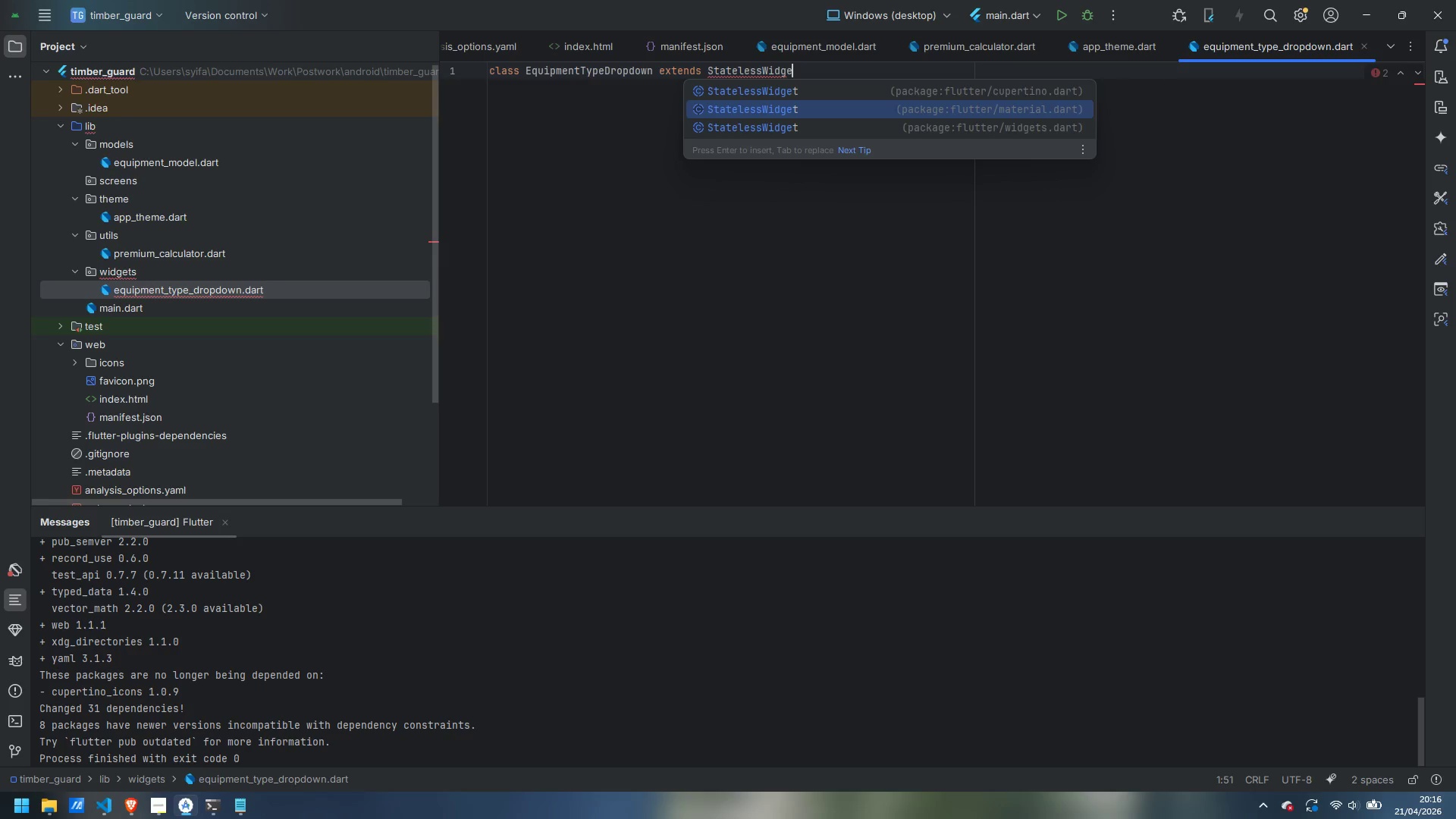 
key(Enter)
 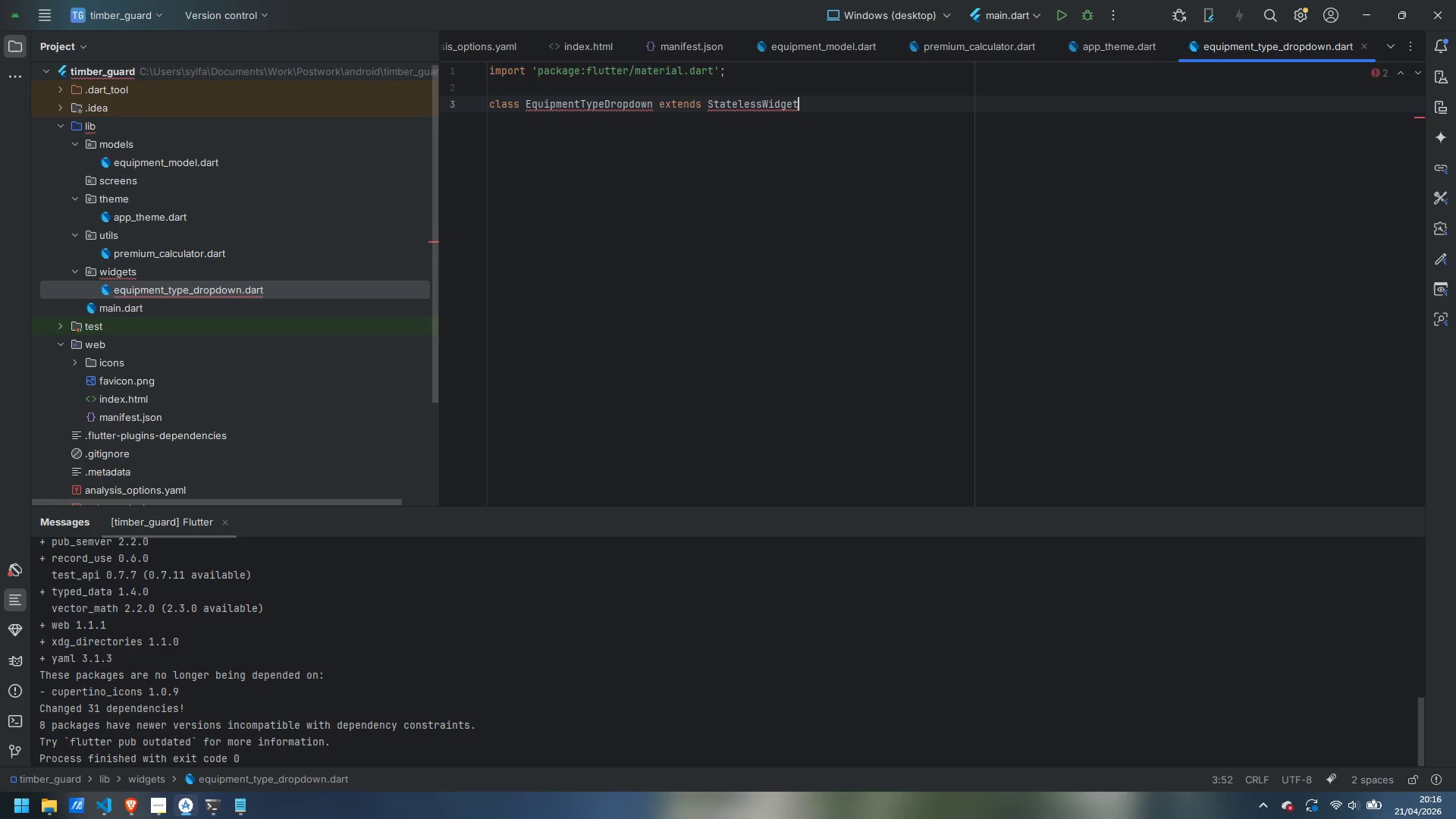 
key(Space)
 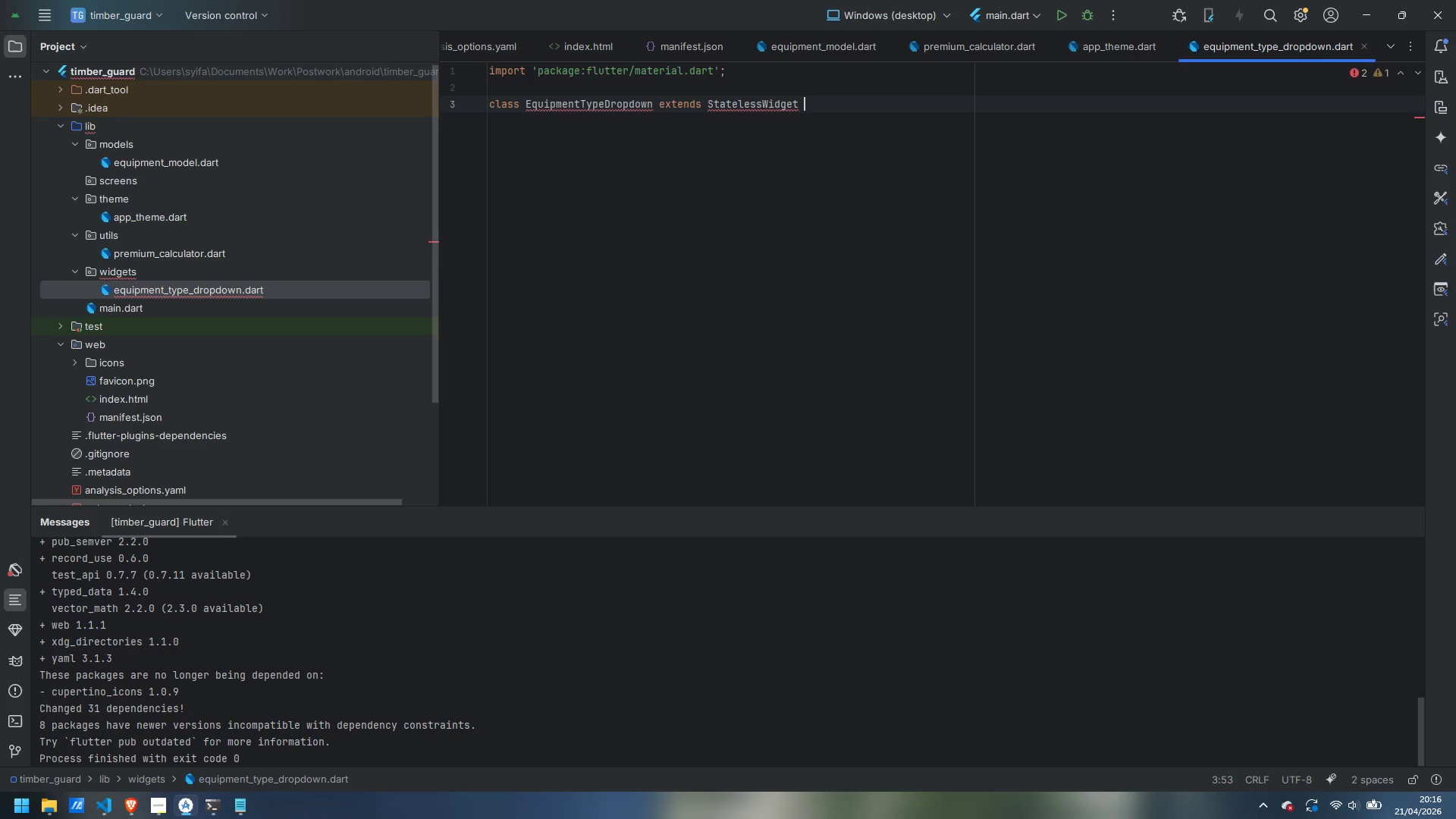 
key(Shift+ShiftLeft)
 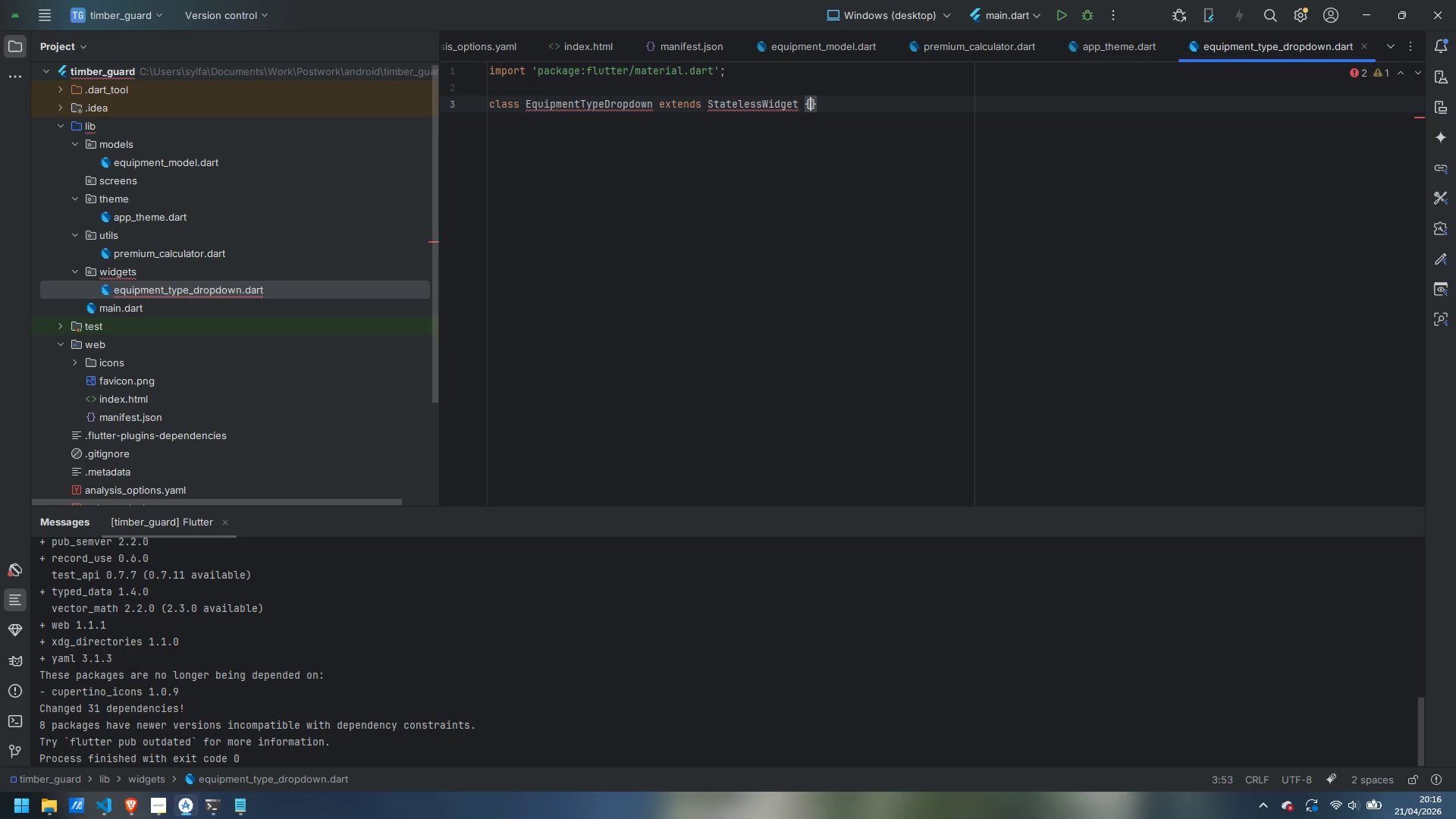 
key(Shift+BracketLeft)
 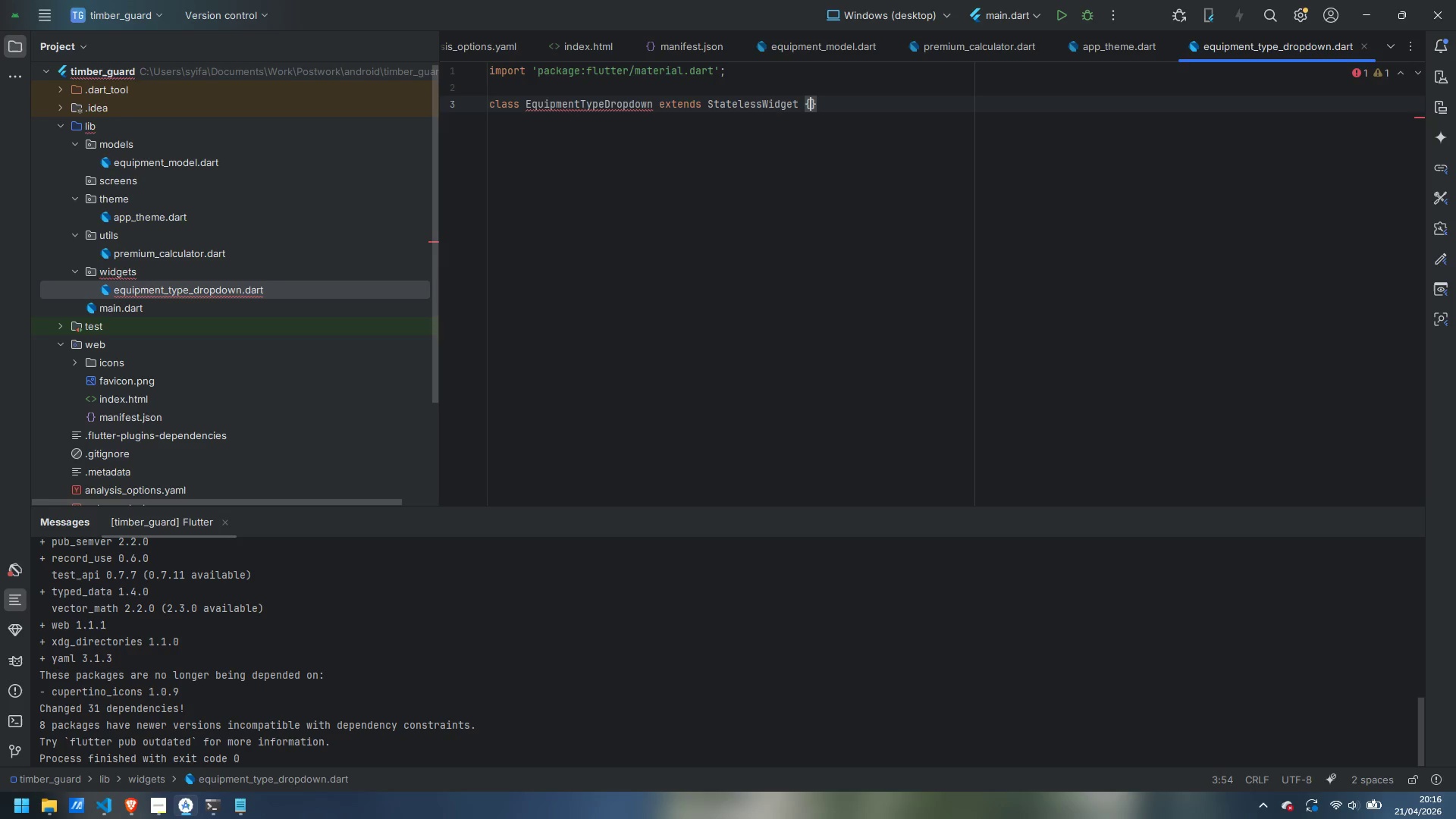 
key(Enter)
 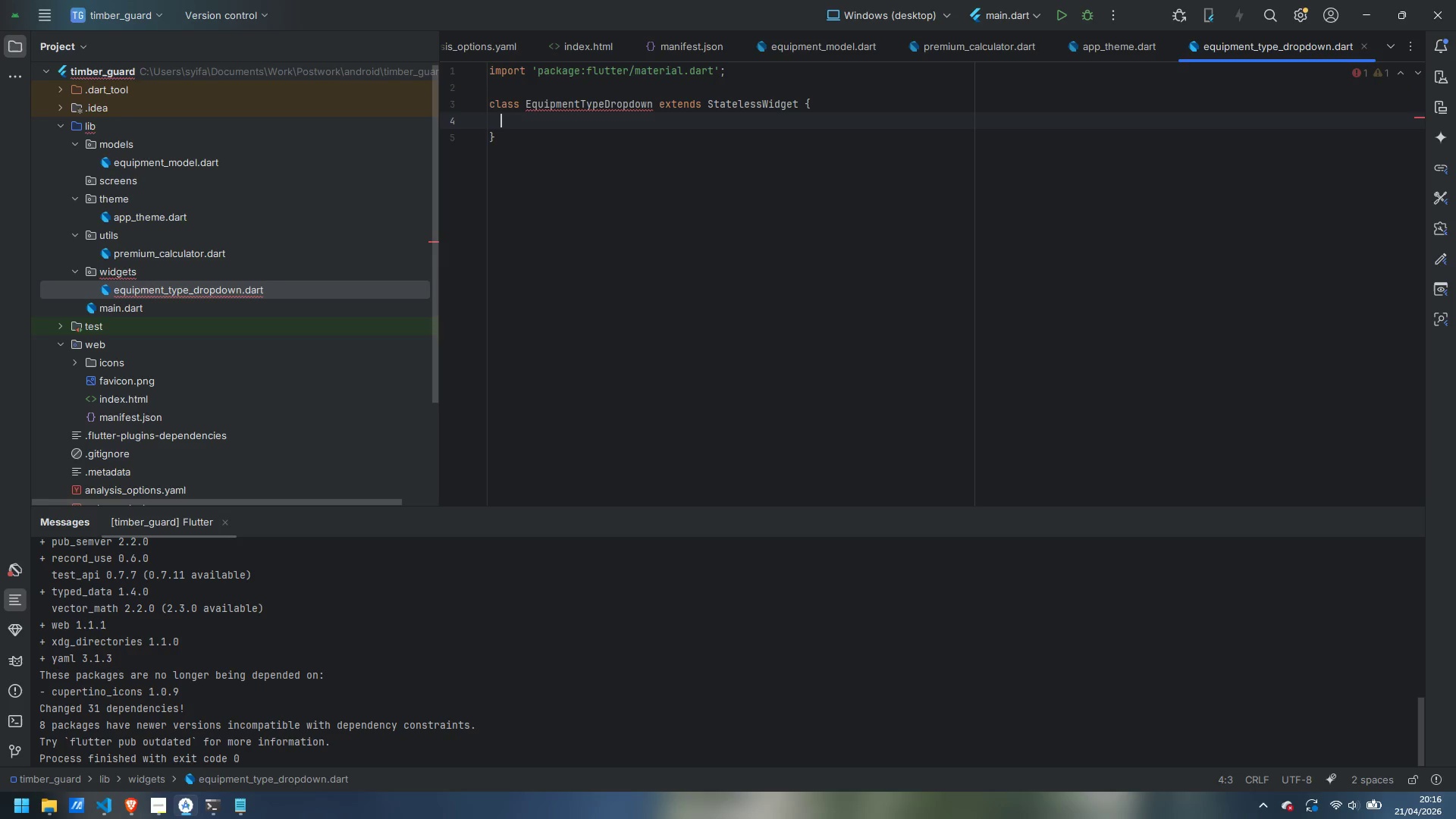 
type(final EquipmentType)
 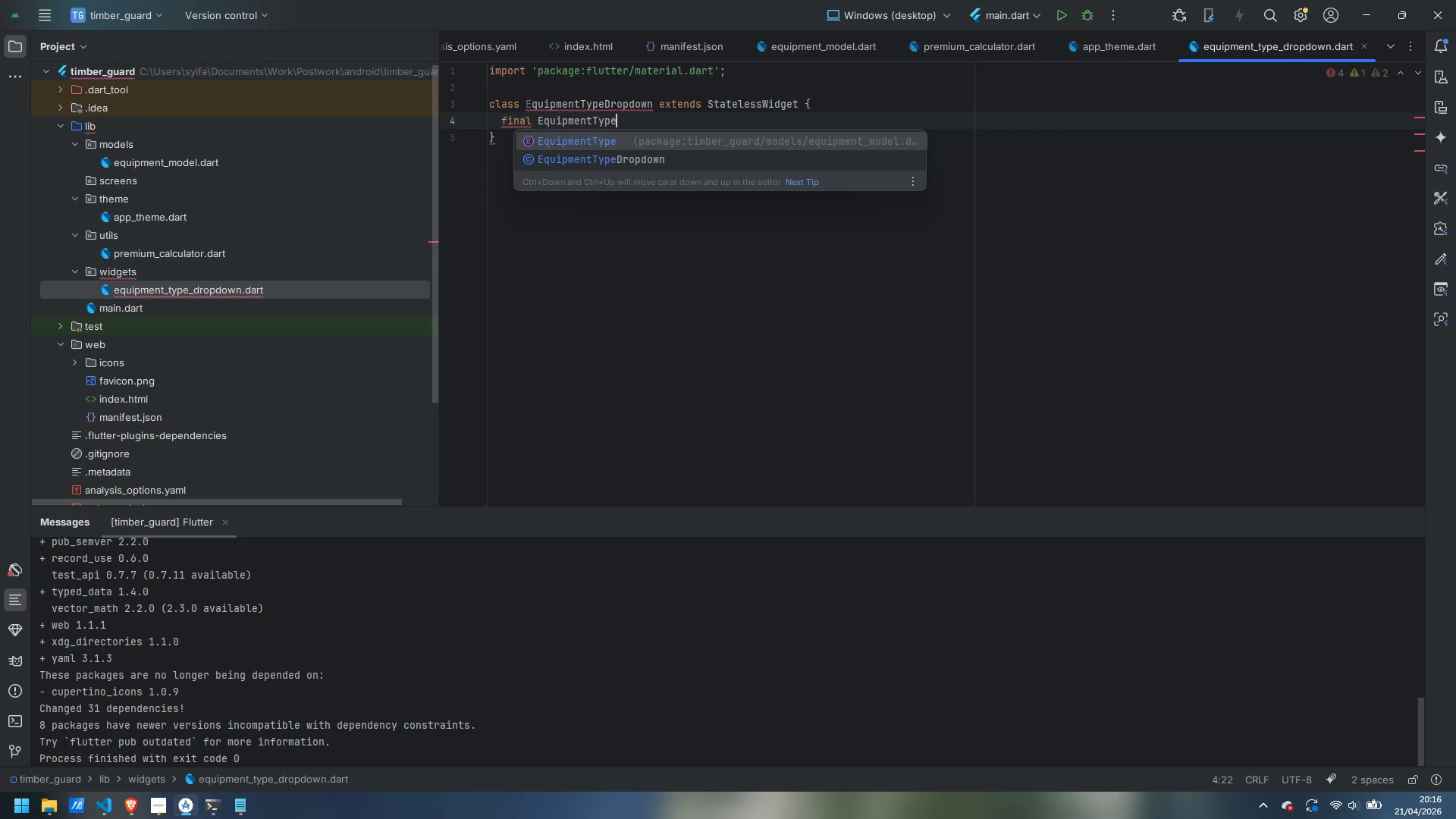 
key(Enter)
 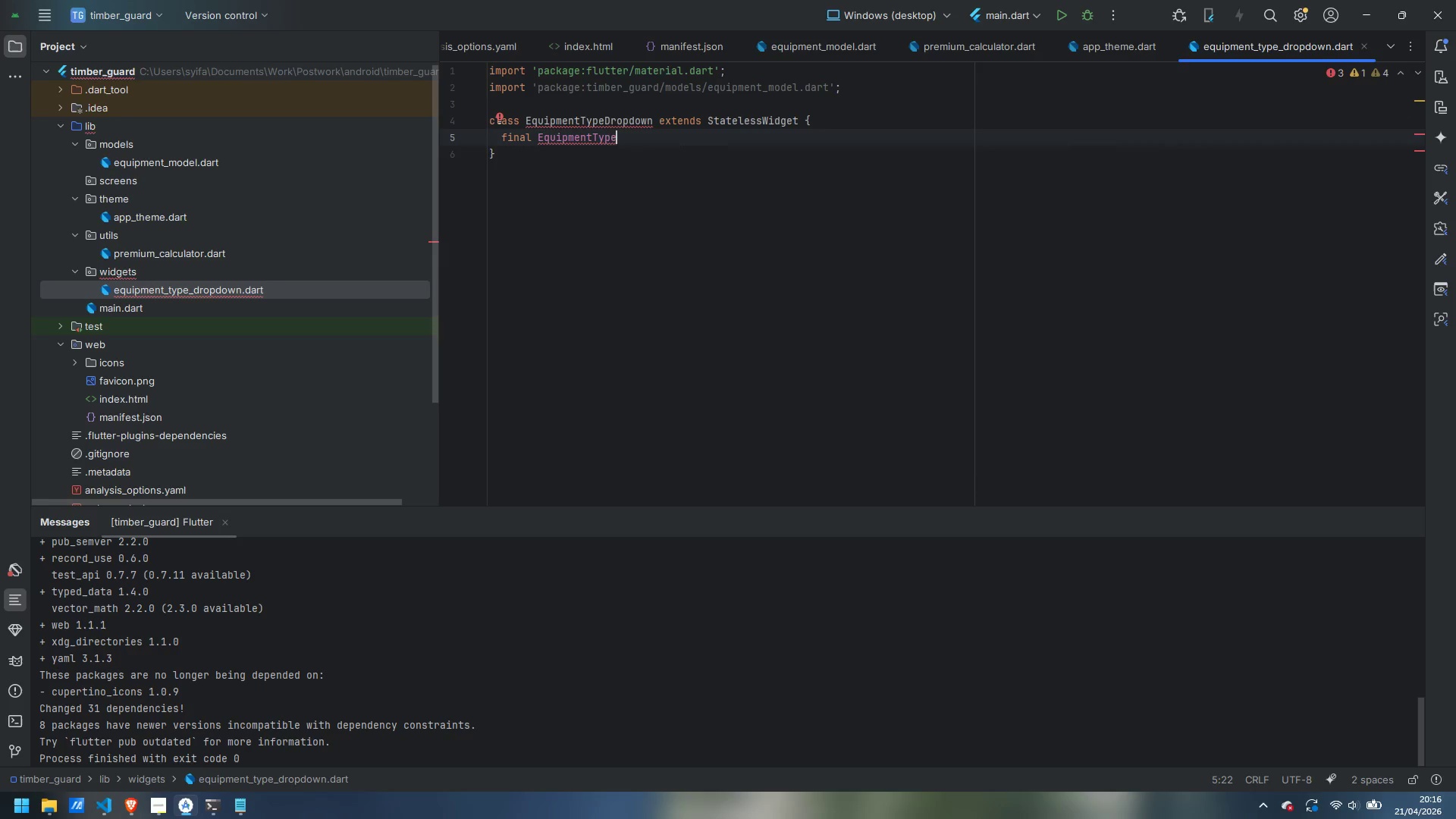 
type( valsu)
 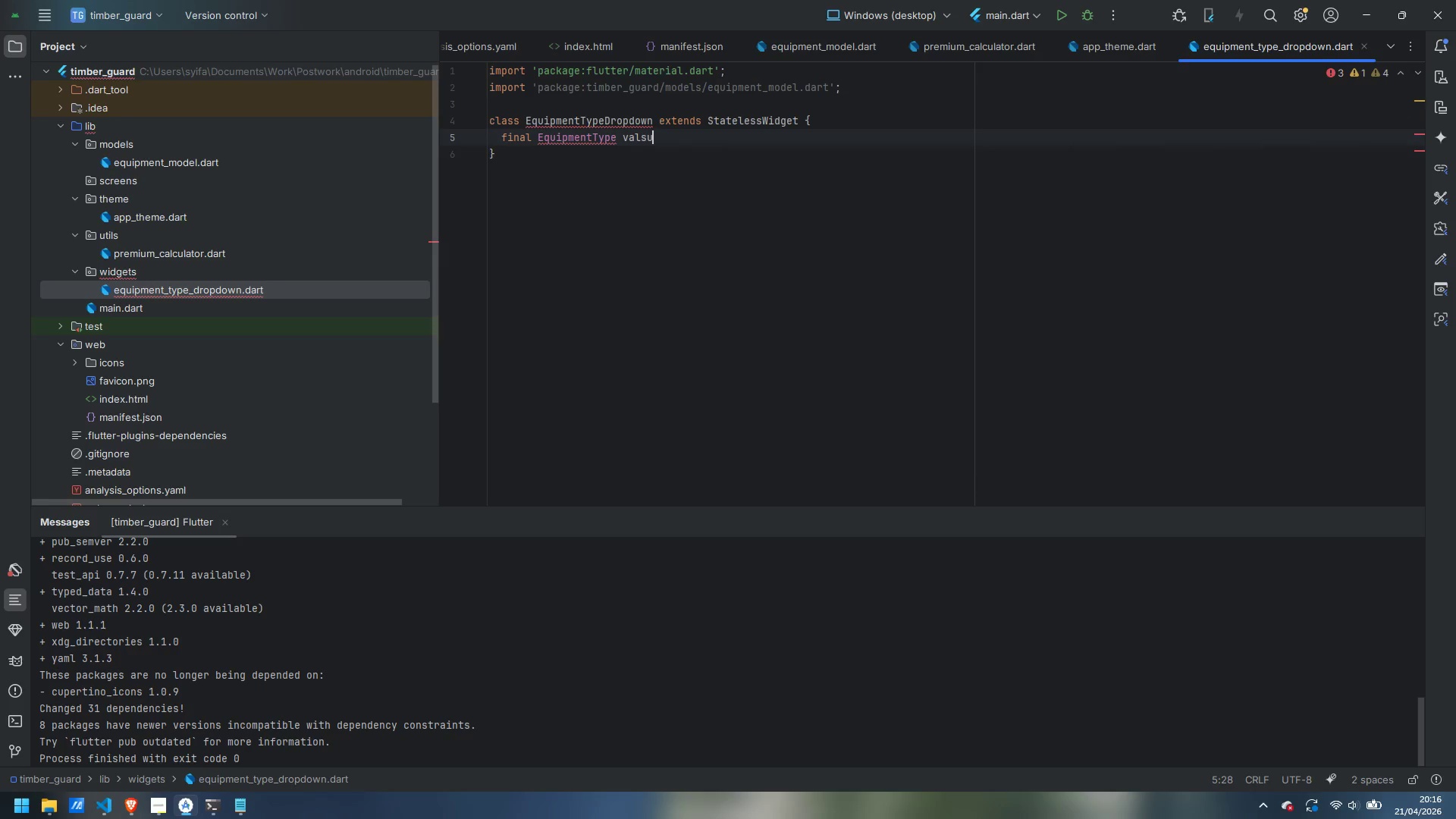 
key(Control+ControlLeft)
 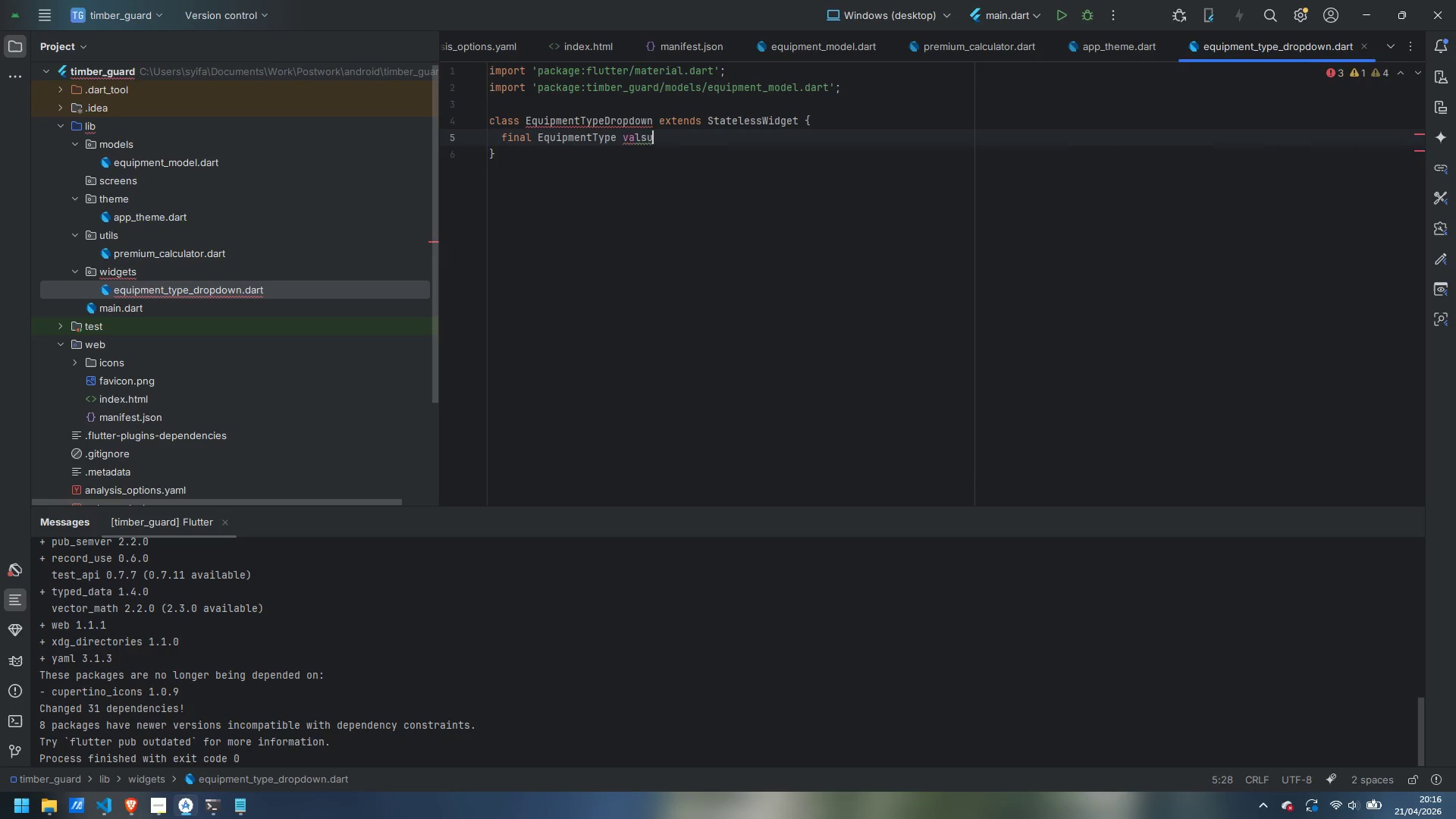 
key(Control+Backspace)
 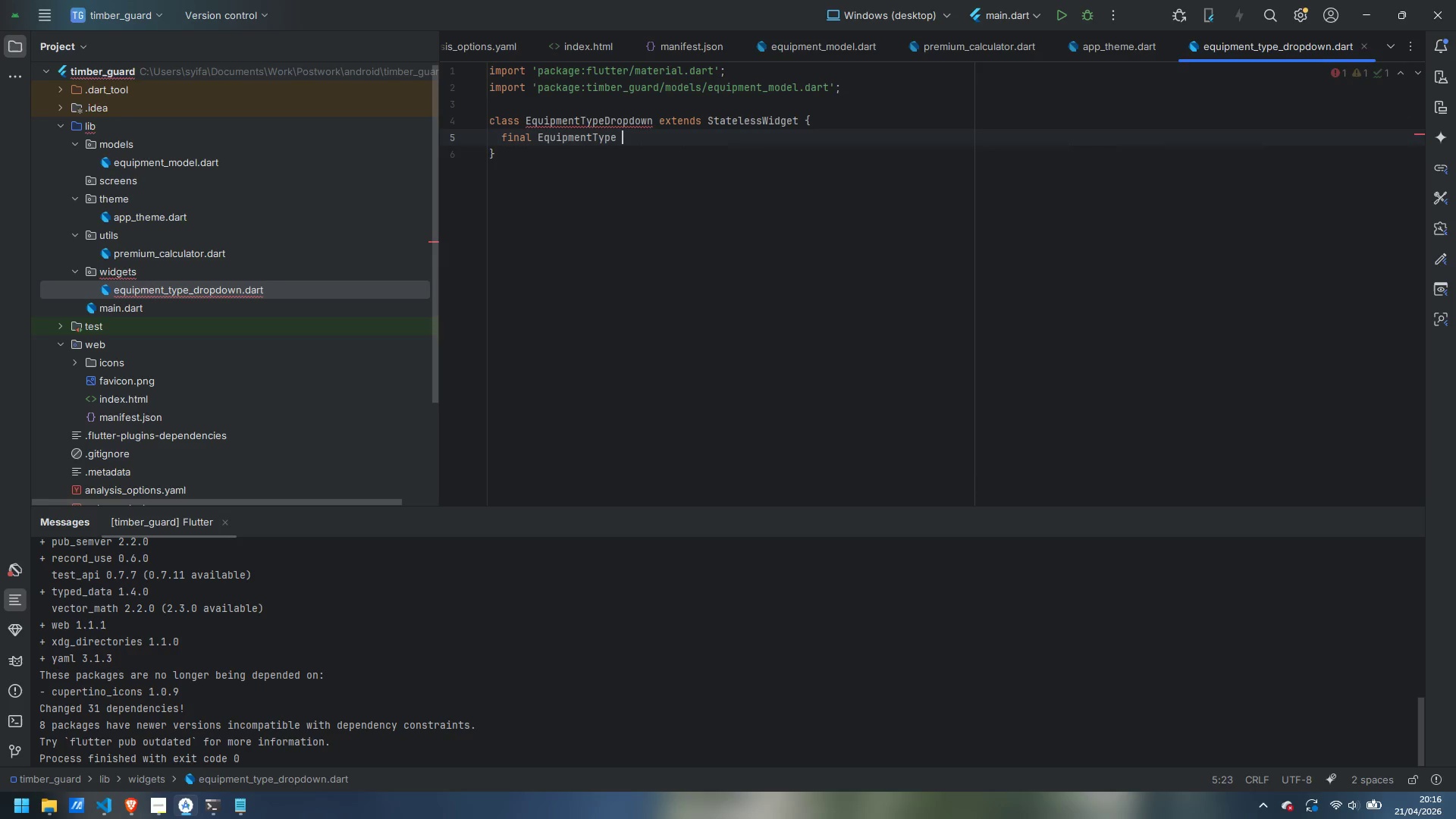 
type(value;)
 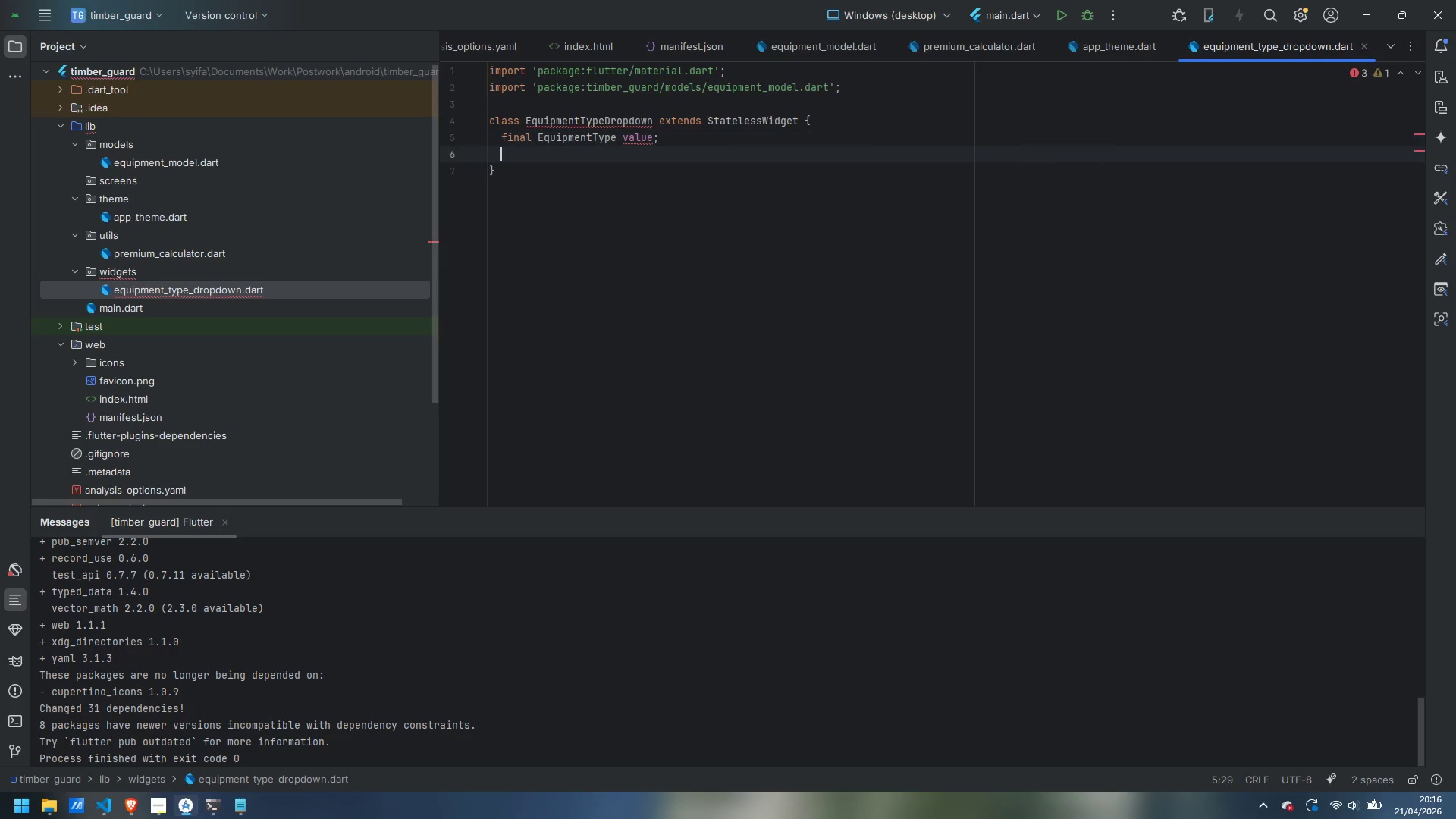 
key(Enter)
 